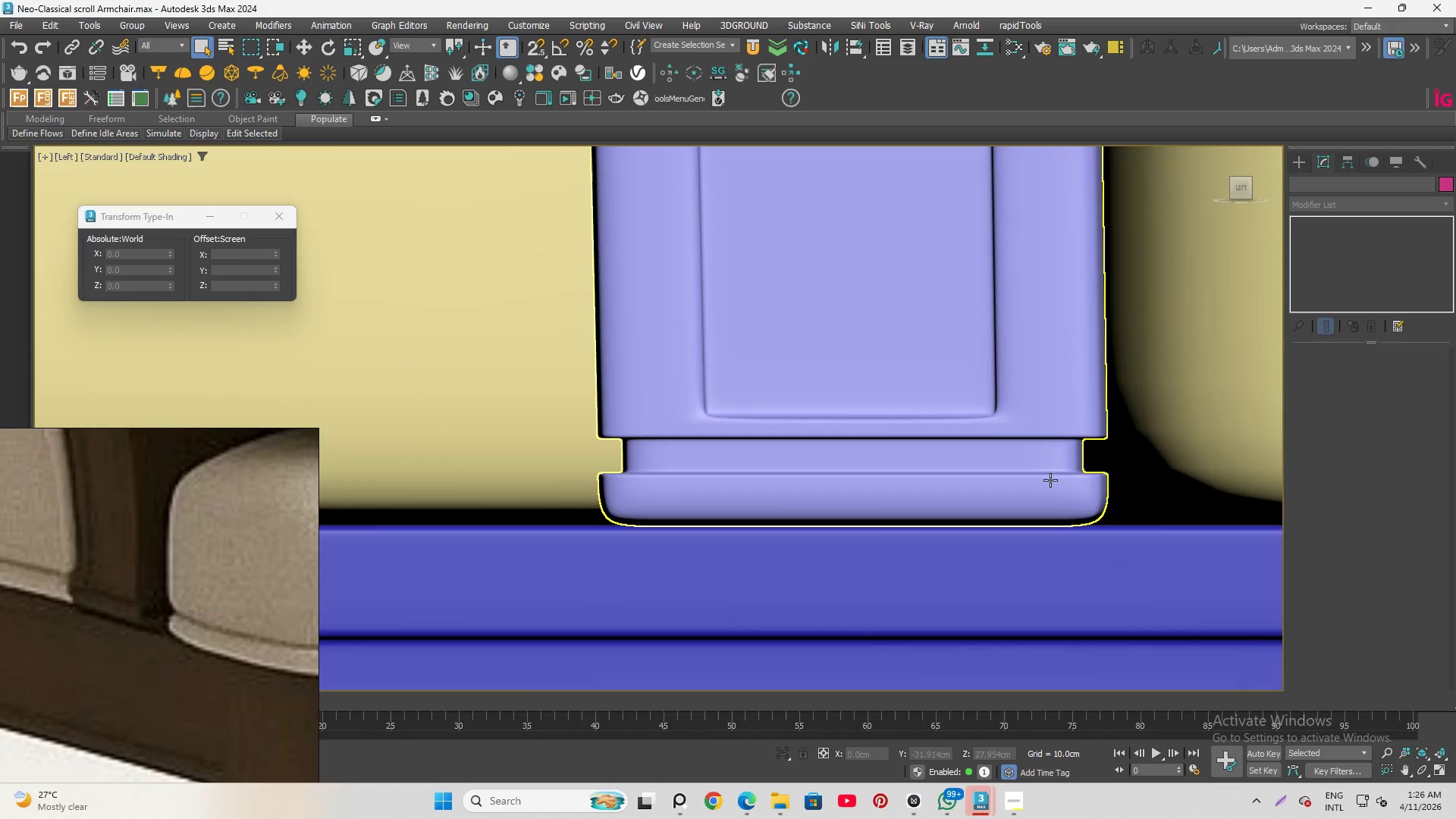 
left_click([1050, 480])
 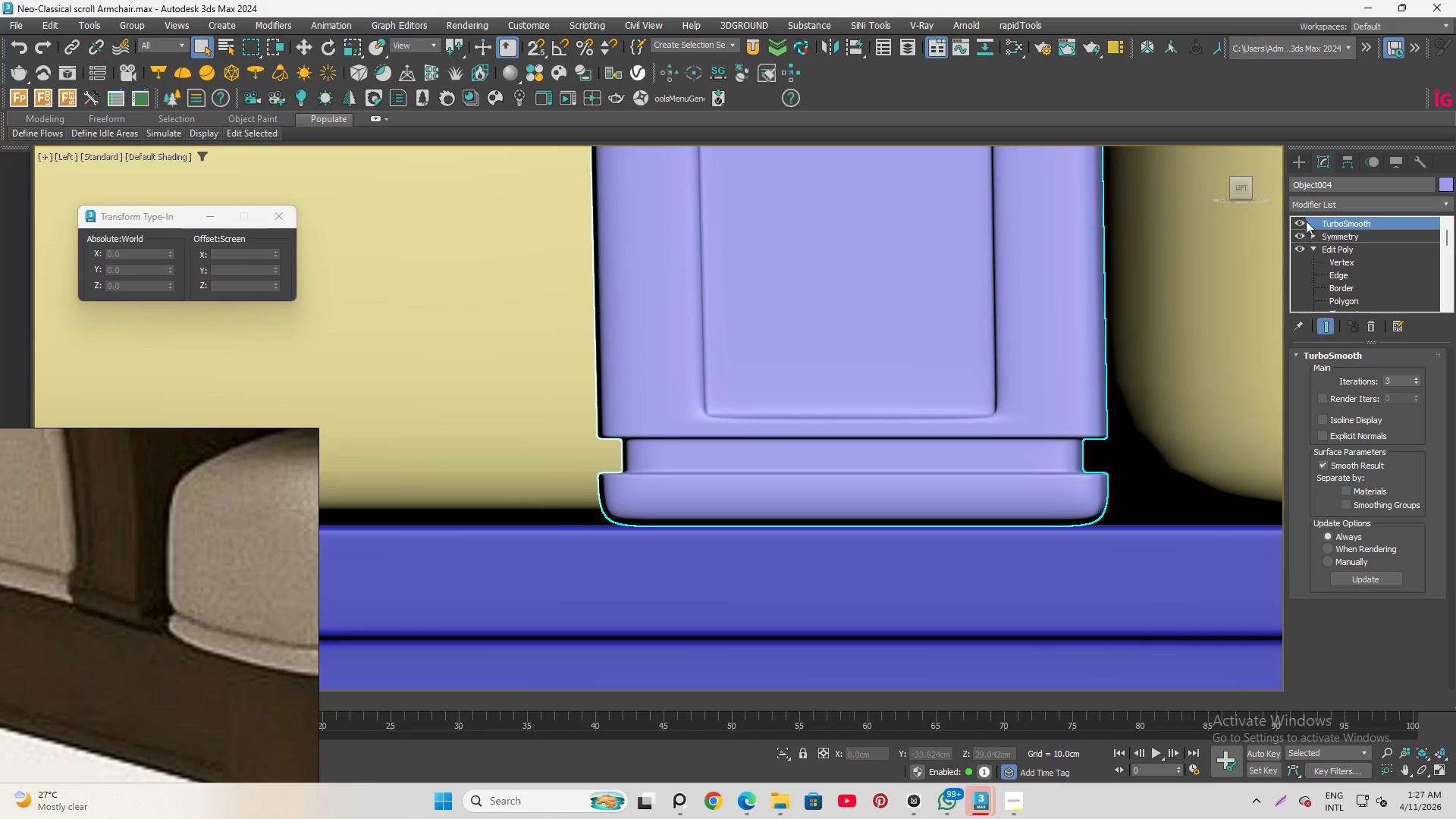 
left_click([1301, 221])
 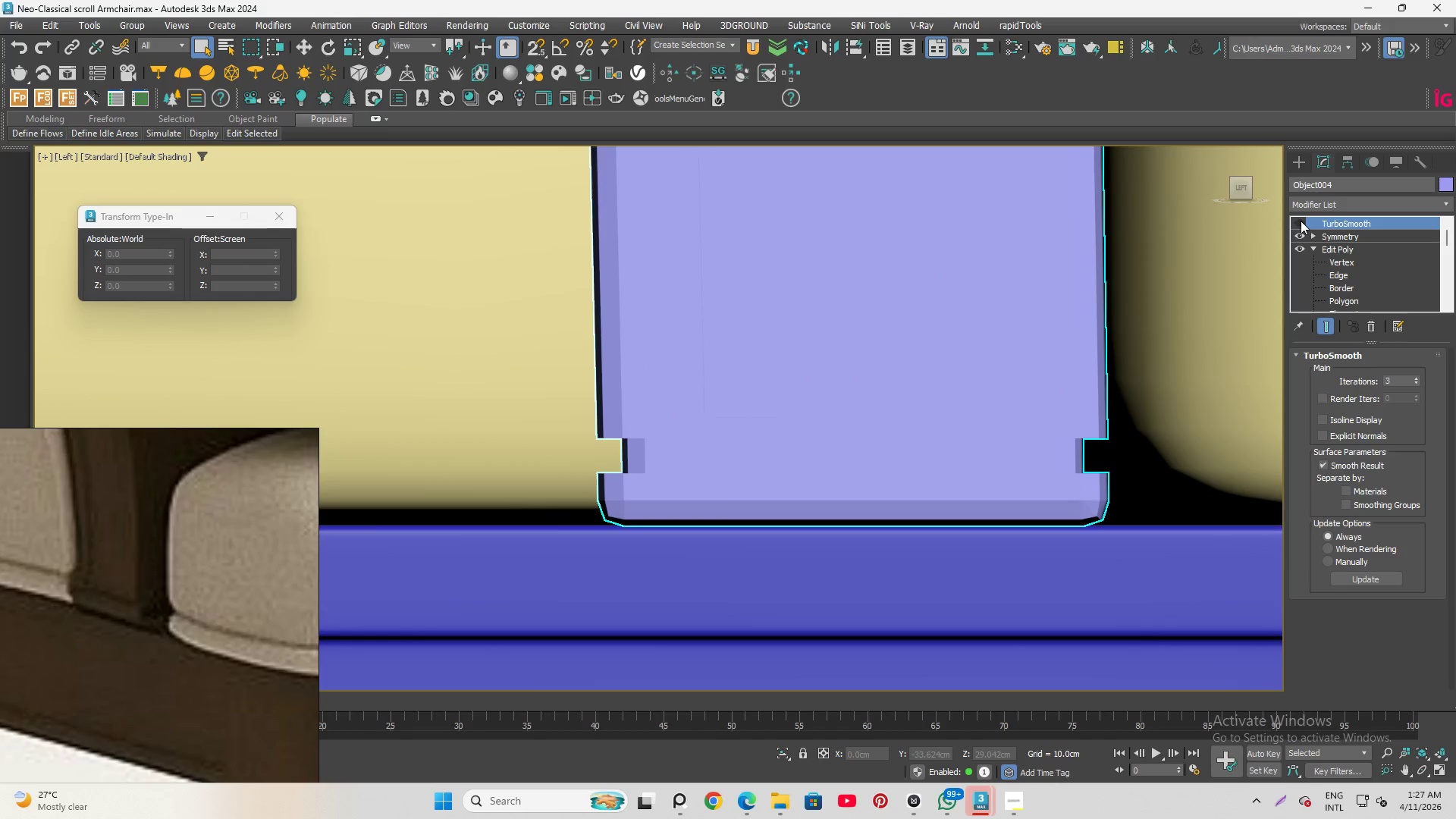 
key(F4)
 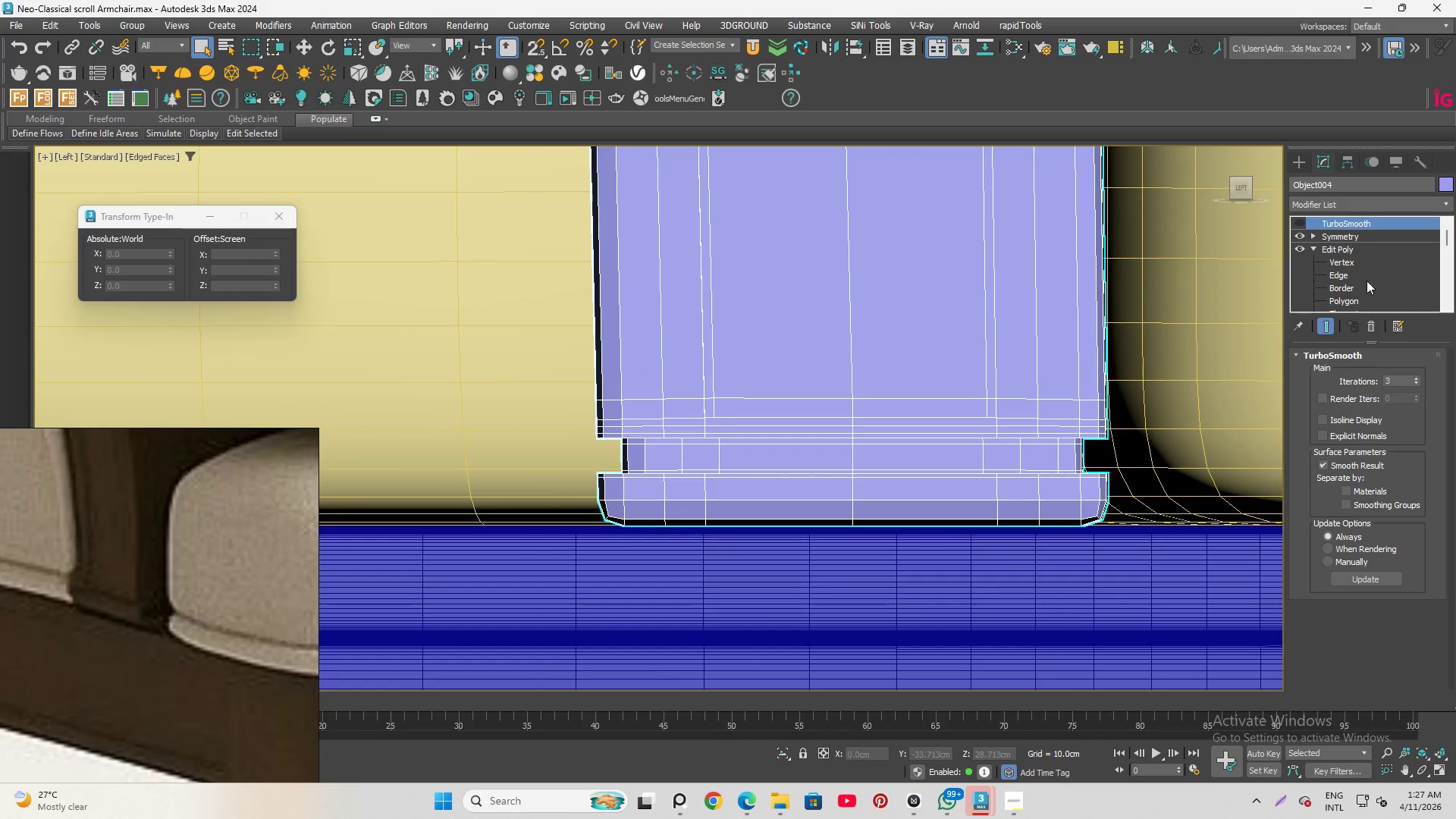 
left_click([1357, 273])
 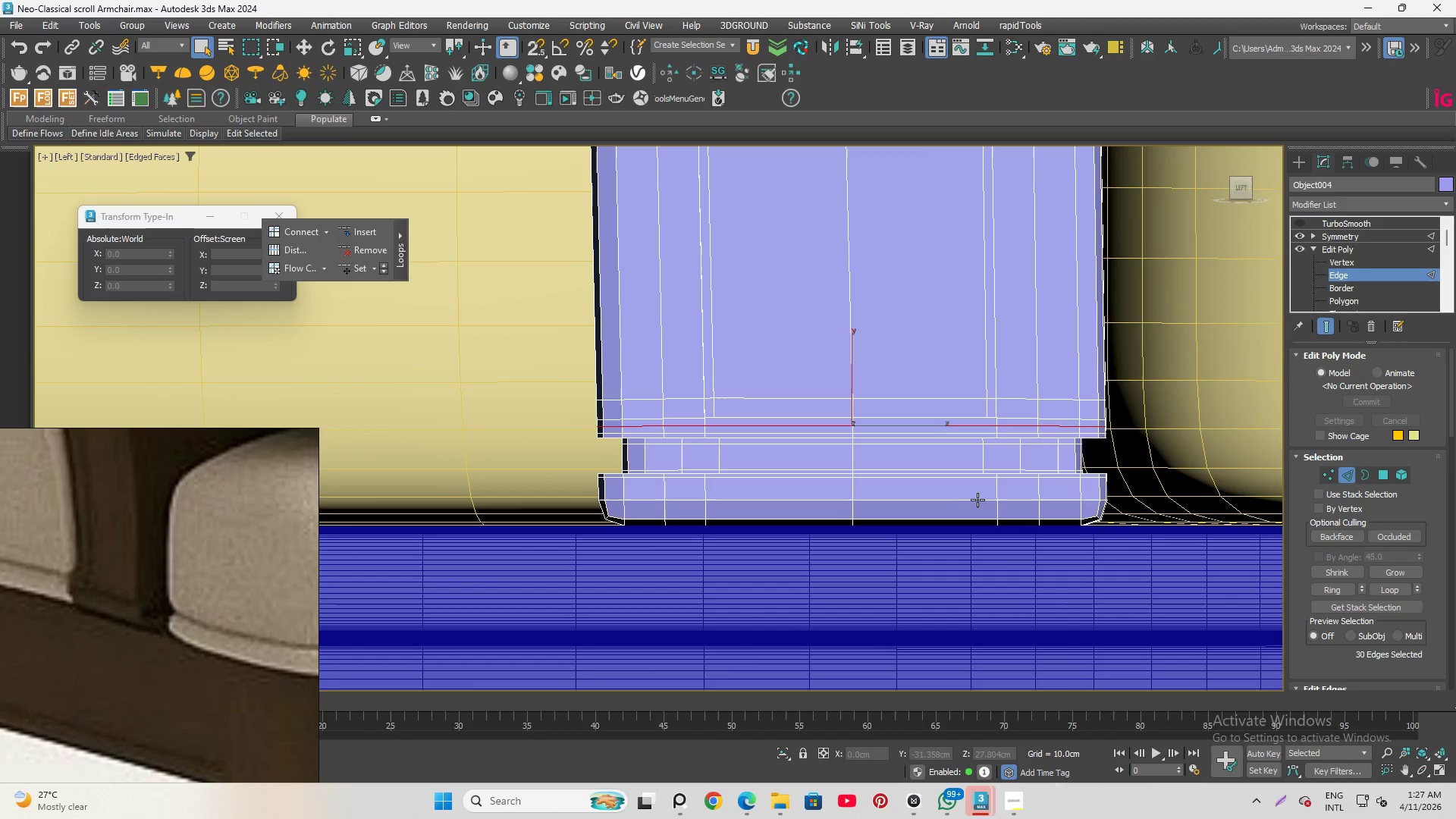 
double_click([972, 500])
 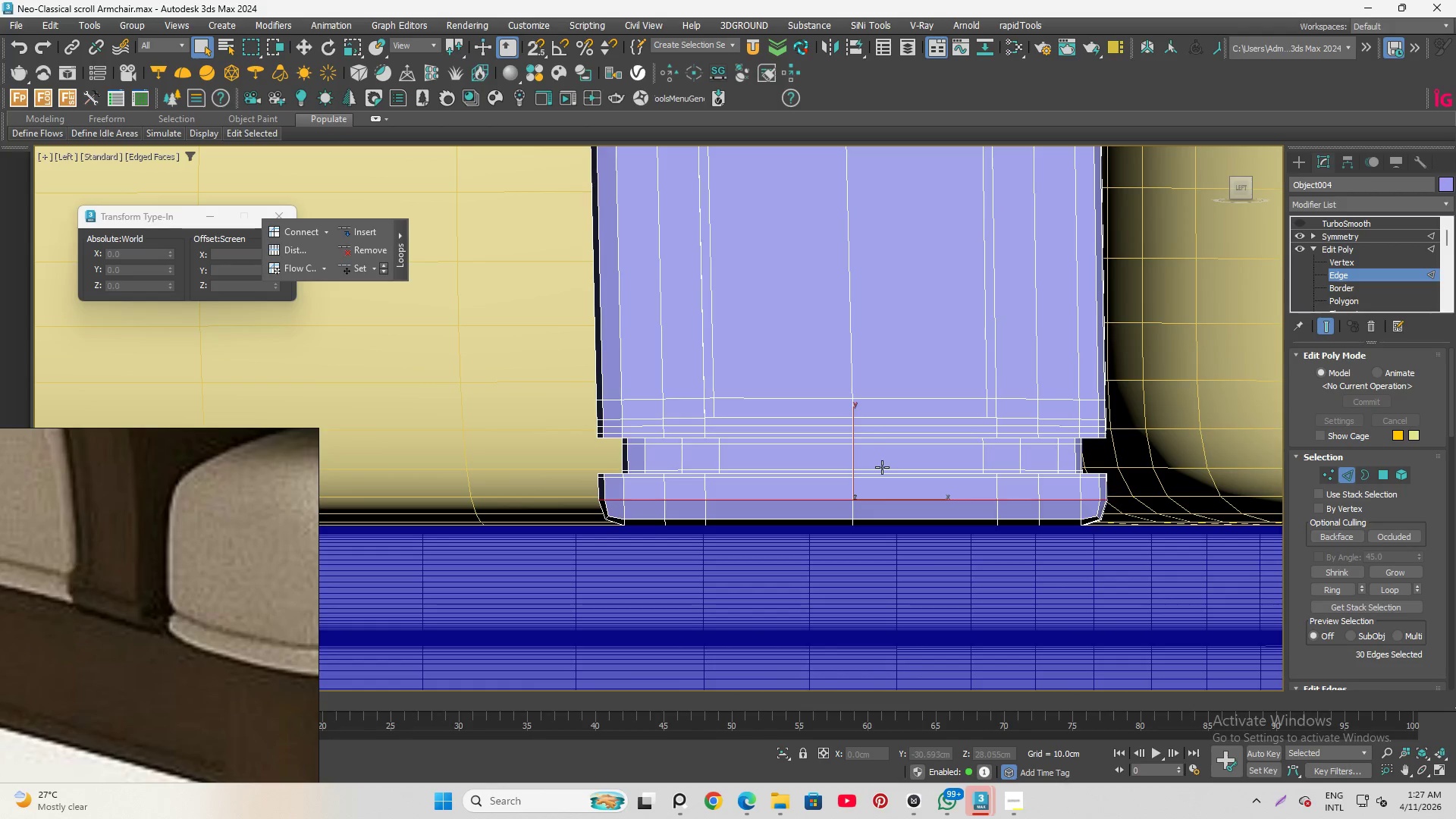 
key(W)
 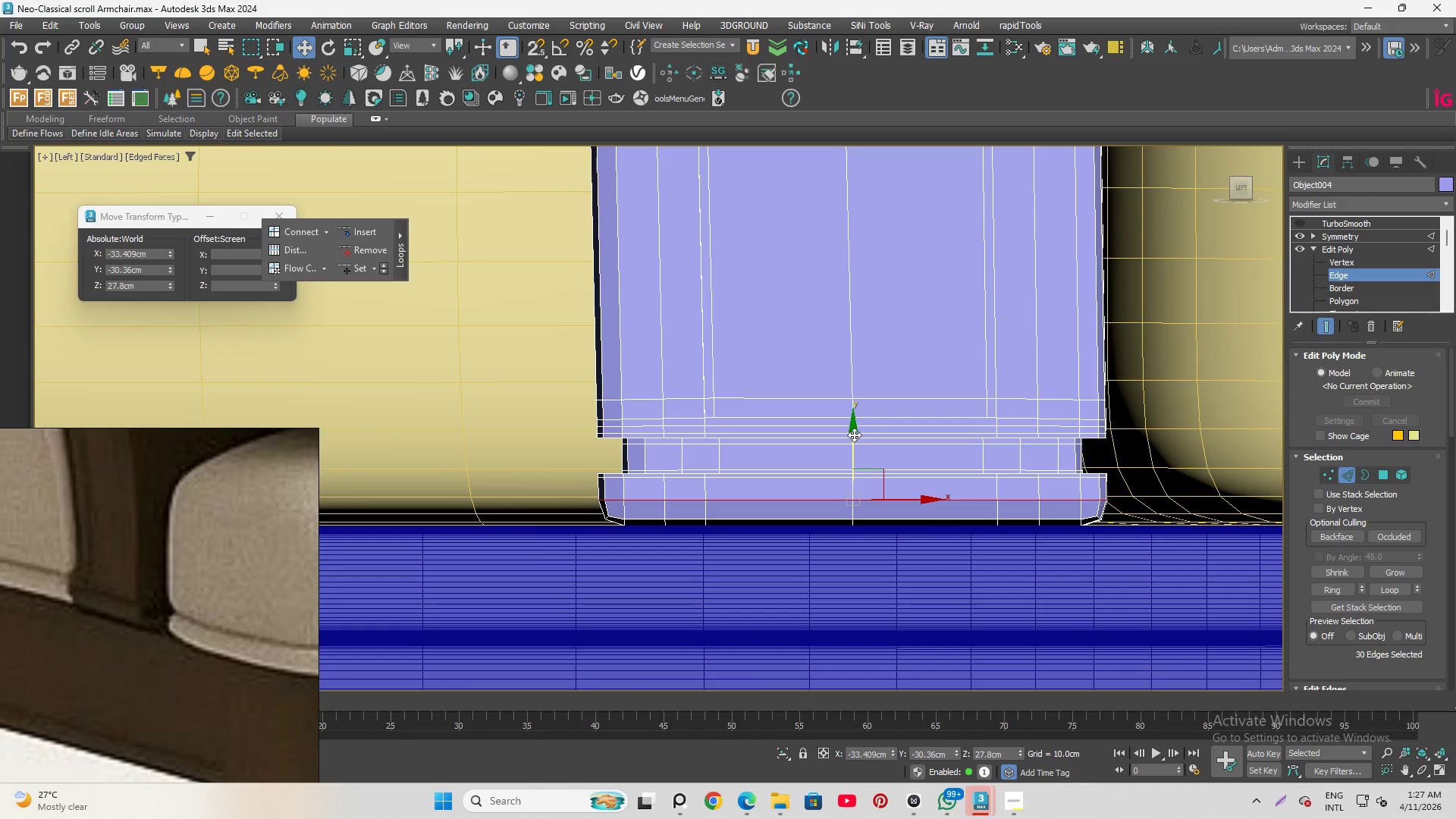 
left_click_drag(start_coordinate=[854, 435], to_coordinate=[855, 441])
 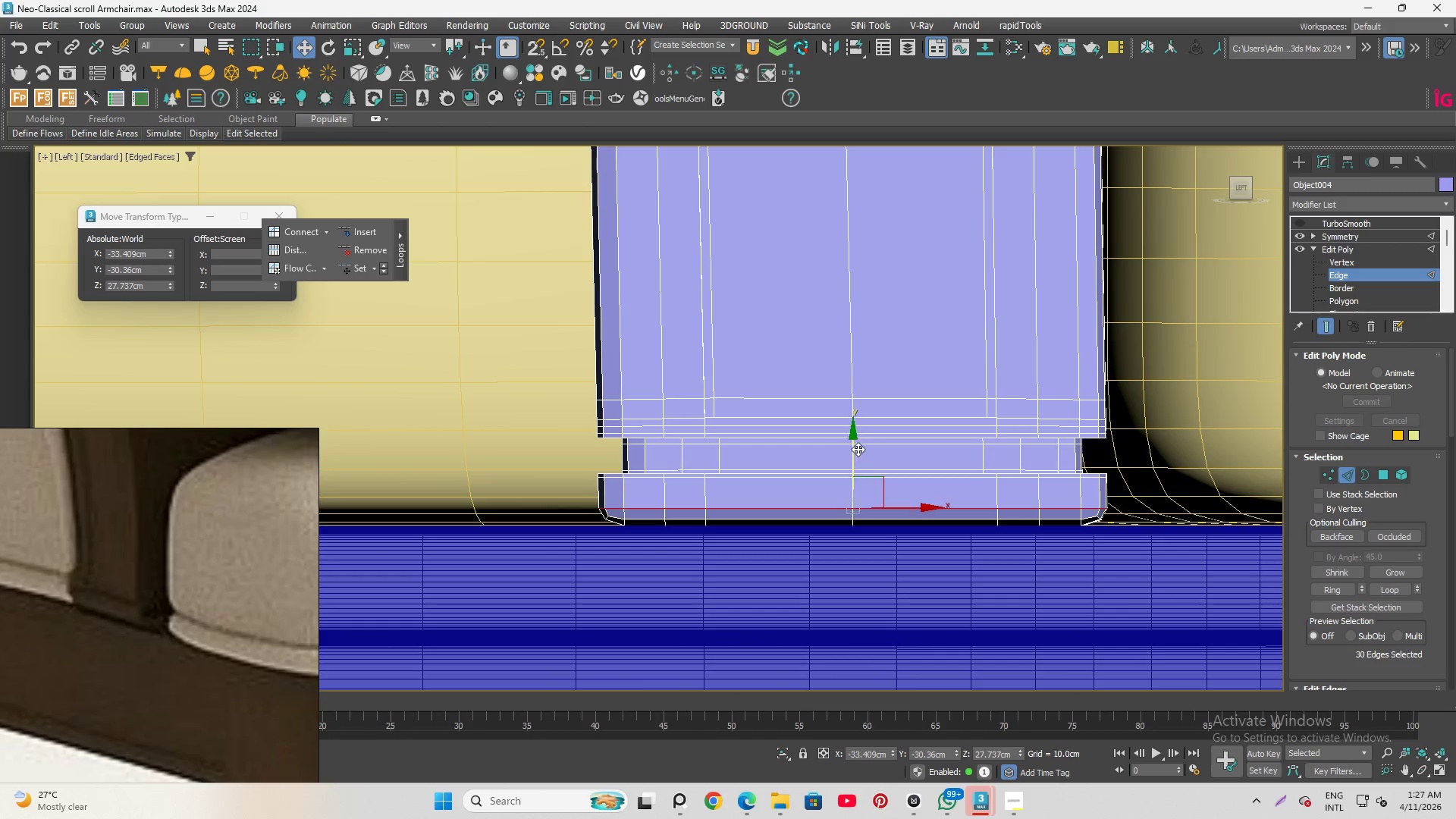 
left_click([1201, 455])
 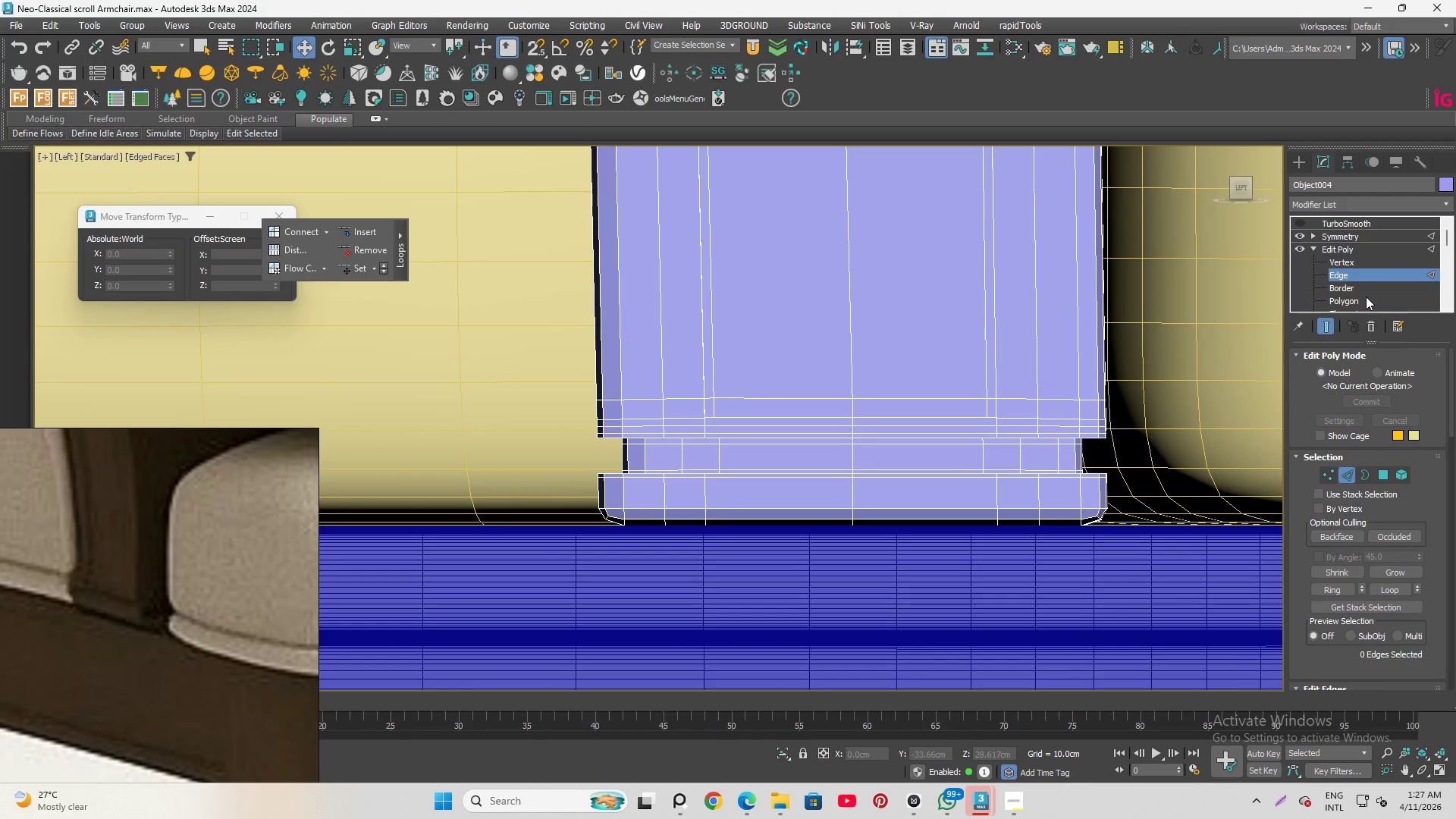 
left_click([1367, 275])
 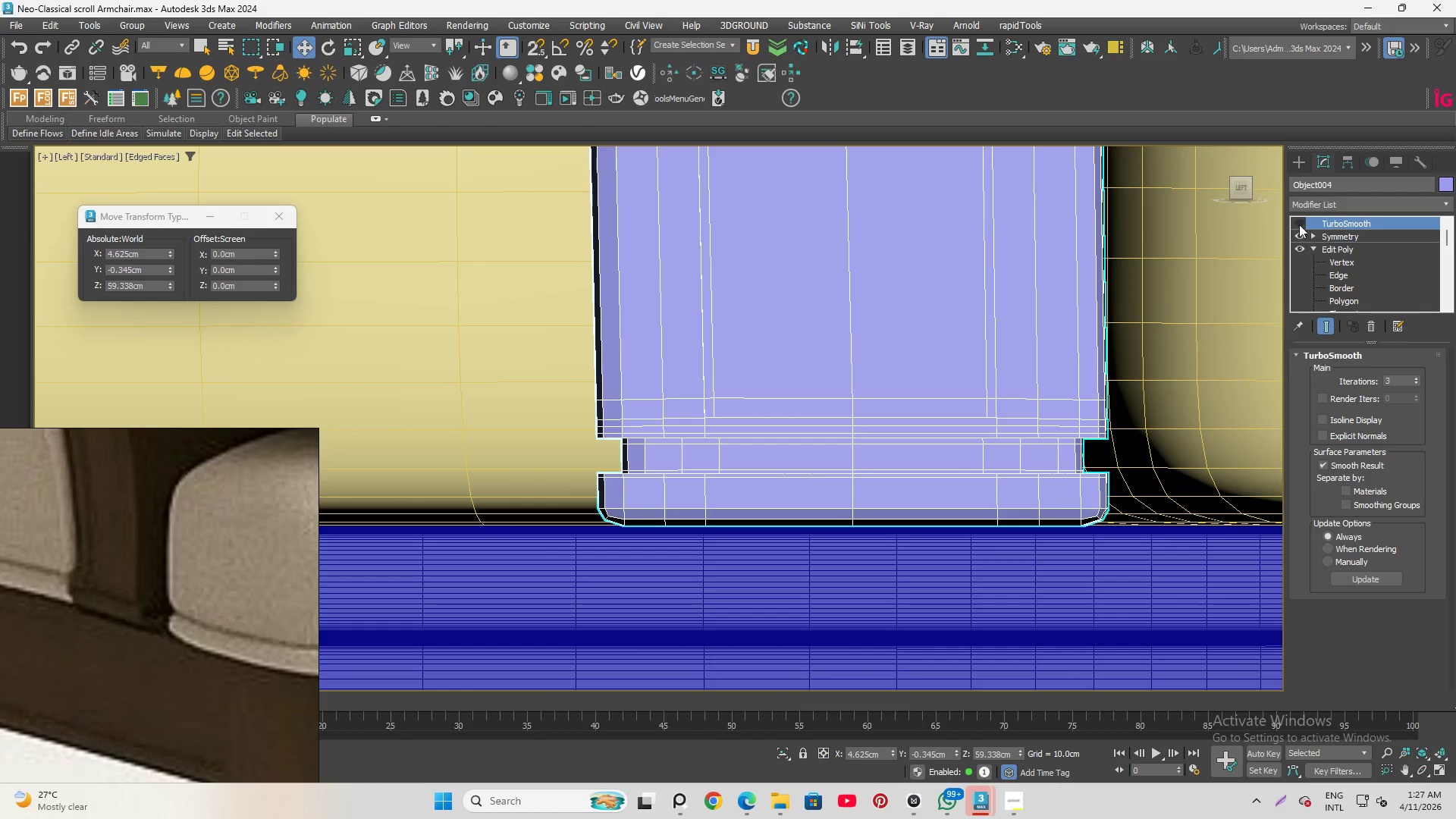 
left_click([1296, 221])
 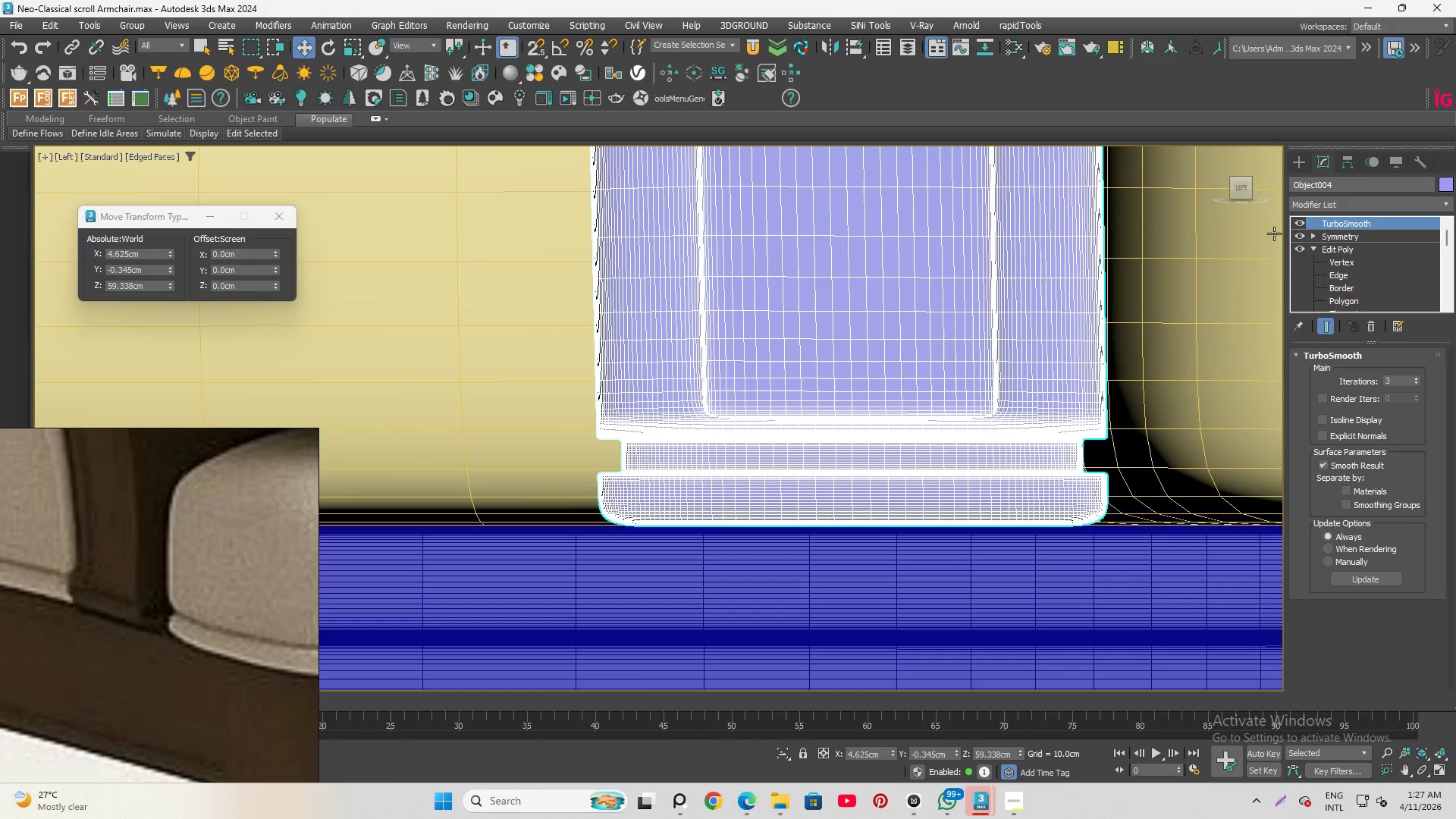 
key(F4)
 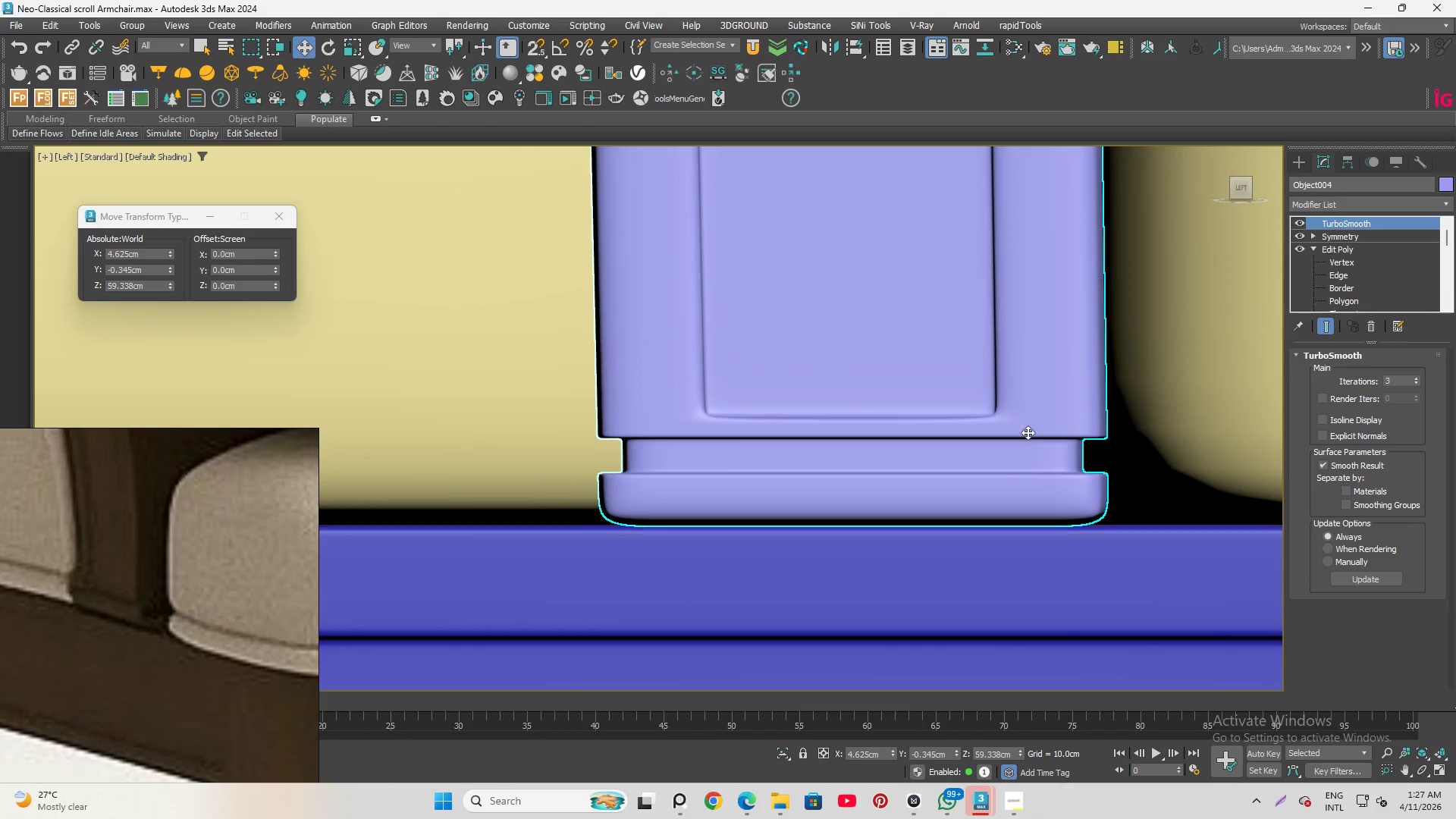 
scroll: coordinate [950, 494], scroll_direction: down, amount: 9.0
 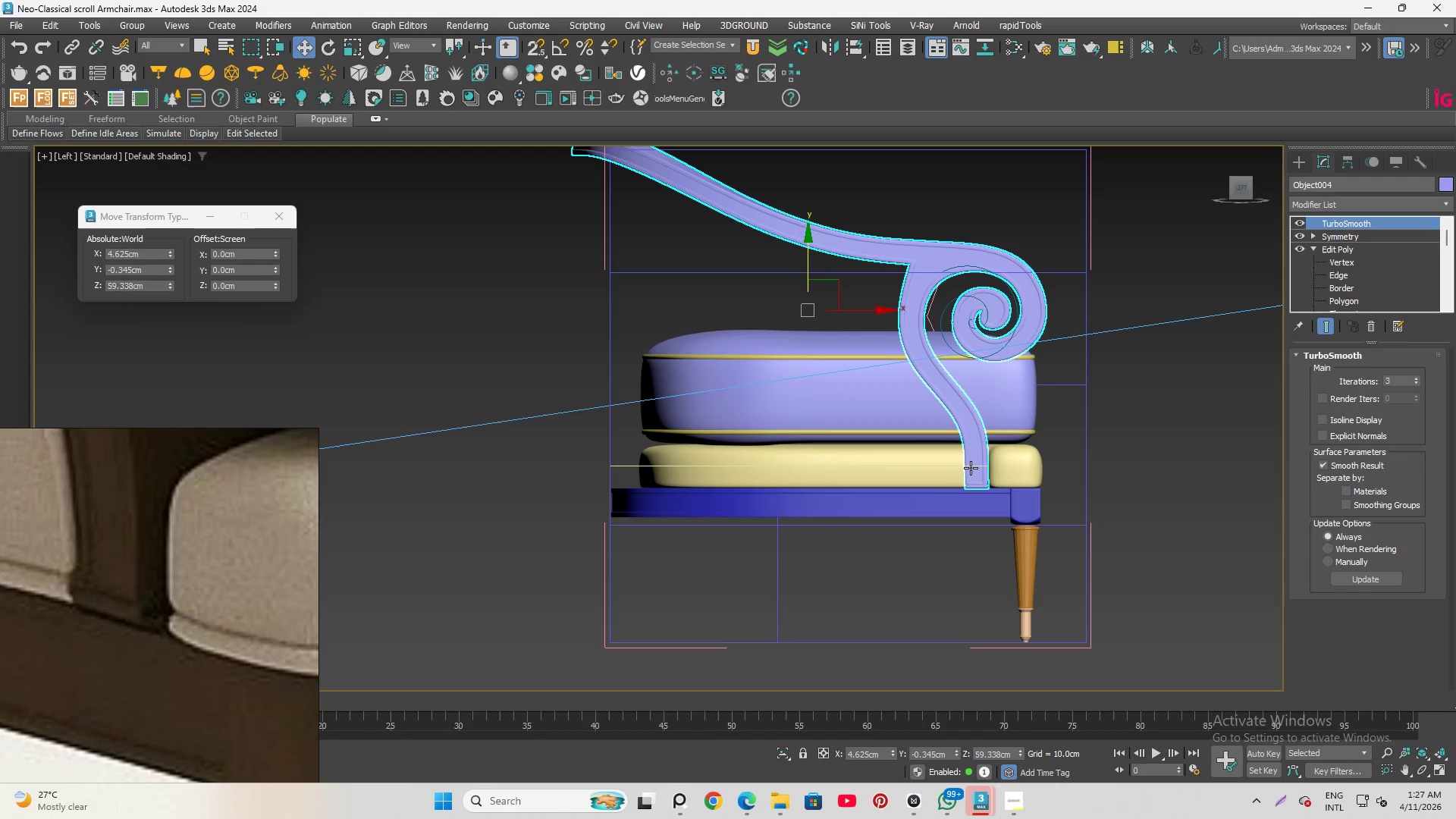 
scroll: coordinate [974, 456], scroll_direction: up, amount: 3.0
 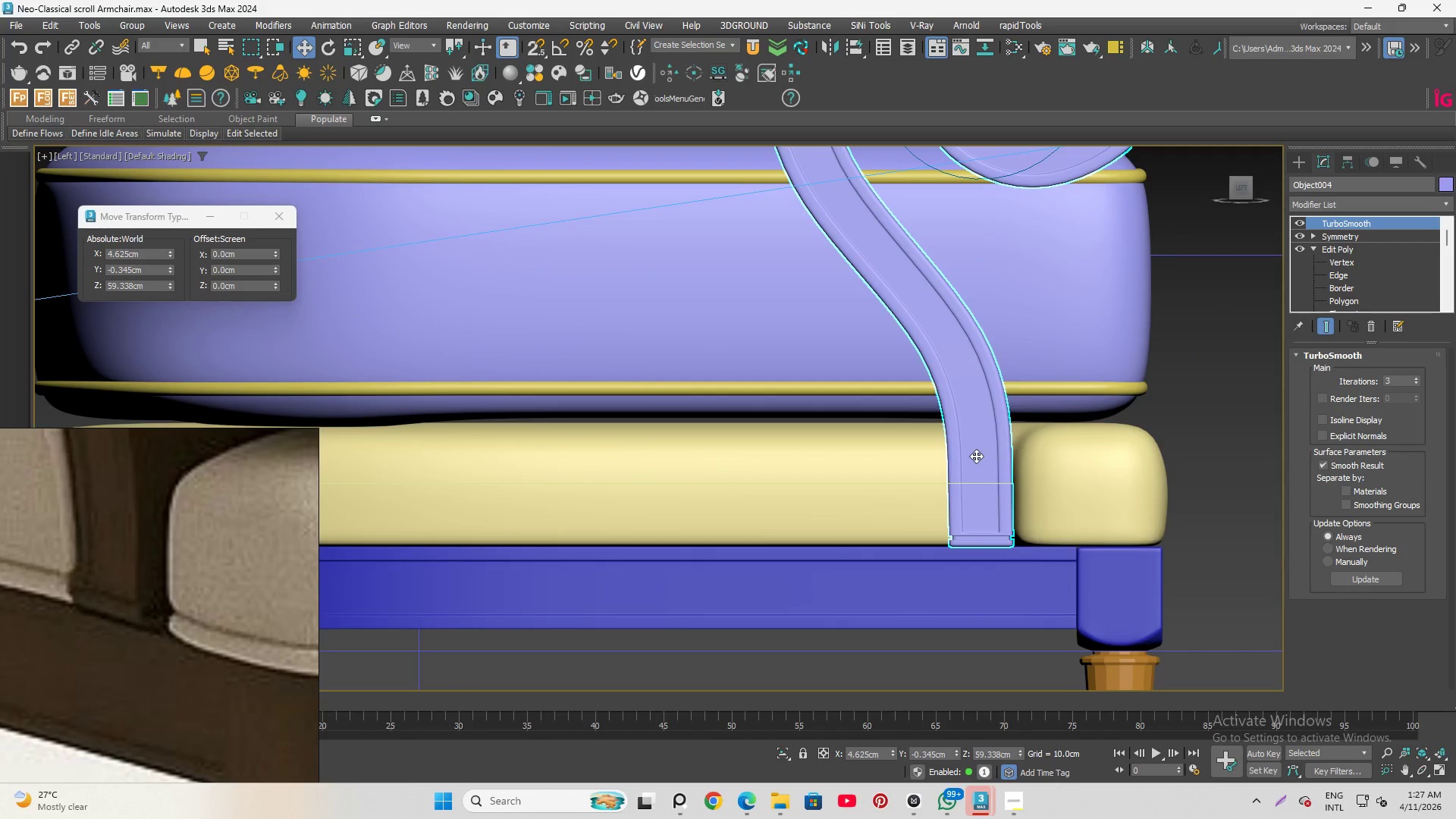 
key(Control+S)
 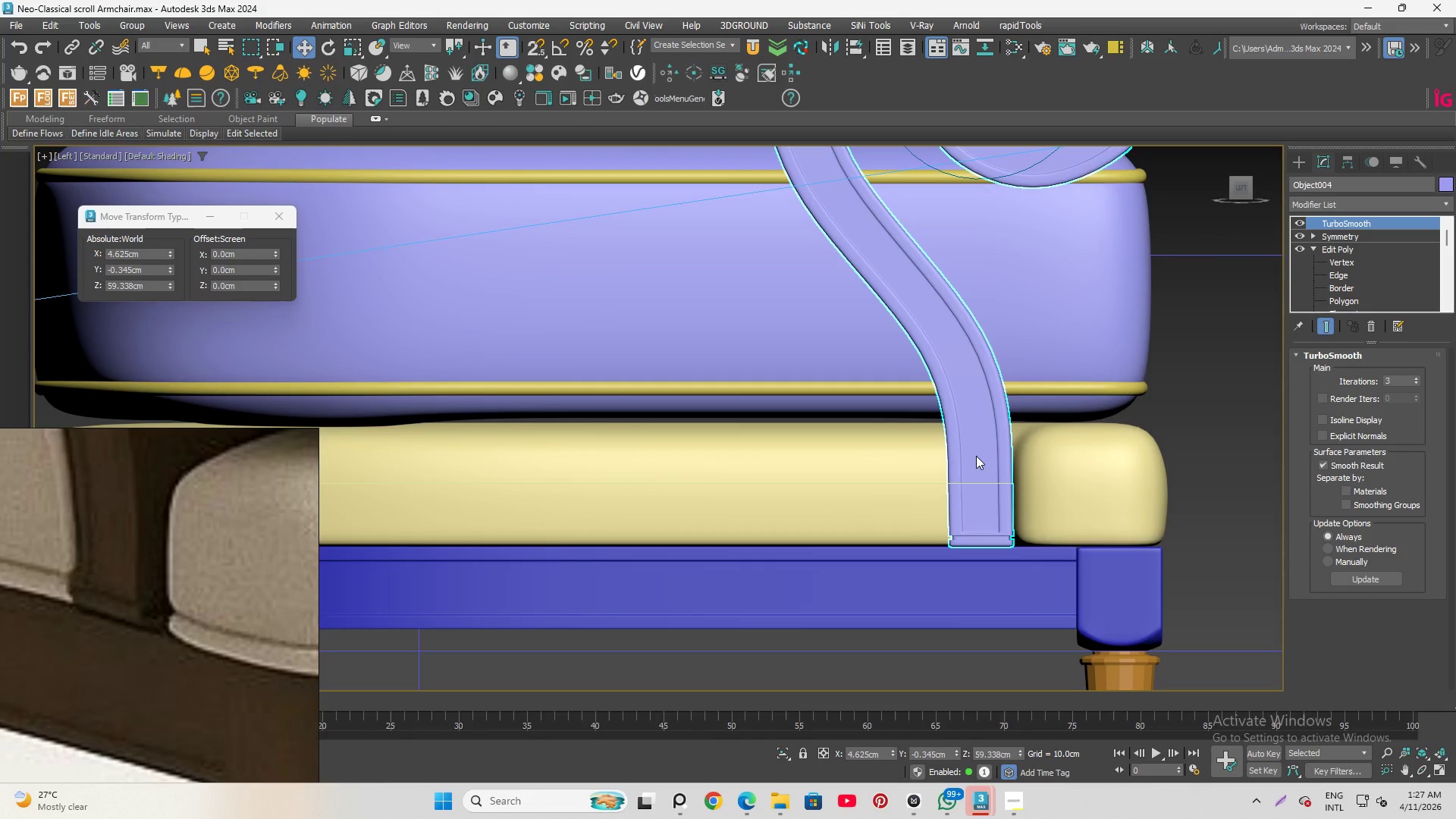 
wait(30.38)
 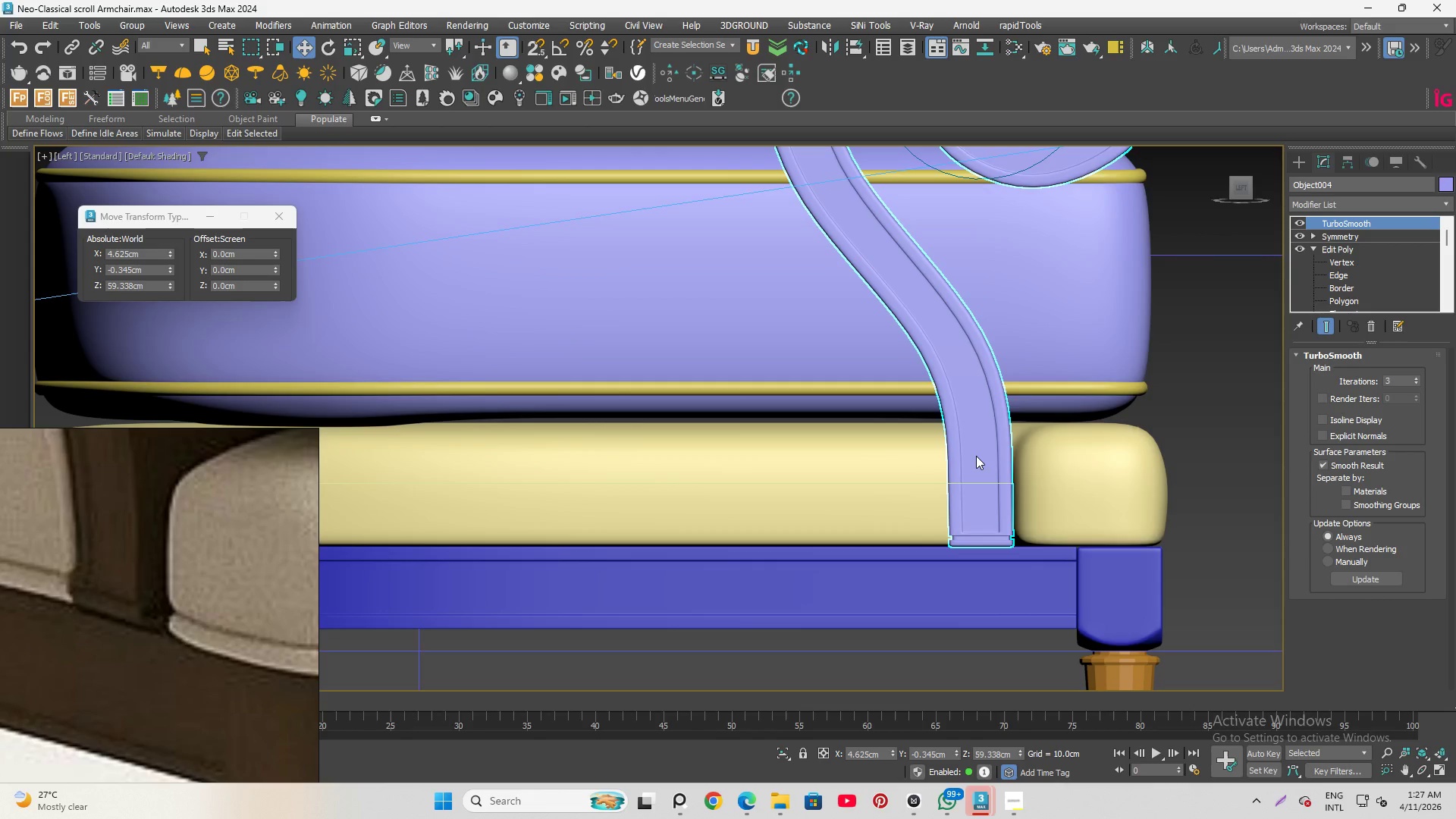 
scroll: coordinate [1028, 469], scroll_direction: down, amount: 10.0
 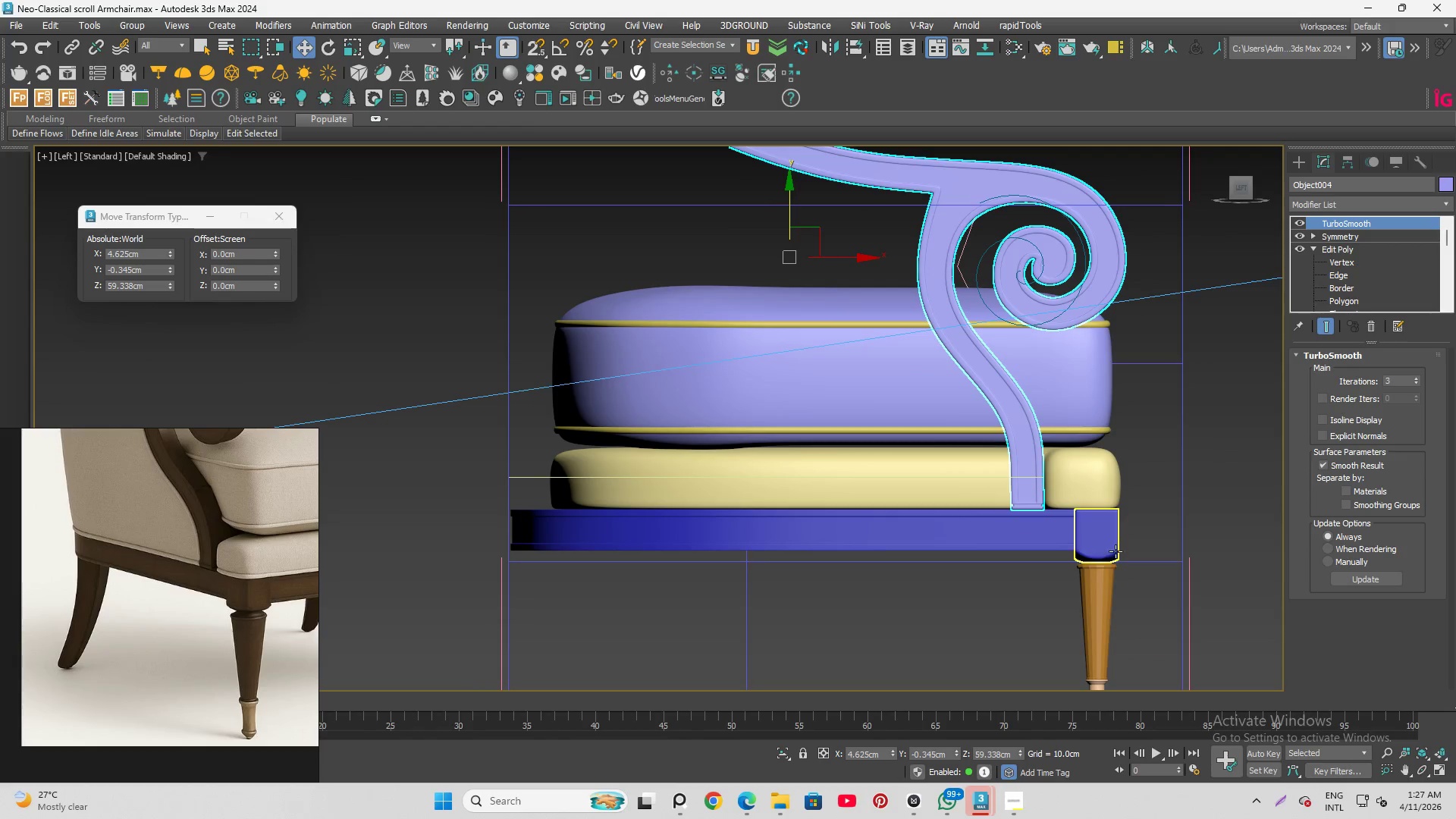 
hold_key(key=AltLeft, duration=1.53)
 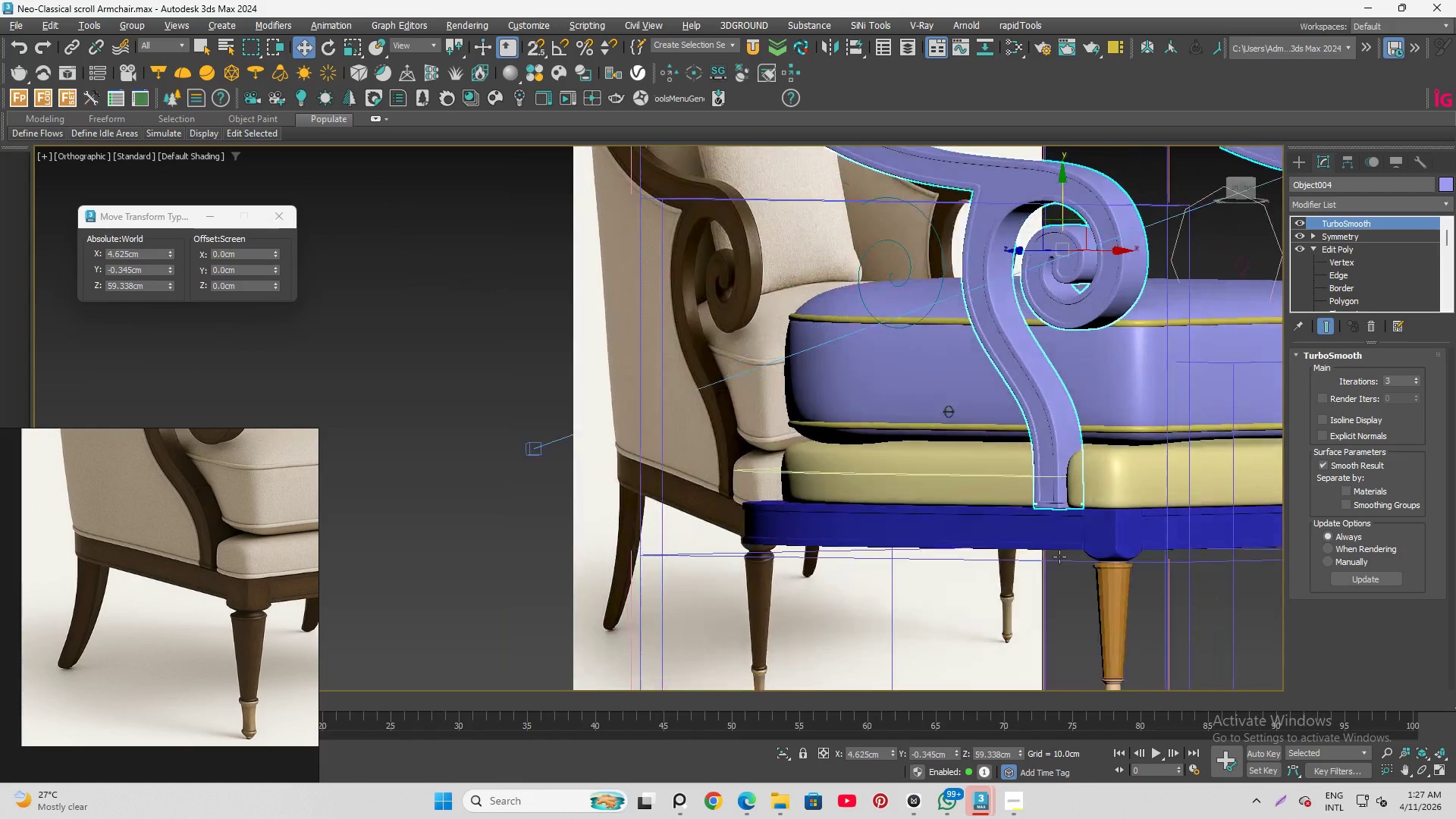 
hold_key(key=AltLeft, duration=0.98)
 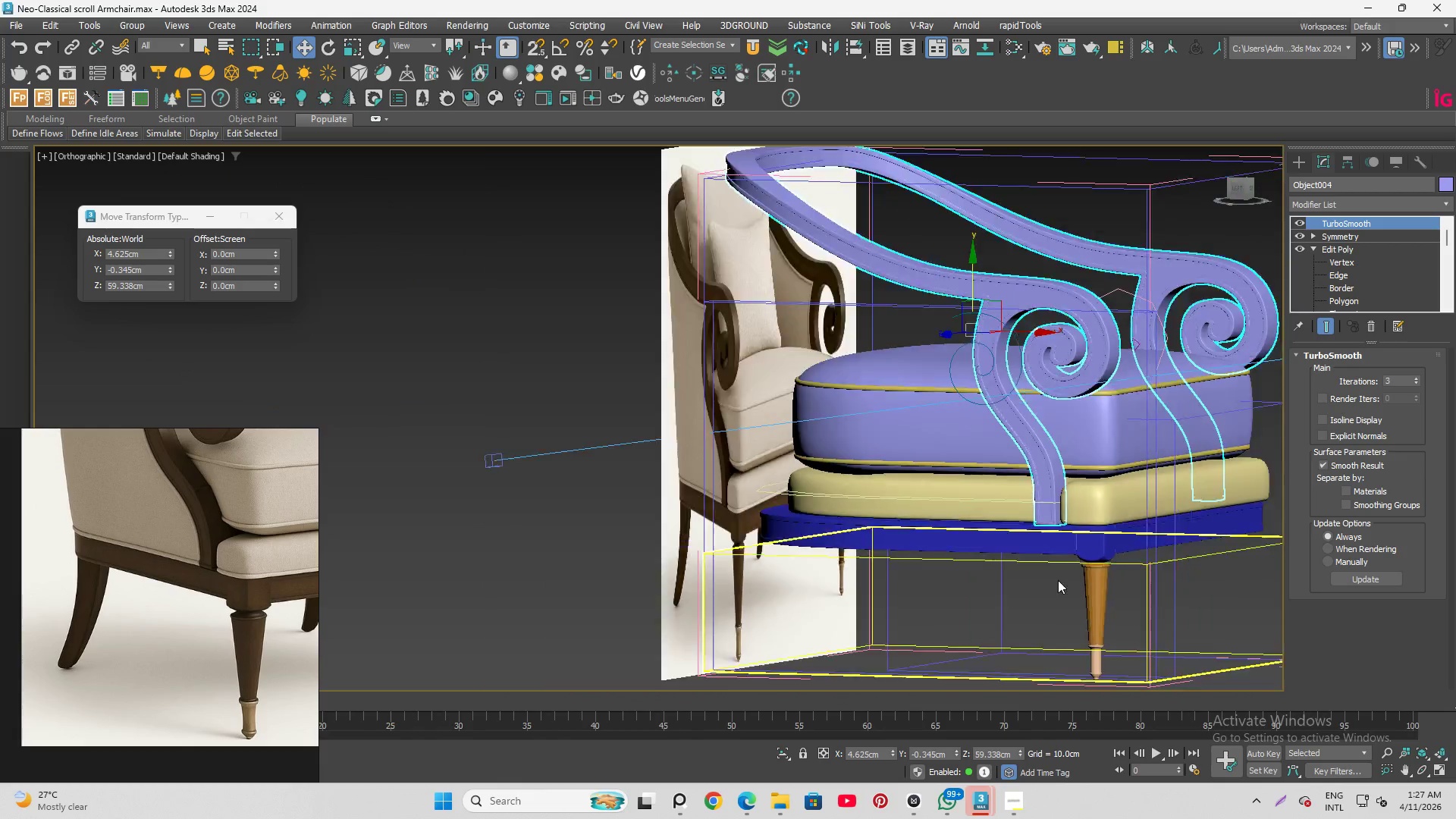 
scroll: coordinate [1058, 580], scroll_direction: down, amount: 3.0
 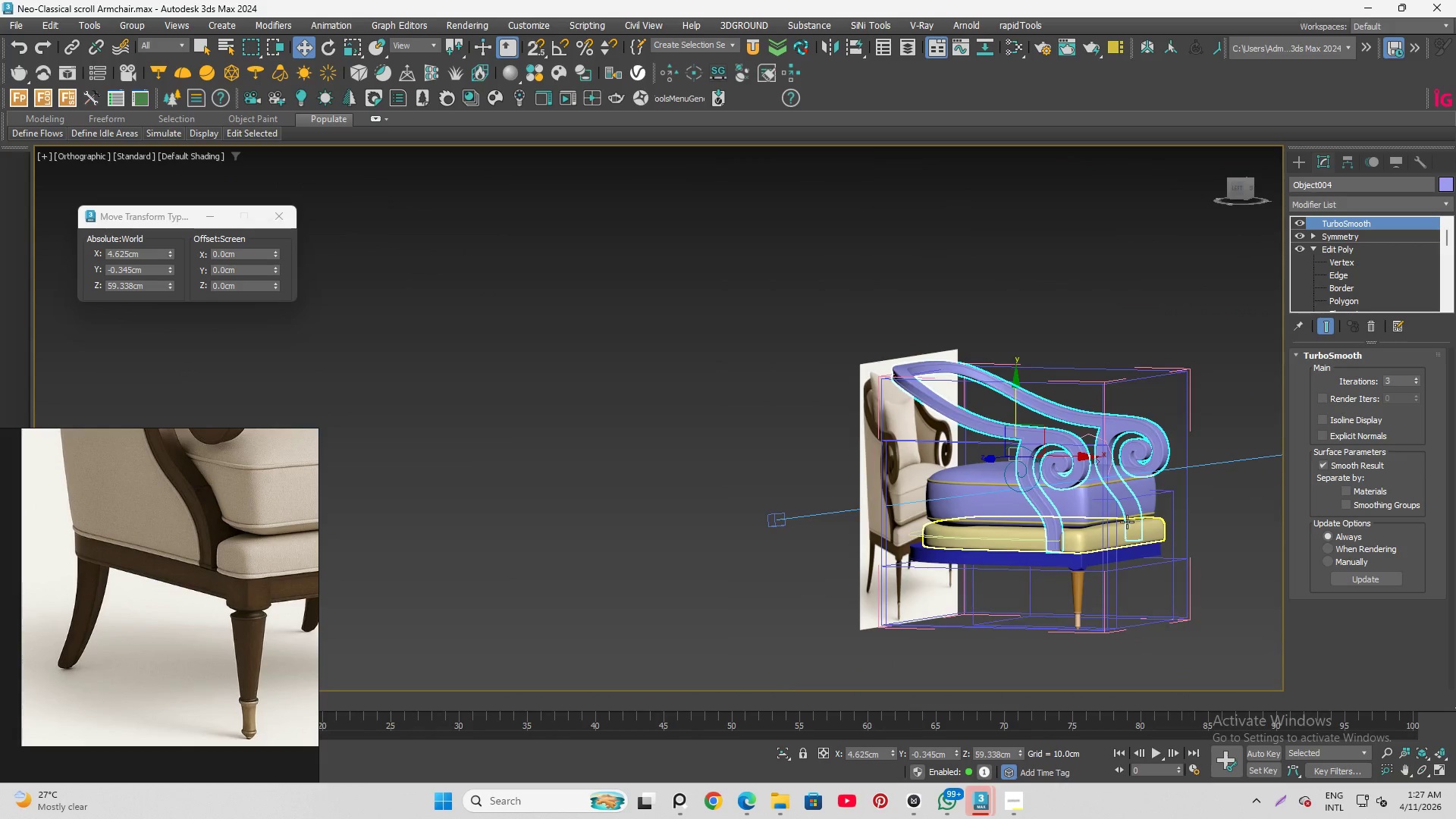 
key(Q)
 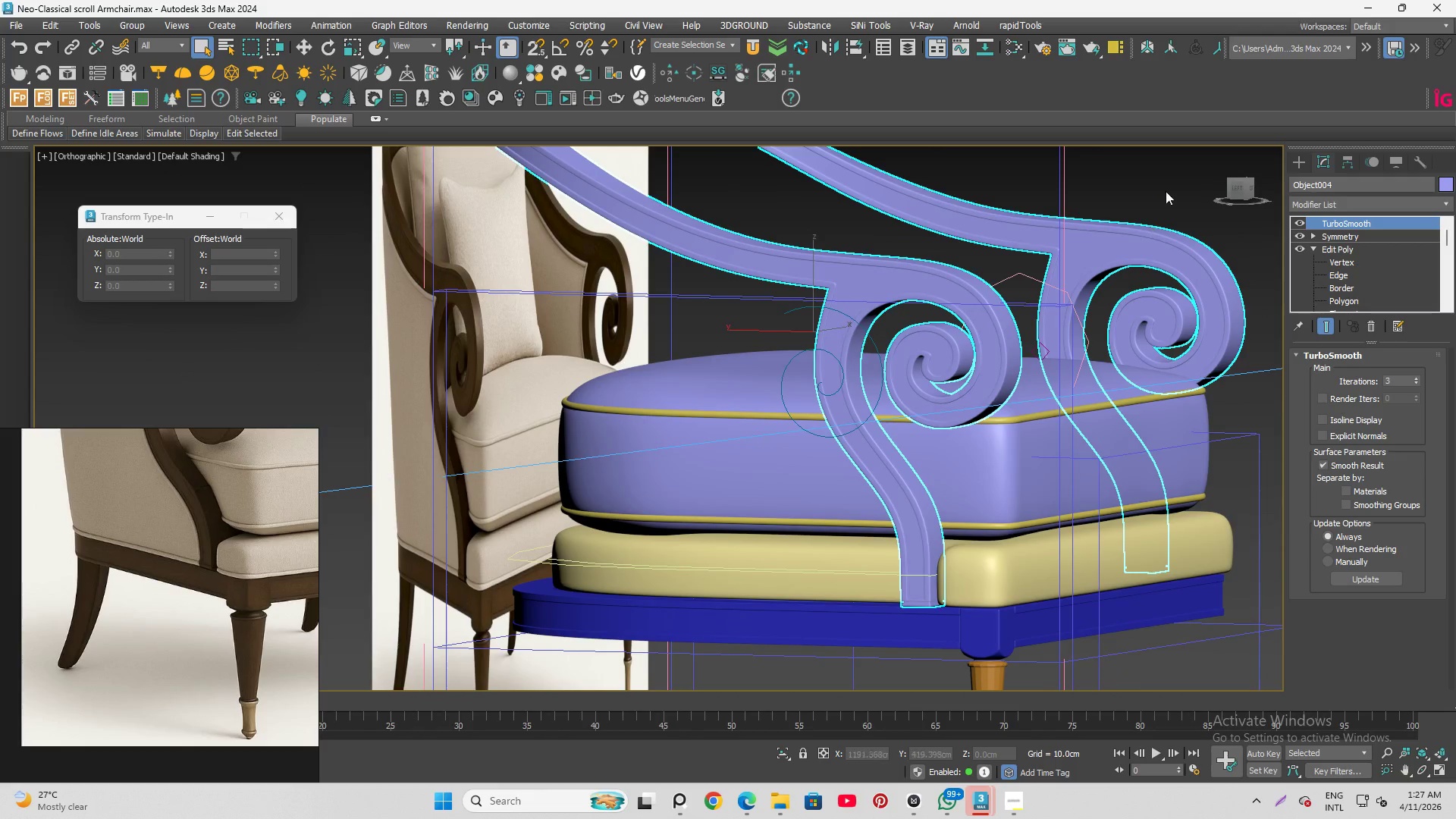 
scroll: coordinate [1126, 522], scroll_direction: up, amount: 3.0
 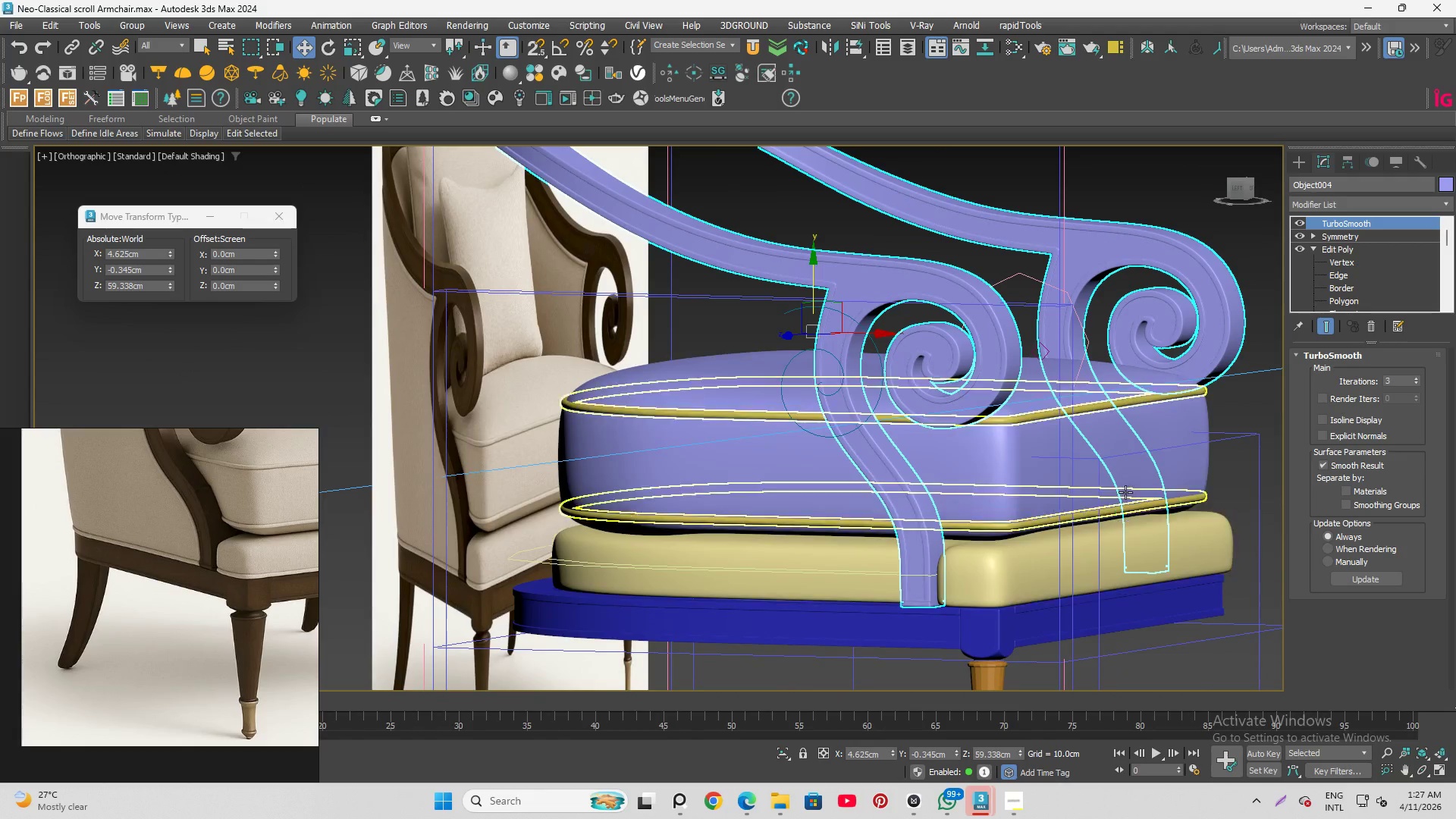 
left_click([1169, 185])
 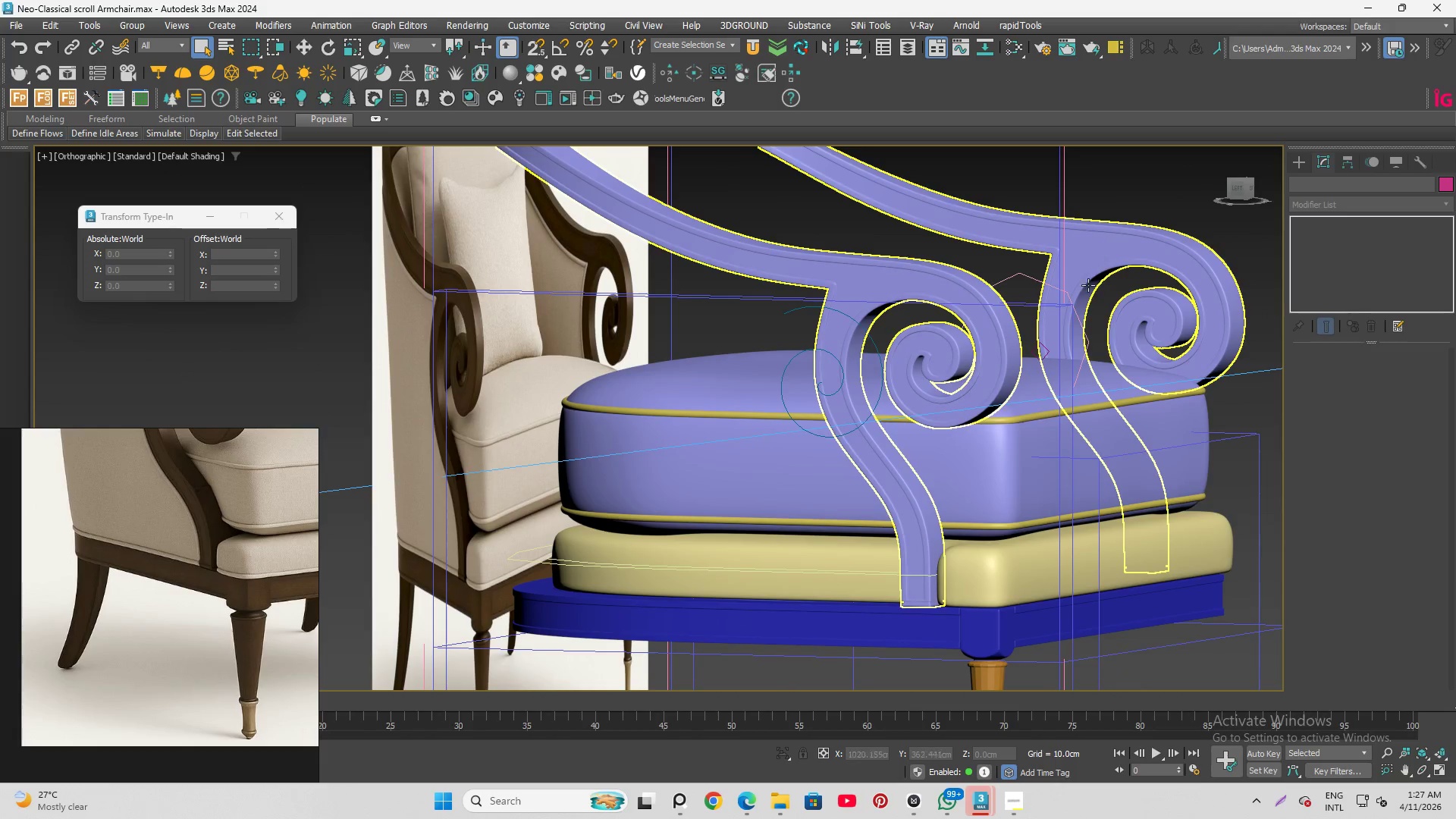 
hold_key(key=AltLeft, duration=1.5)
 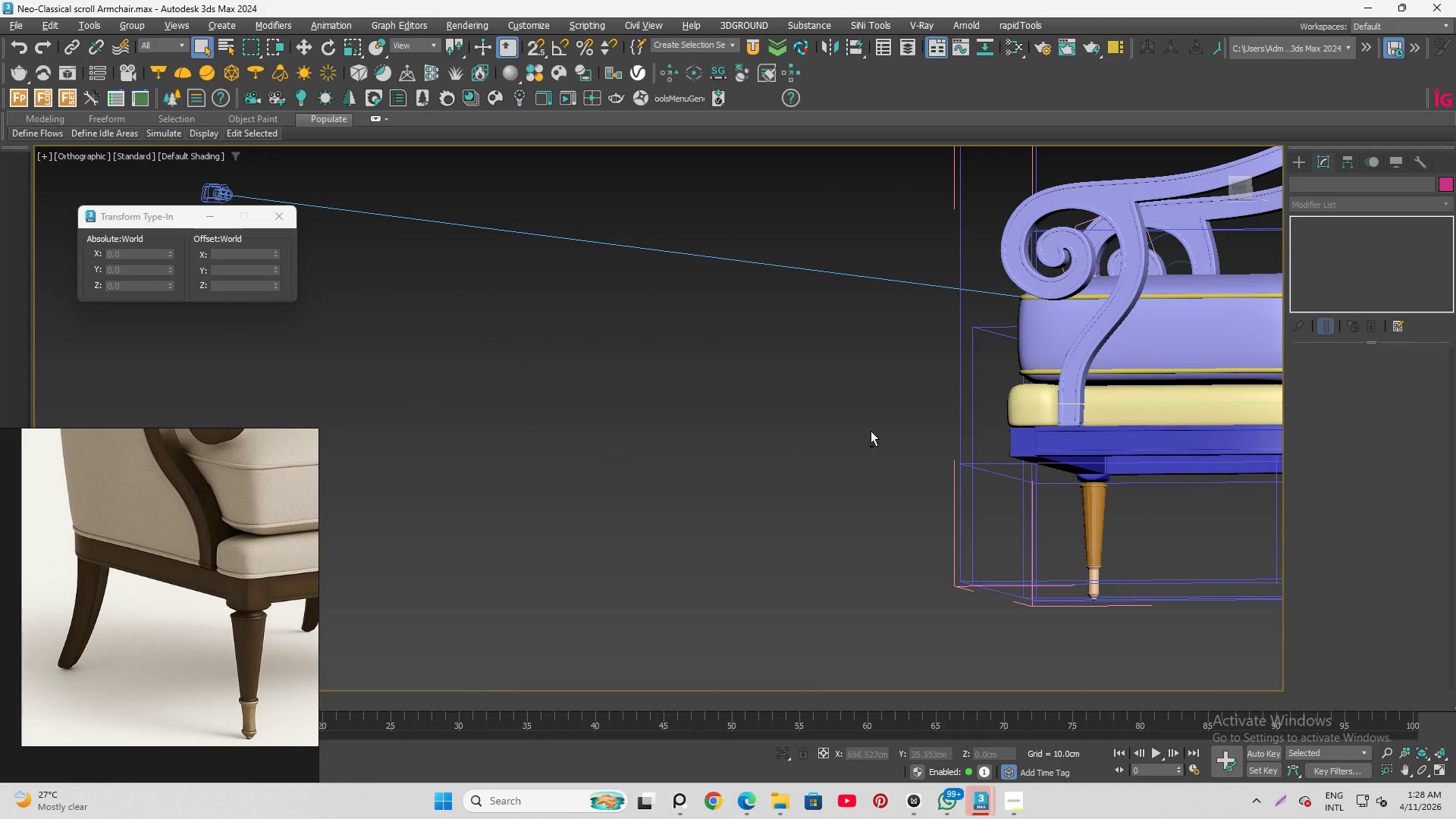 
scroll: coordinate [916, 243], scroll_direction: down, amount: 1.0
 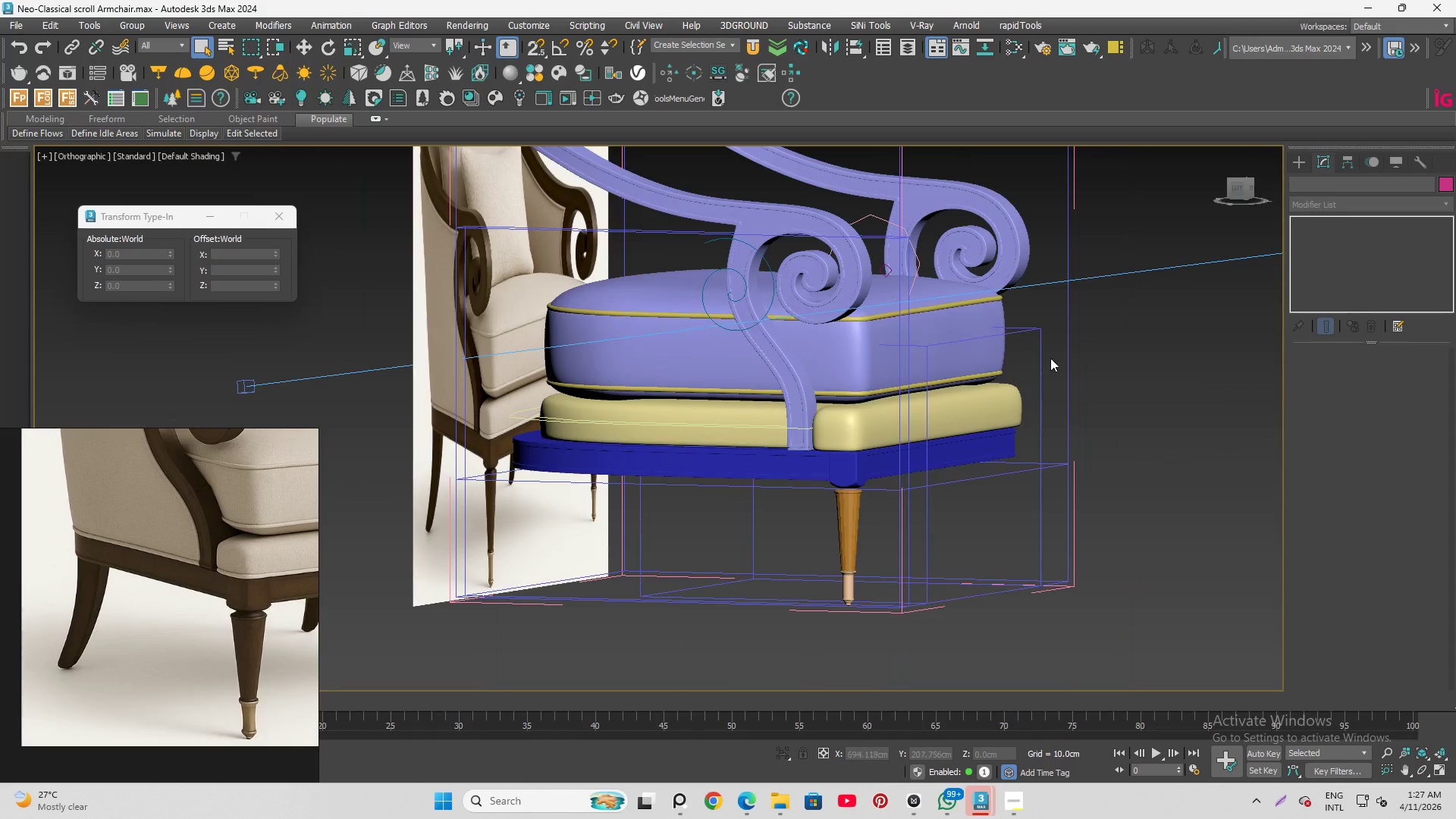 
hold_key(key=AltLeft, duration=0.64)
 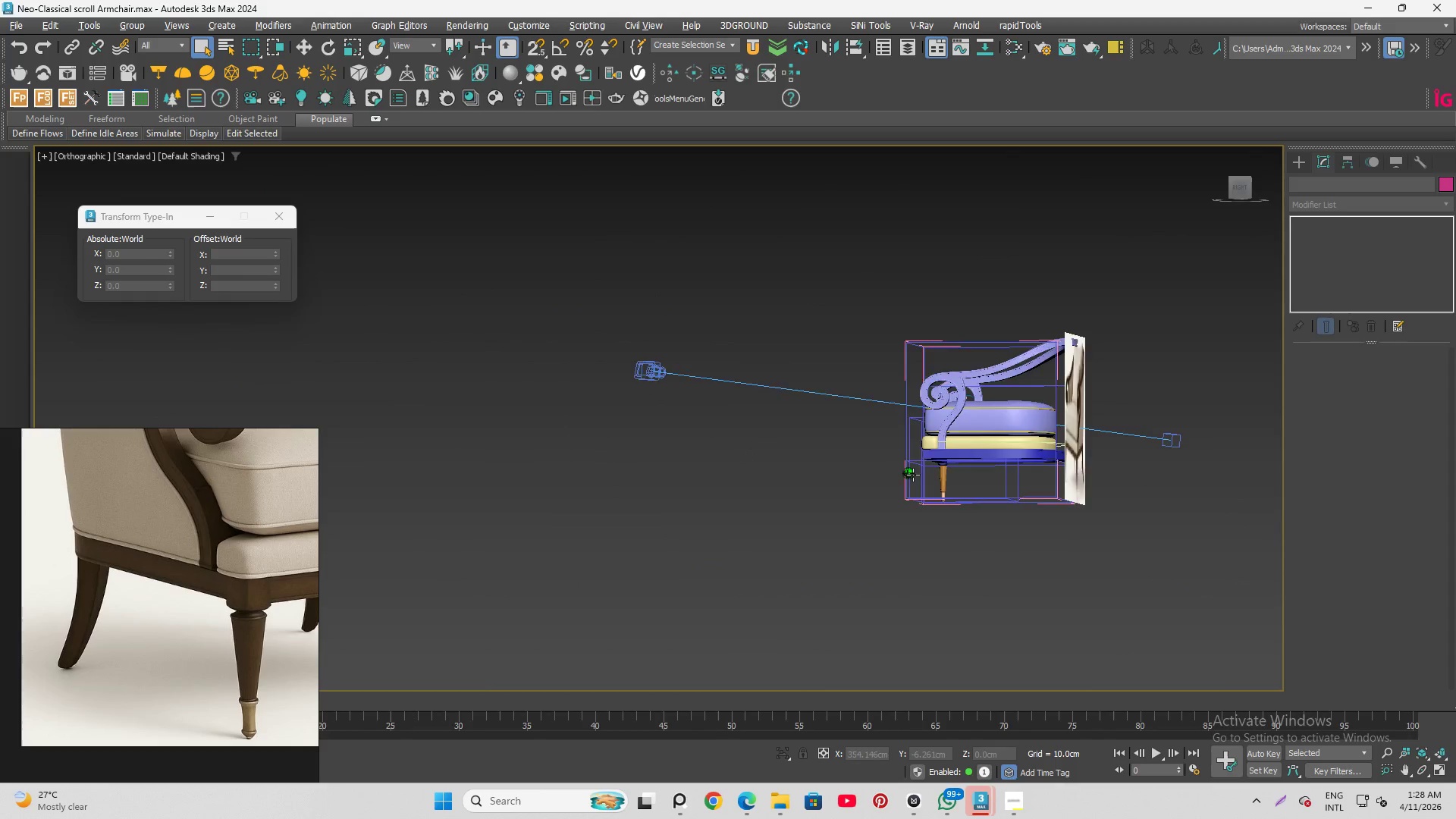 
hold_key(key=AltLeft, duration=1.5)
 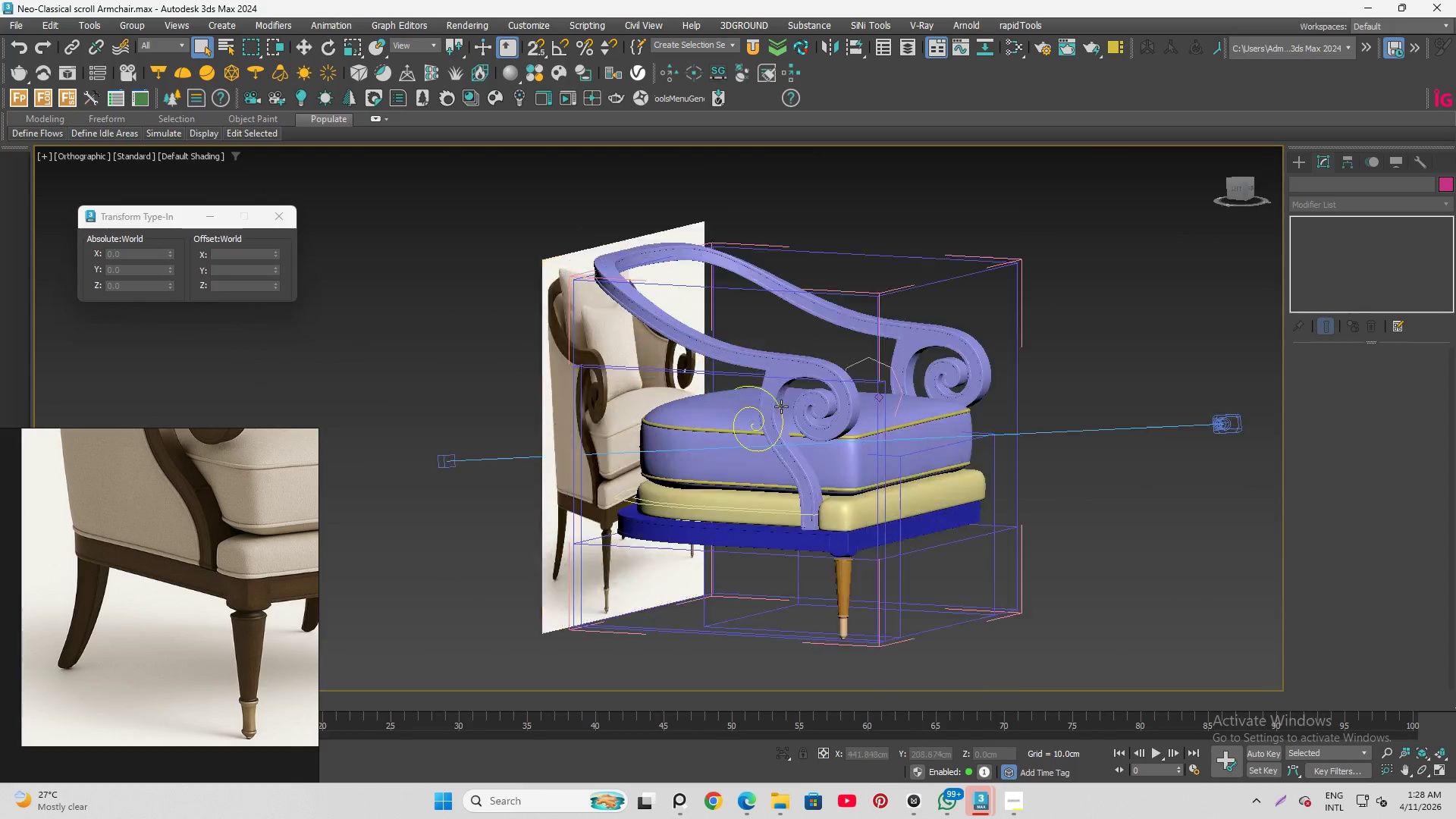 
scroll: coordinate [885, 461], scroll_direction: down, amount: 4.0
 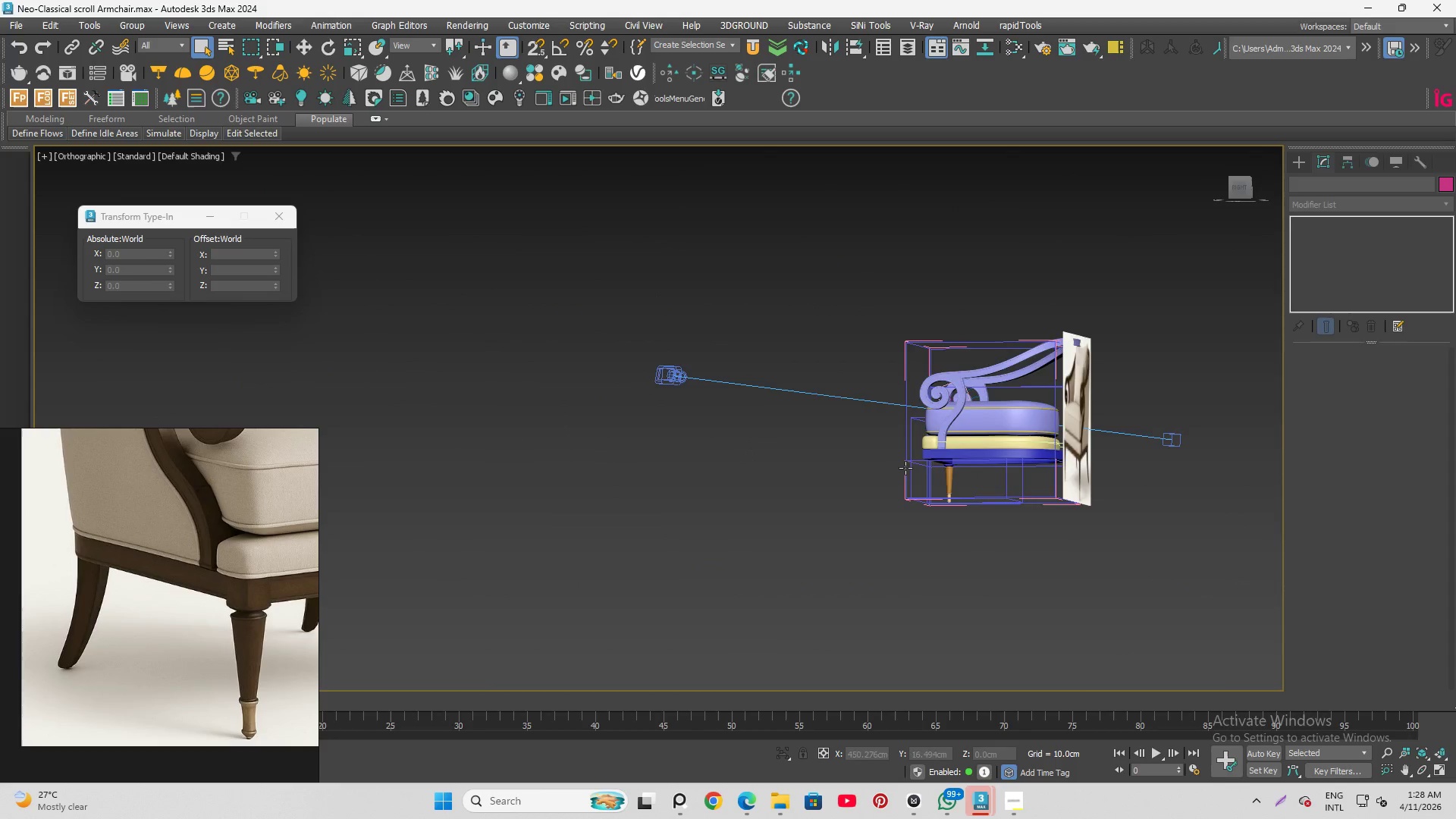 
hold_key(key=AltLeft, duration=0.31)
scroll: coordinate [855, 298], scroll_direction: up, amount: 3.0
 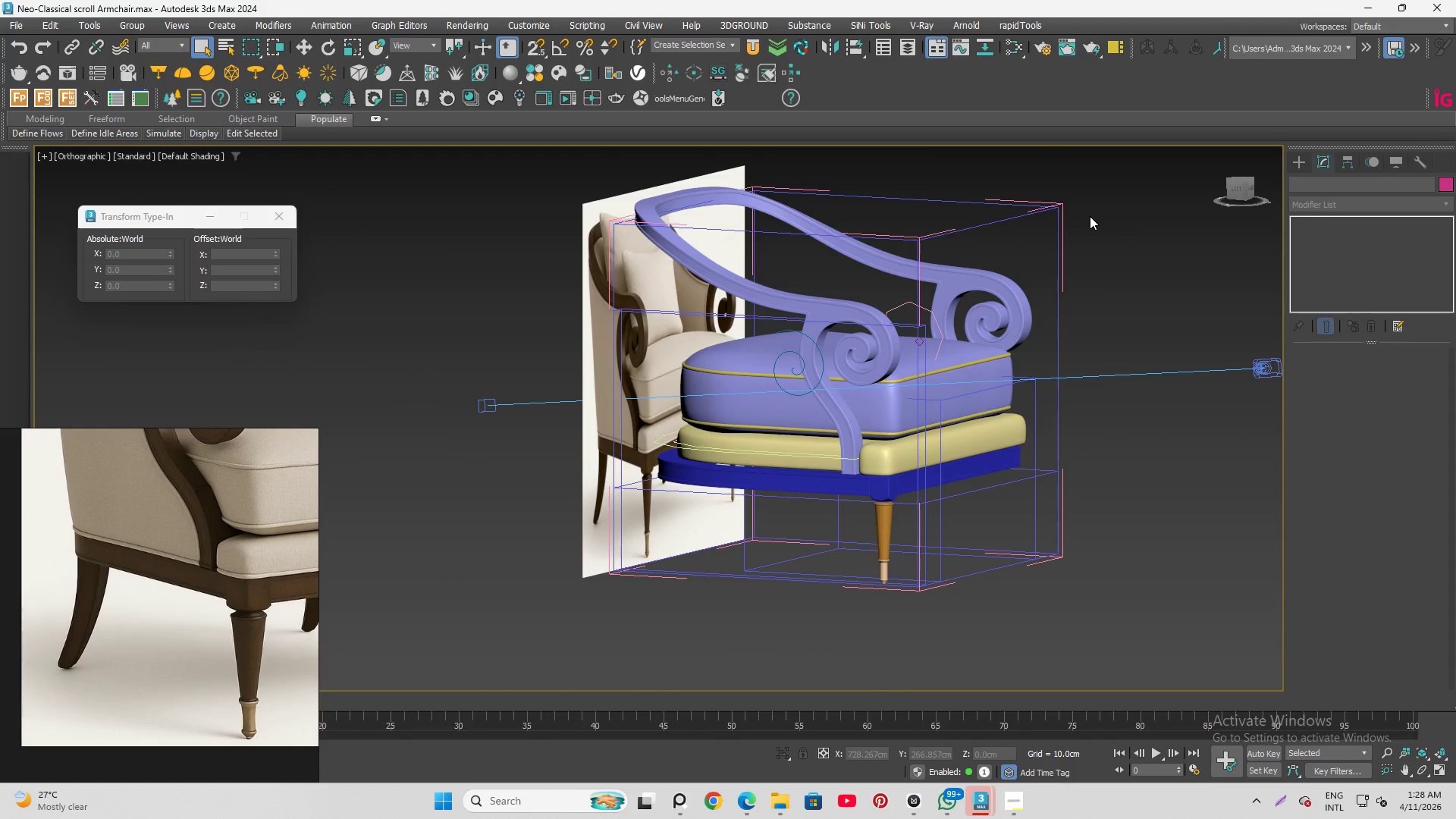 
right_click([1090, 216])
 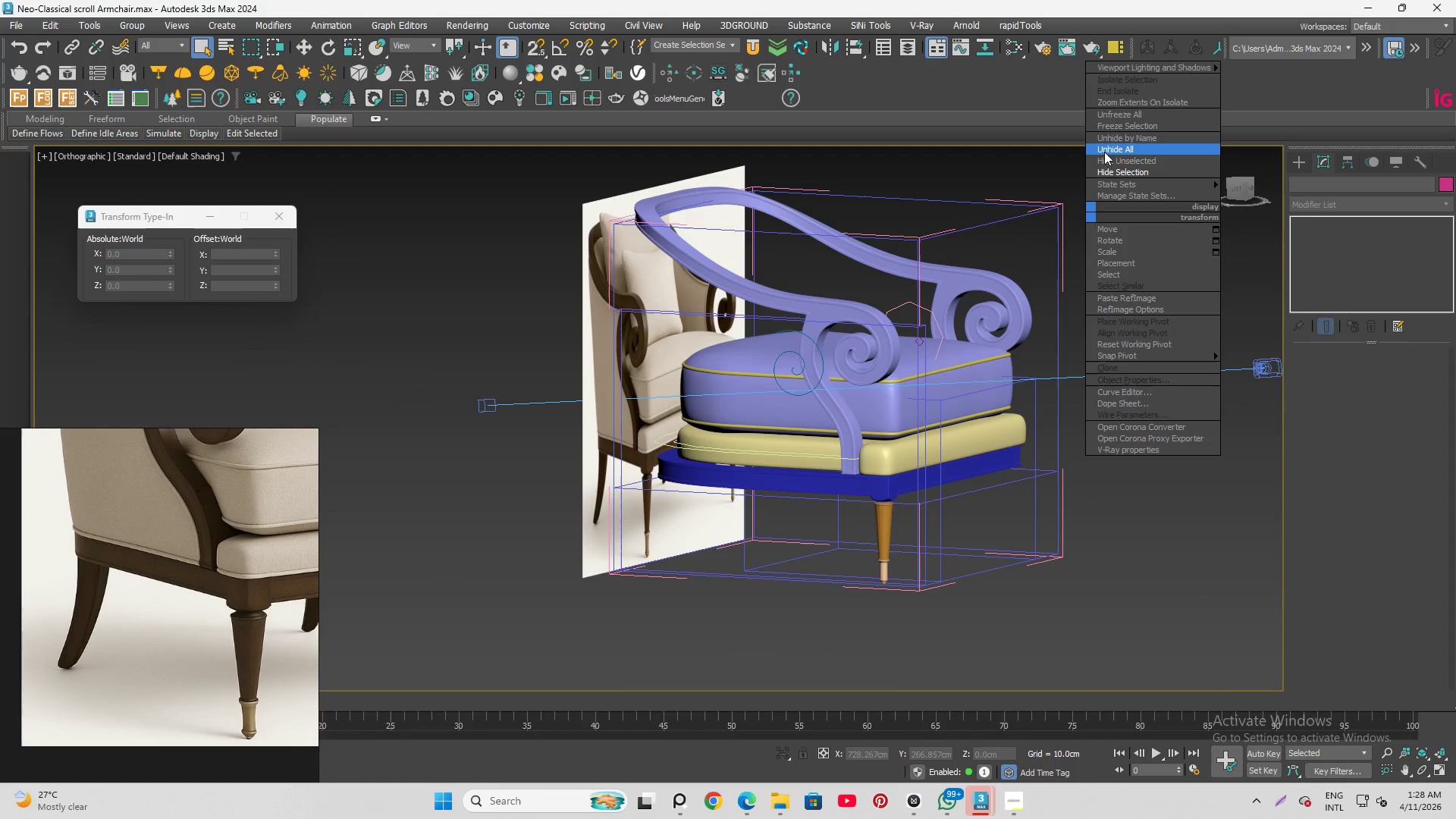 
left_click([1104, 152])
 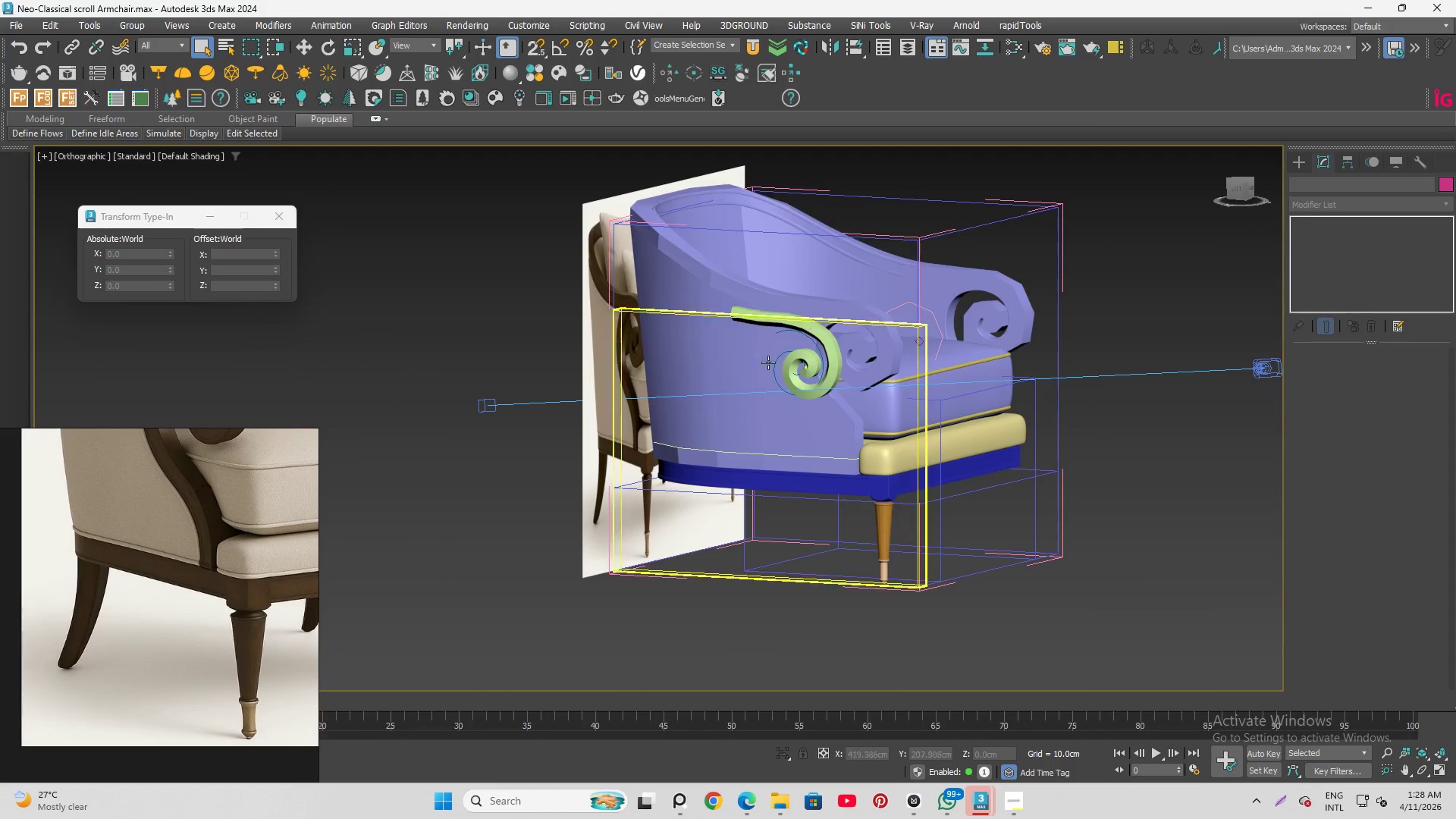 
left_click([821, 412])
 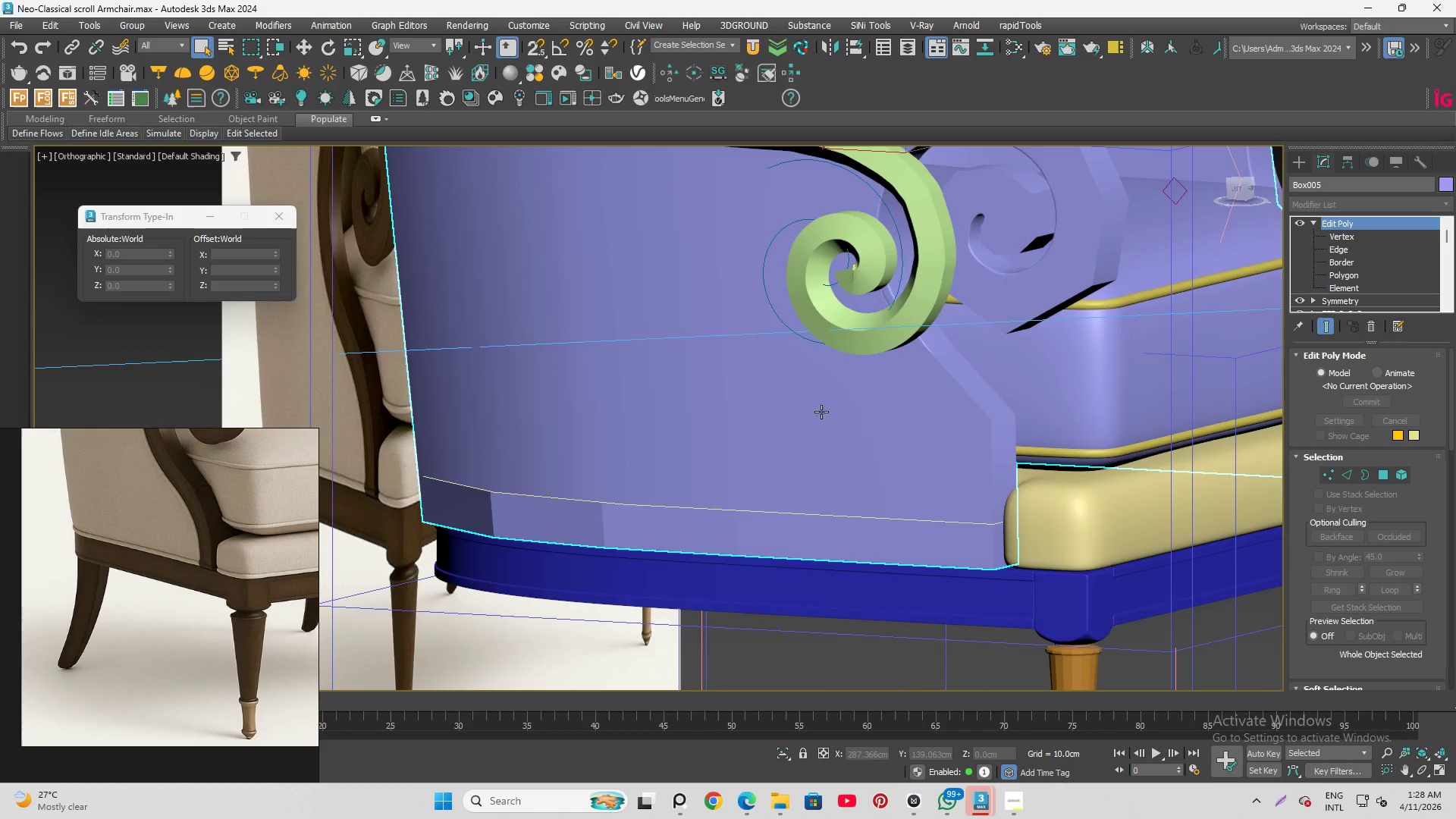 
scroll: coordinate [793, 423], scroll_direction: up, amount: 3.0
 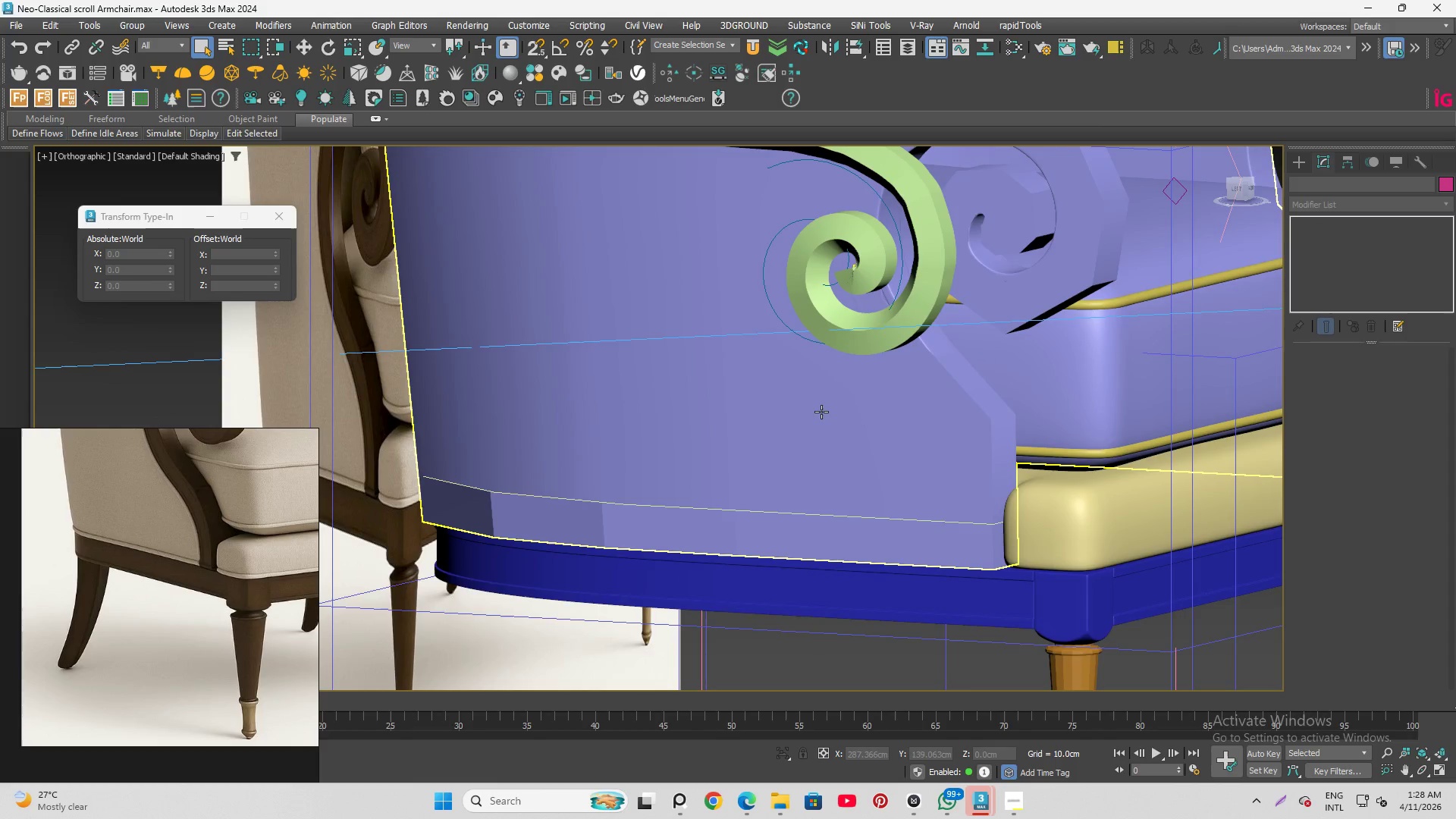 
hold_key(key=AltLeft, duration=1.39)
 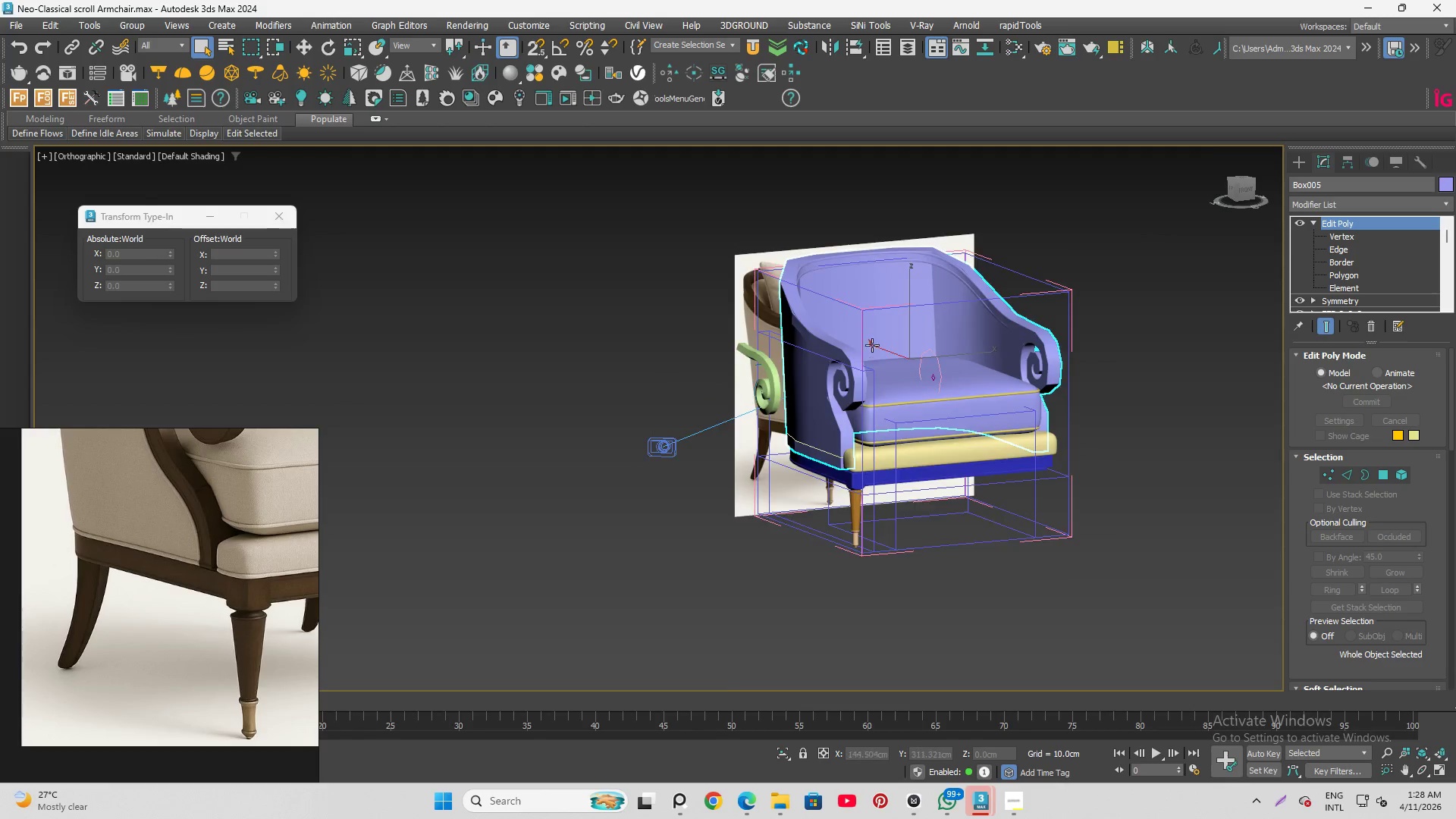 
scroll: coordinate [820, 430], scroll_direction: down, amount: 4.0
 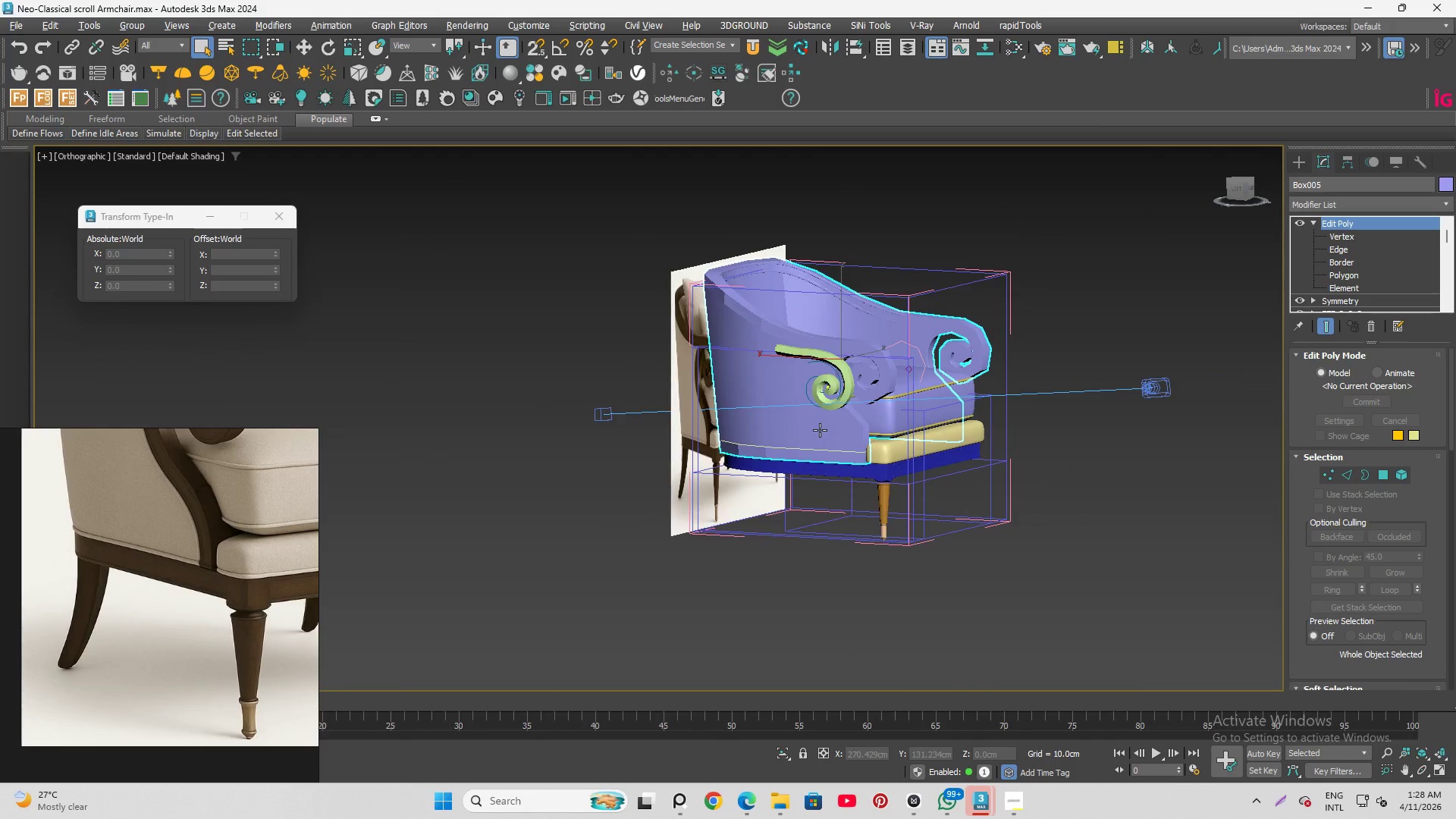 
scroll: coordinate [1017, 265], scroll_direction: up, amount: 4.0
 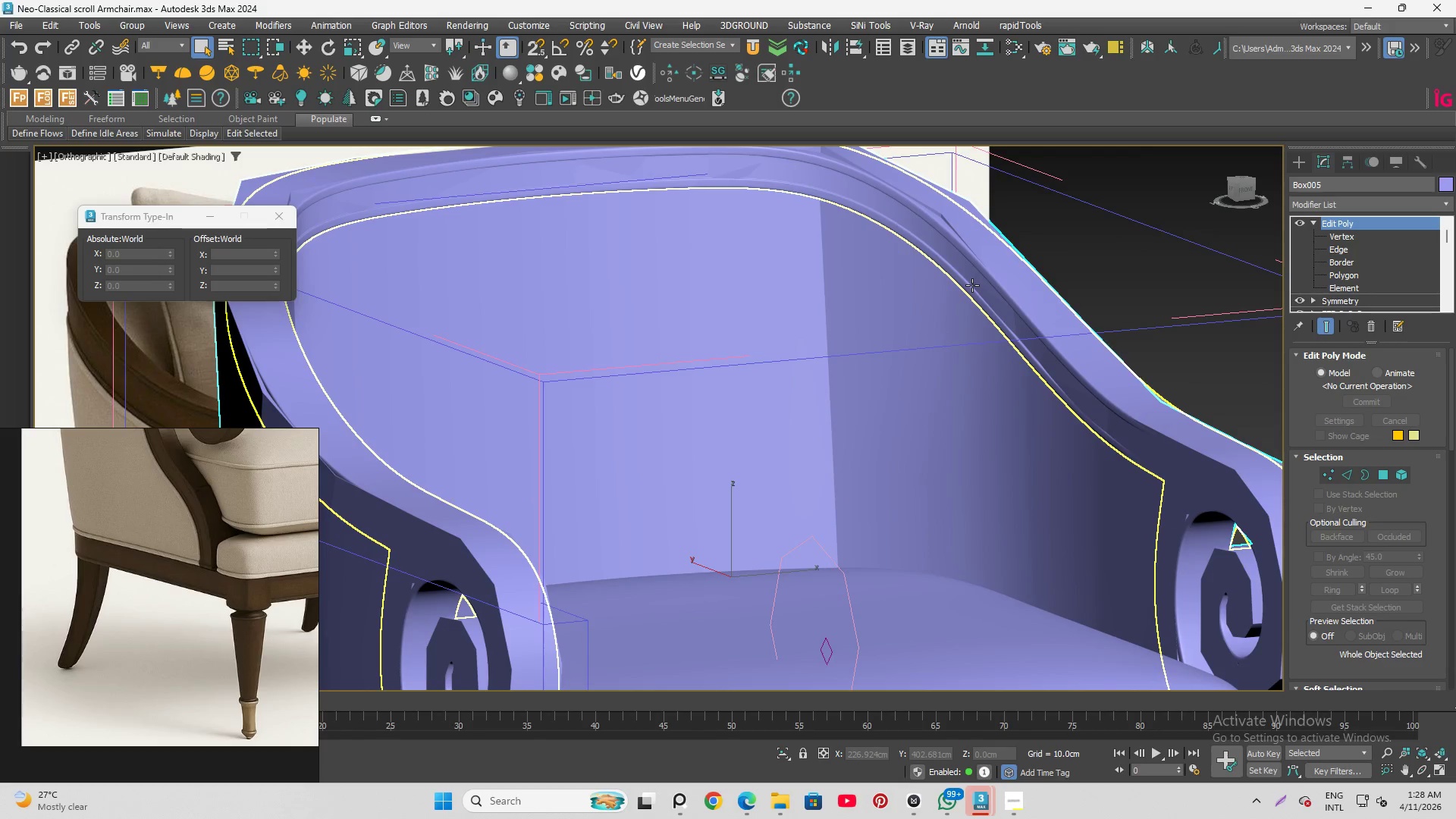 
left_click([972, 285])
 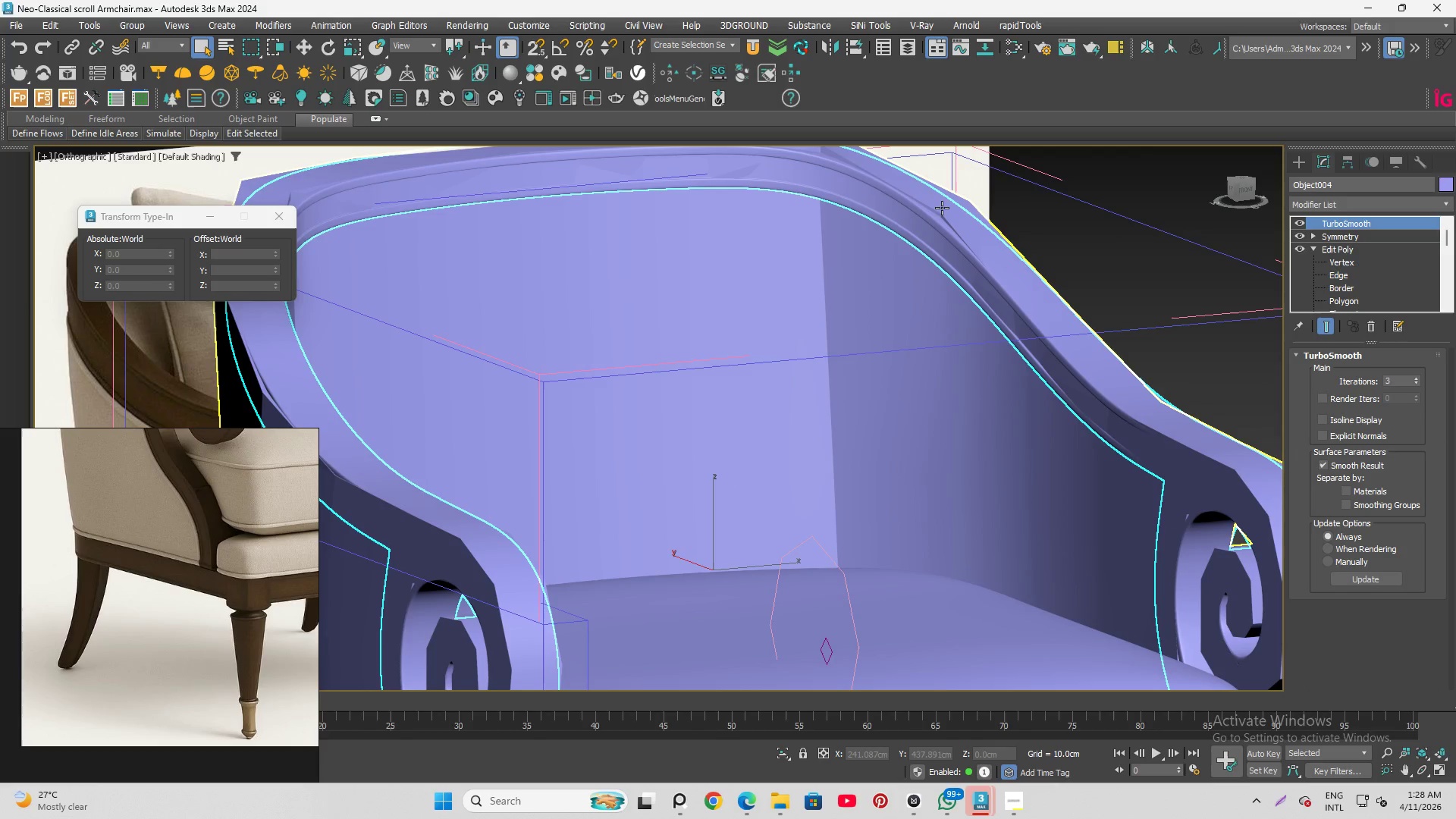 
left_click([942, 208])
 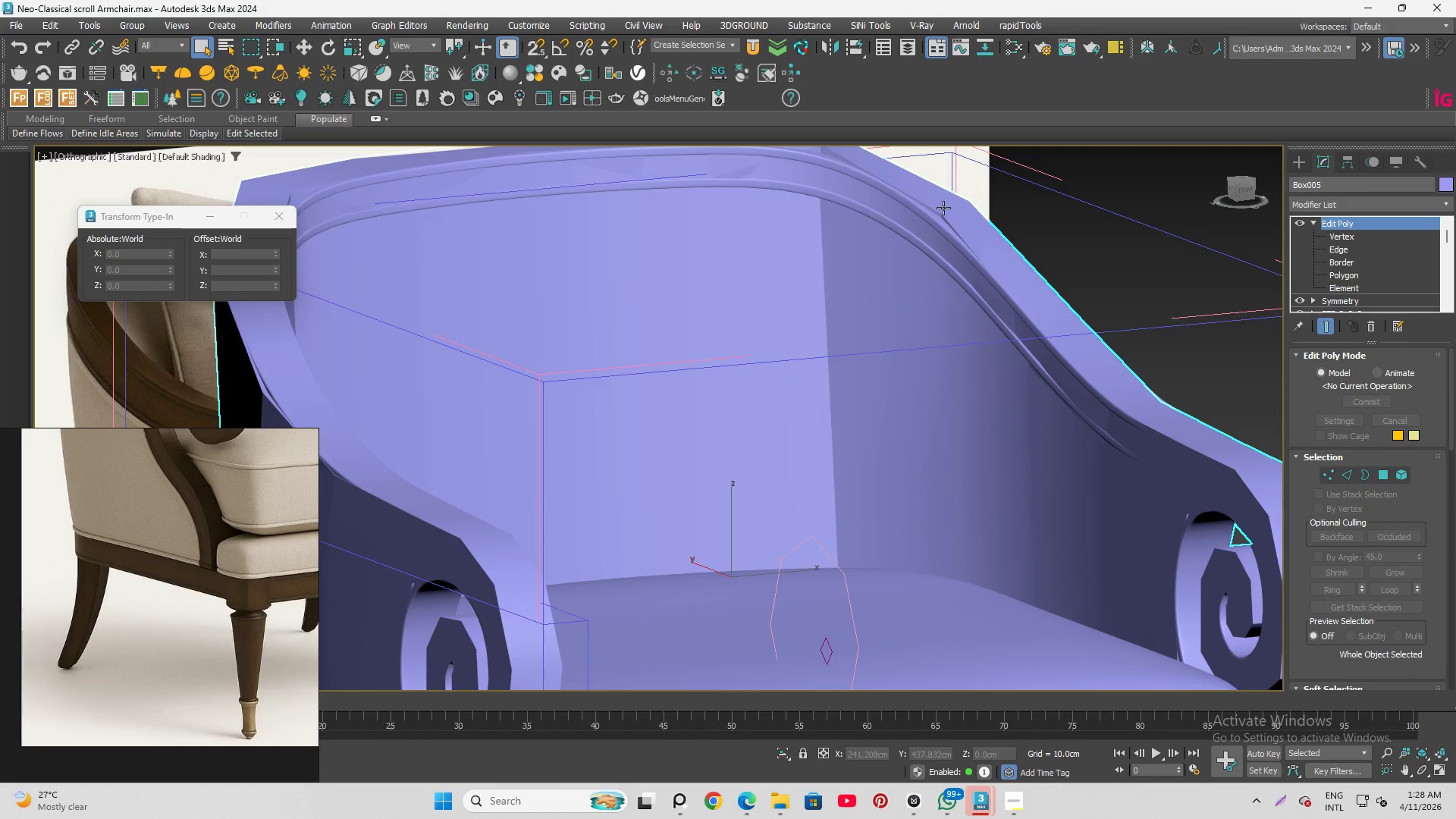 
scroll: coordinate [947, 218], scroll_direction: down, amount: 2.0
 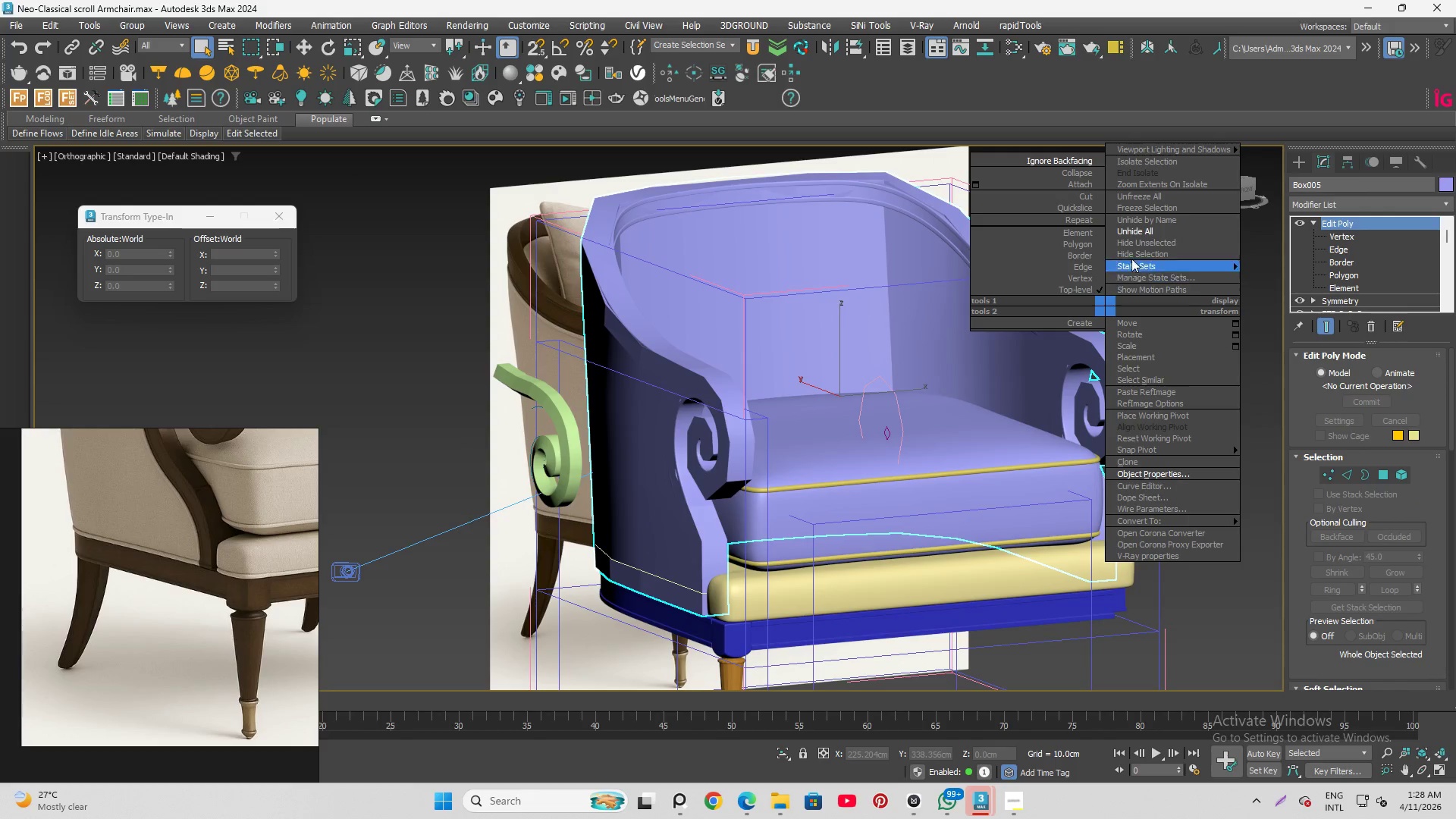 
left_click([1131, 249])
 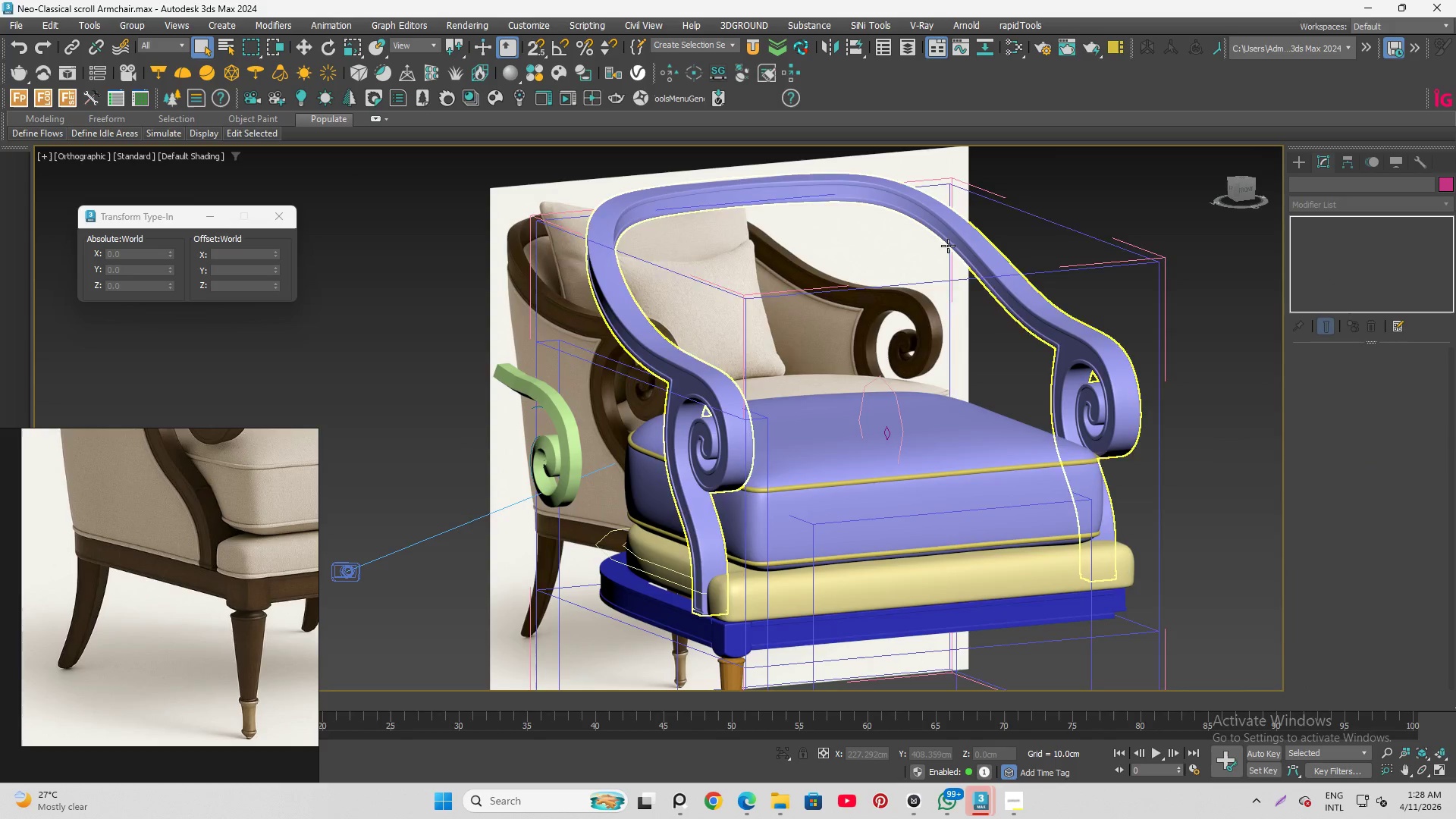 
key(Control+Z)
 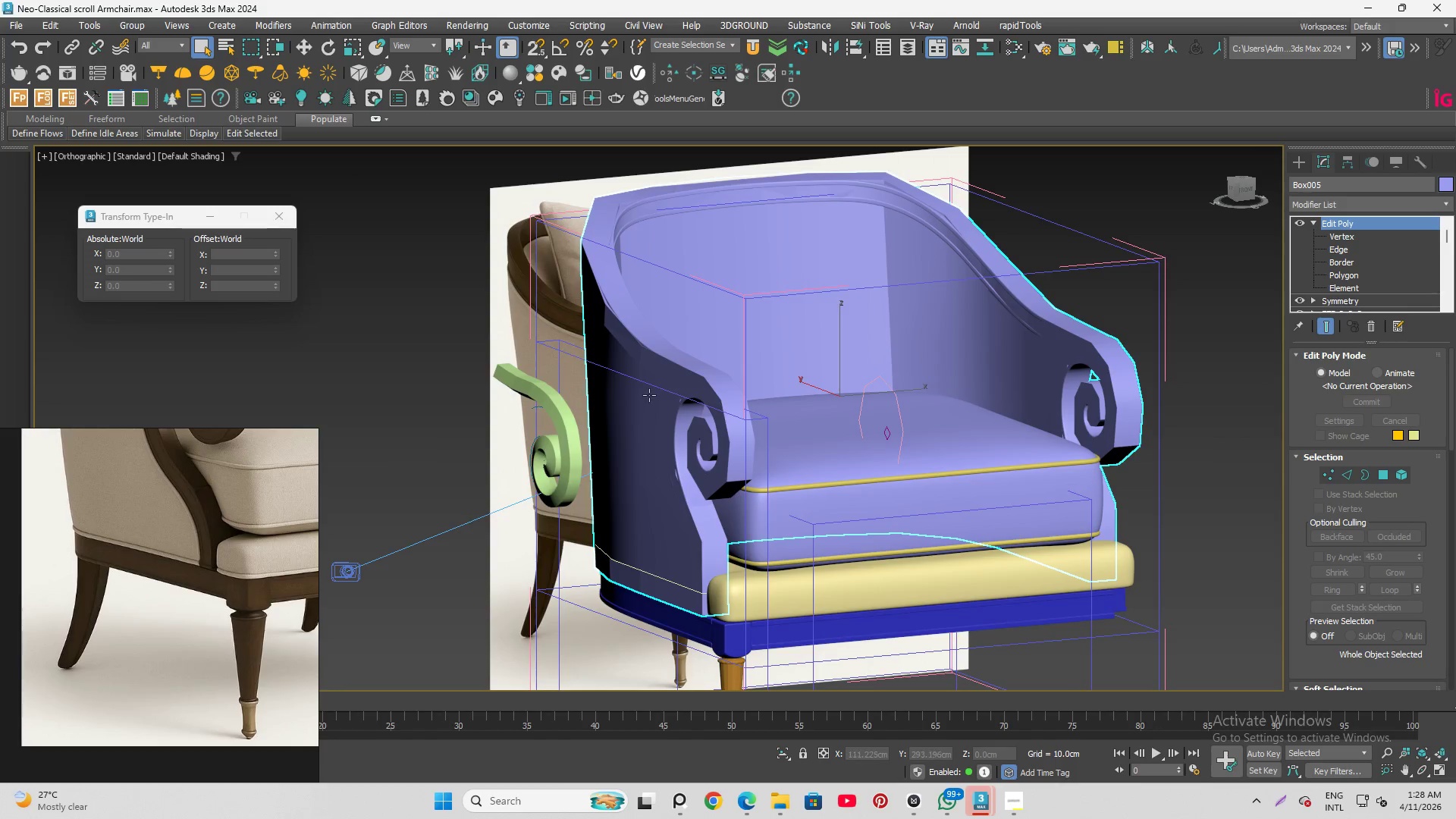 
hold_key(key=AltLeft, duration=0.73)
 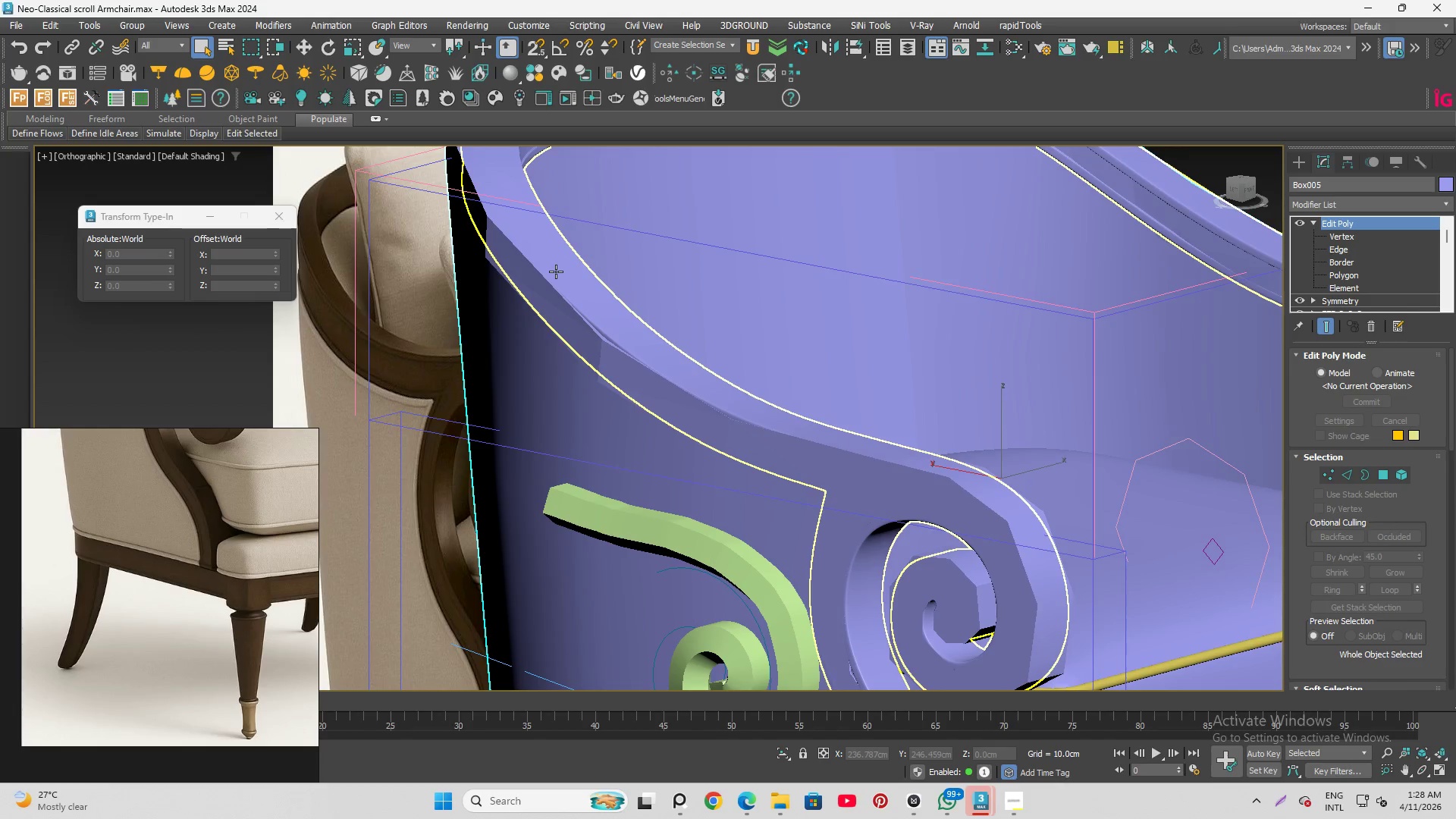 
hold_key(key=AltLeft, duration=1.58)
hold_key(key=ControlLeft, duration=0.62)
left_click([556, 271])
 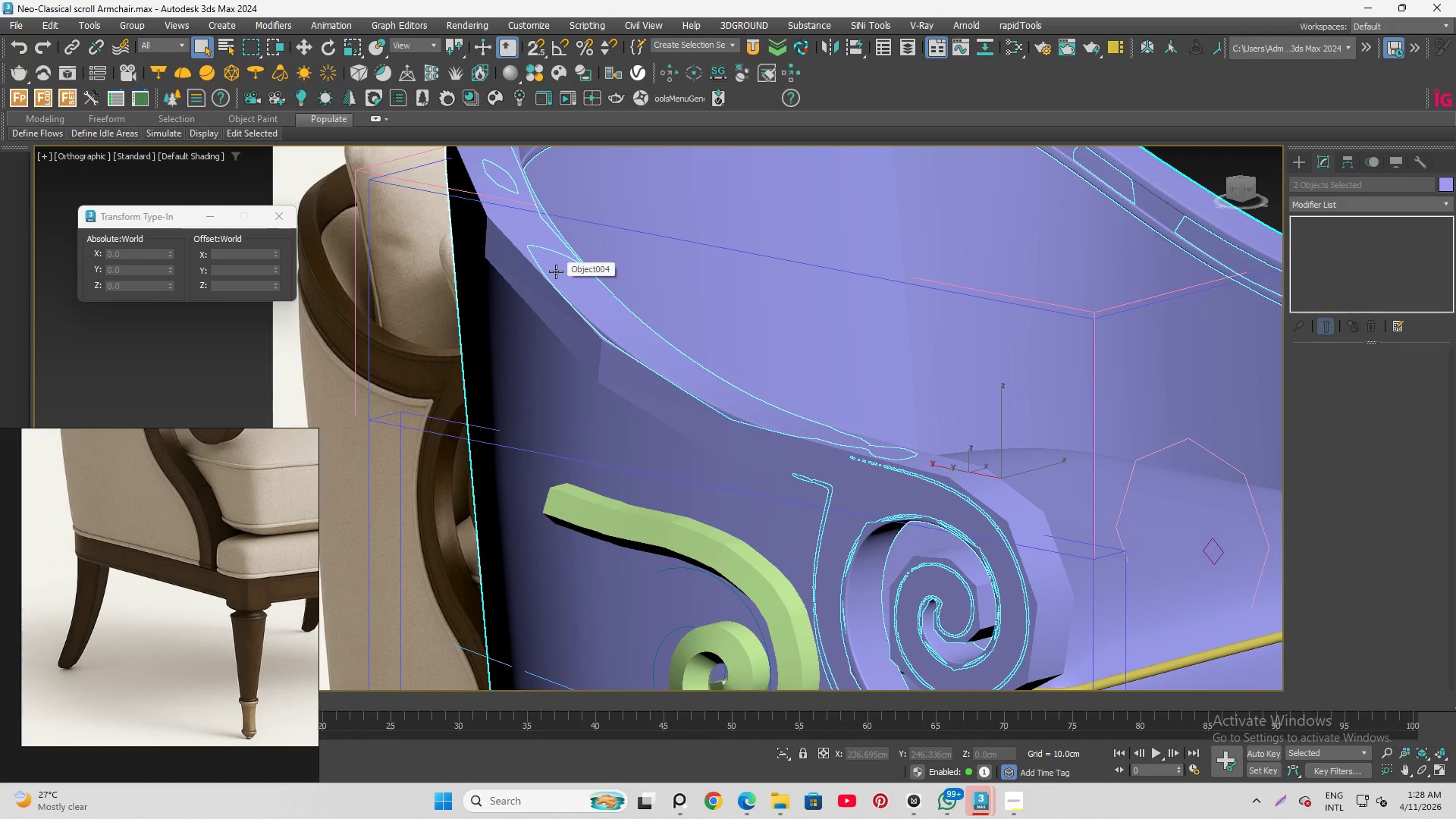 
scroll: coordinate [556, 271], scroll_direction: up, amount: 2.0
 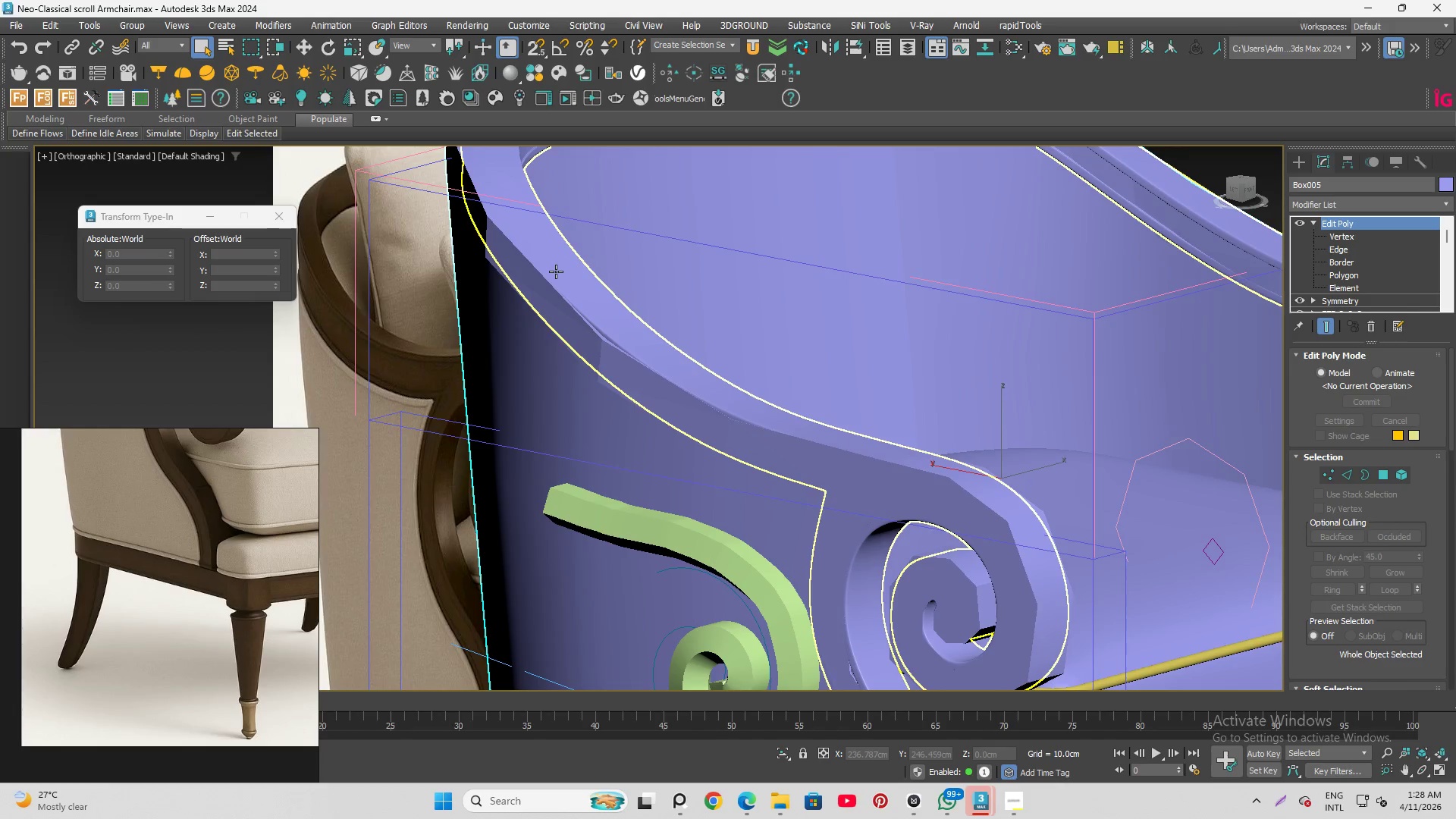 
hold_key(key=ControlLeft, duration=22.61)
 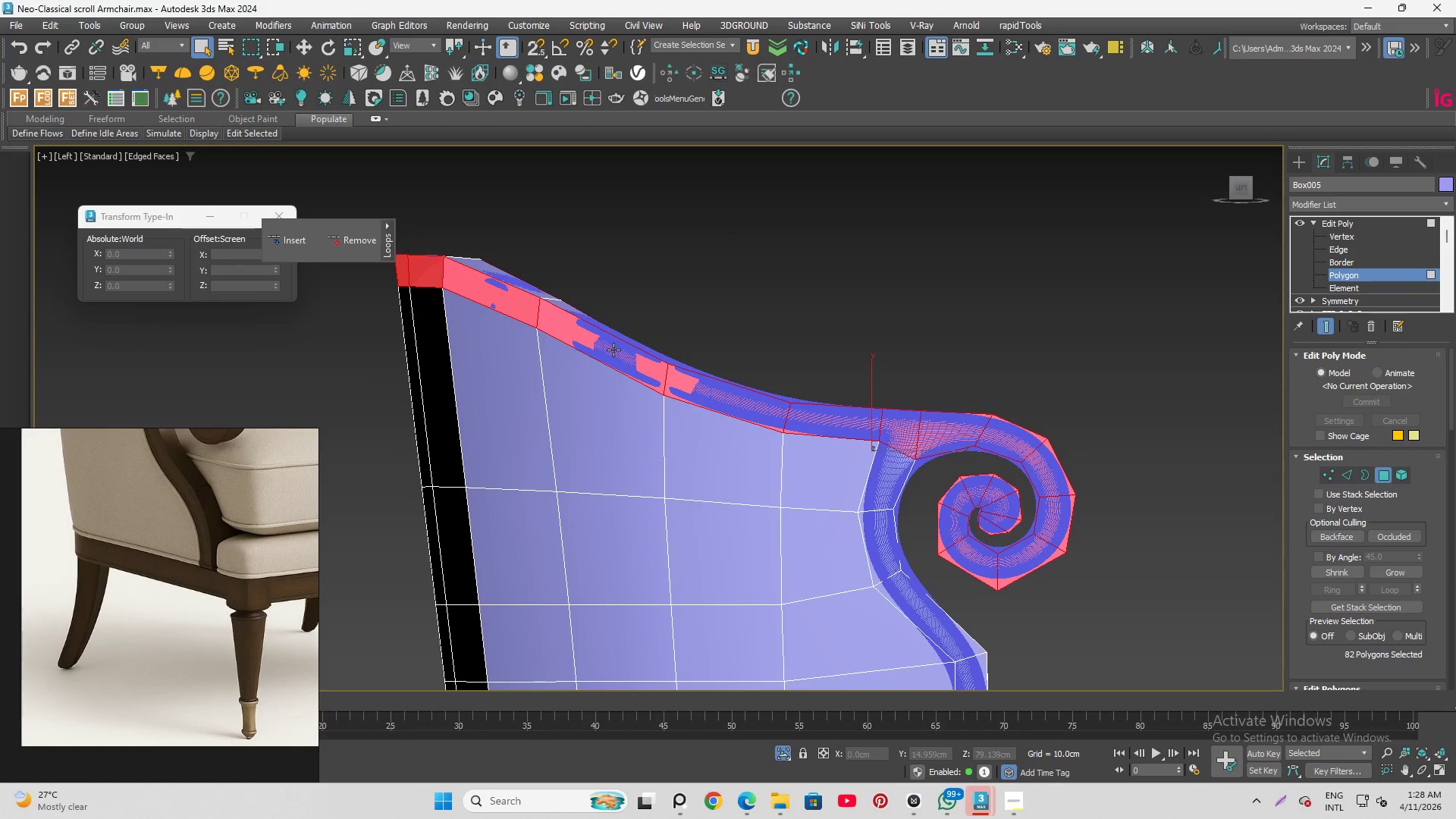 
key(Alt+Q)
 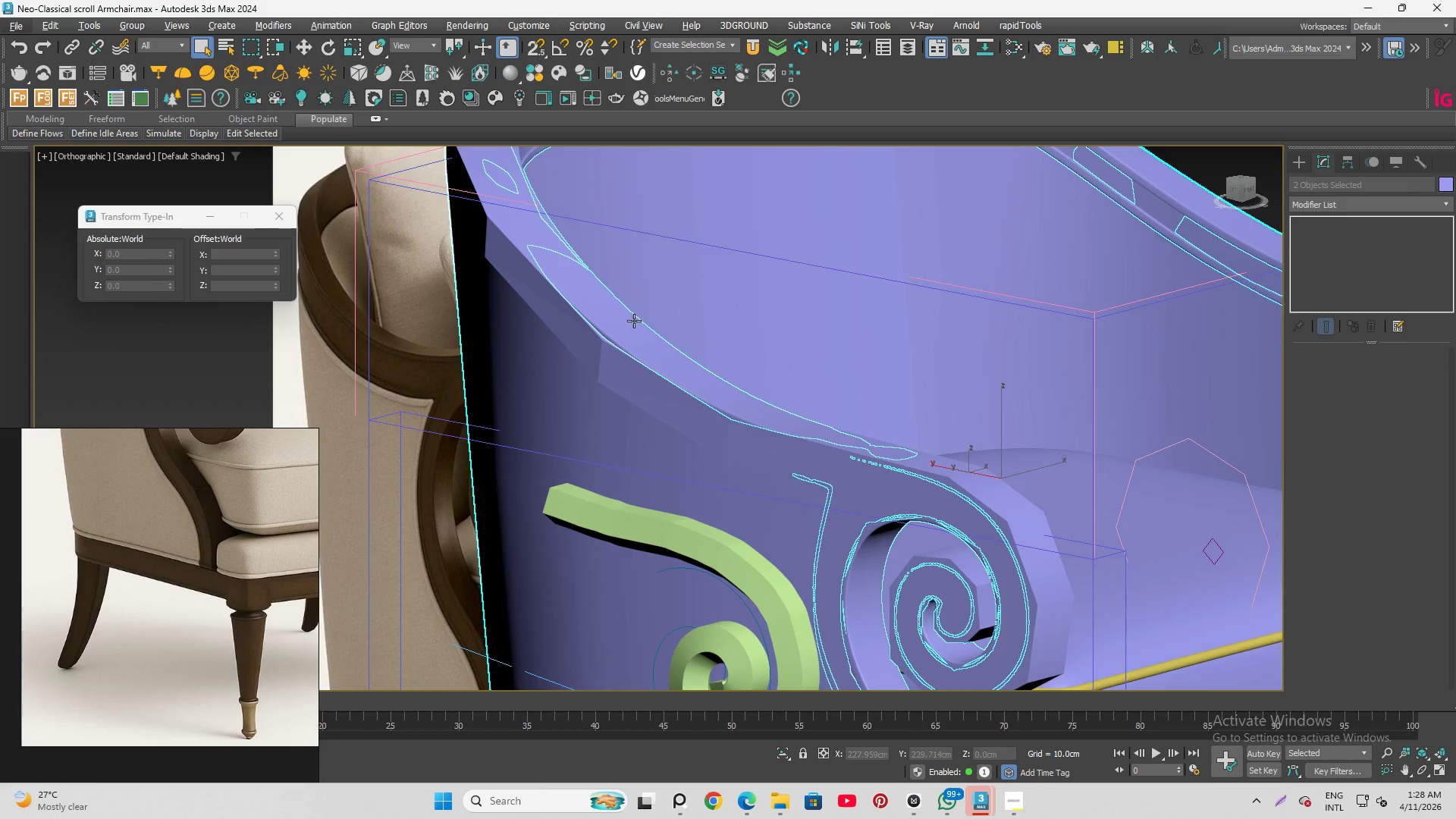 
scroll: coordinate [634, 341], scroll_direction: down, amount: 3.0
 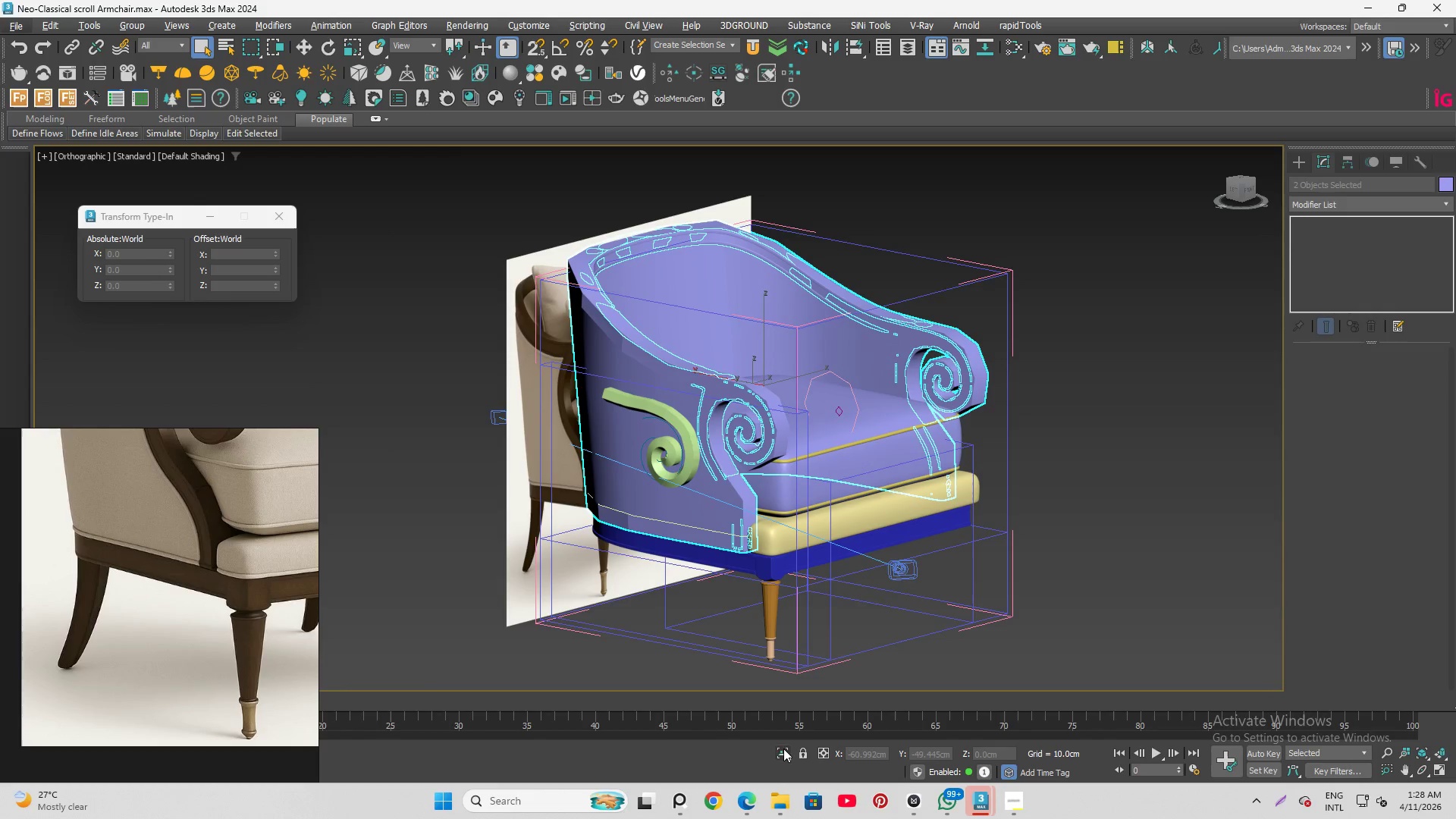 
left_click([778, 751])
 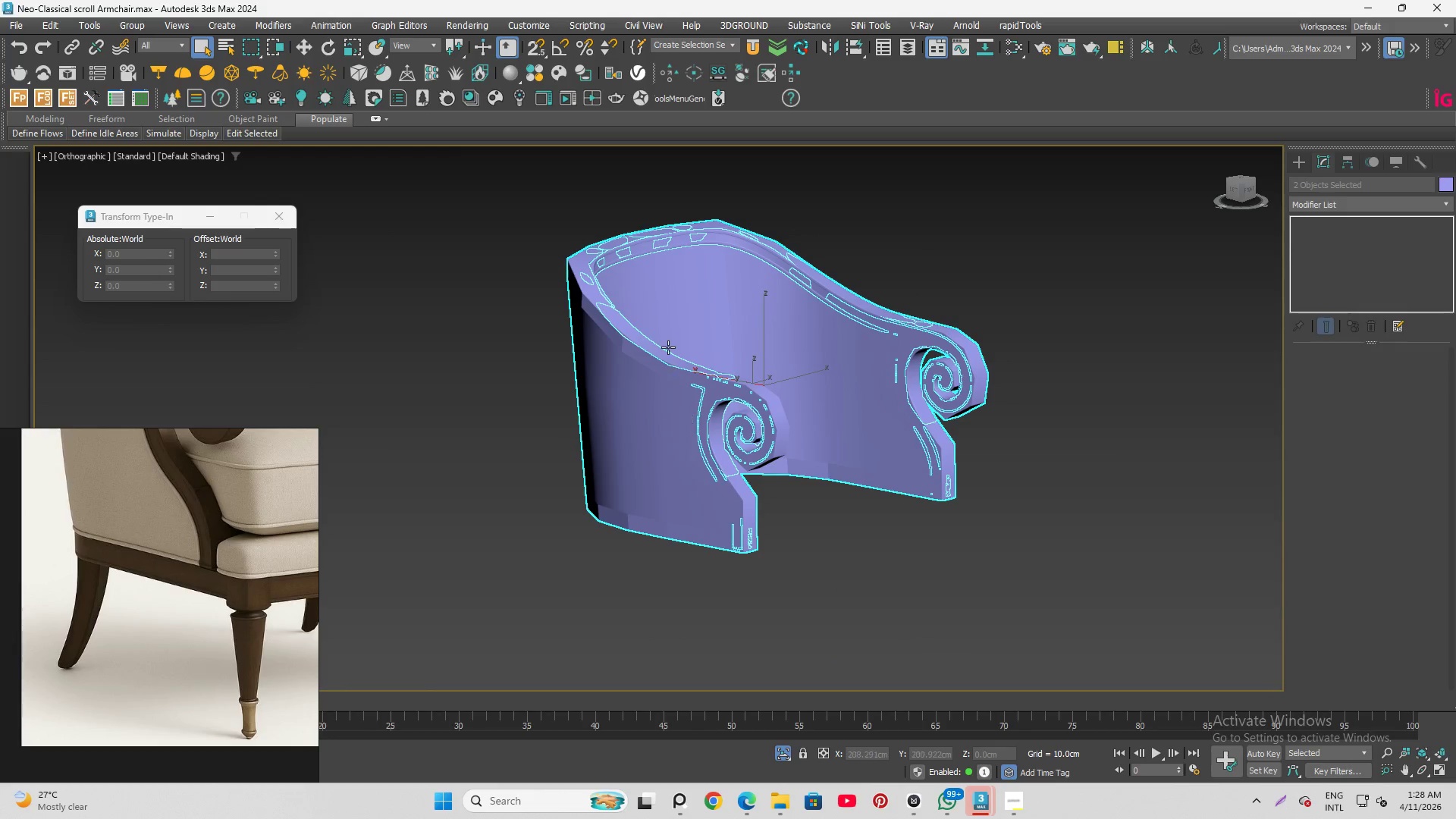 
left_click([533, 461])
 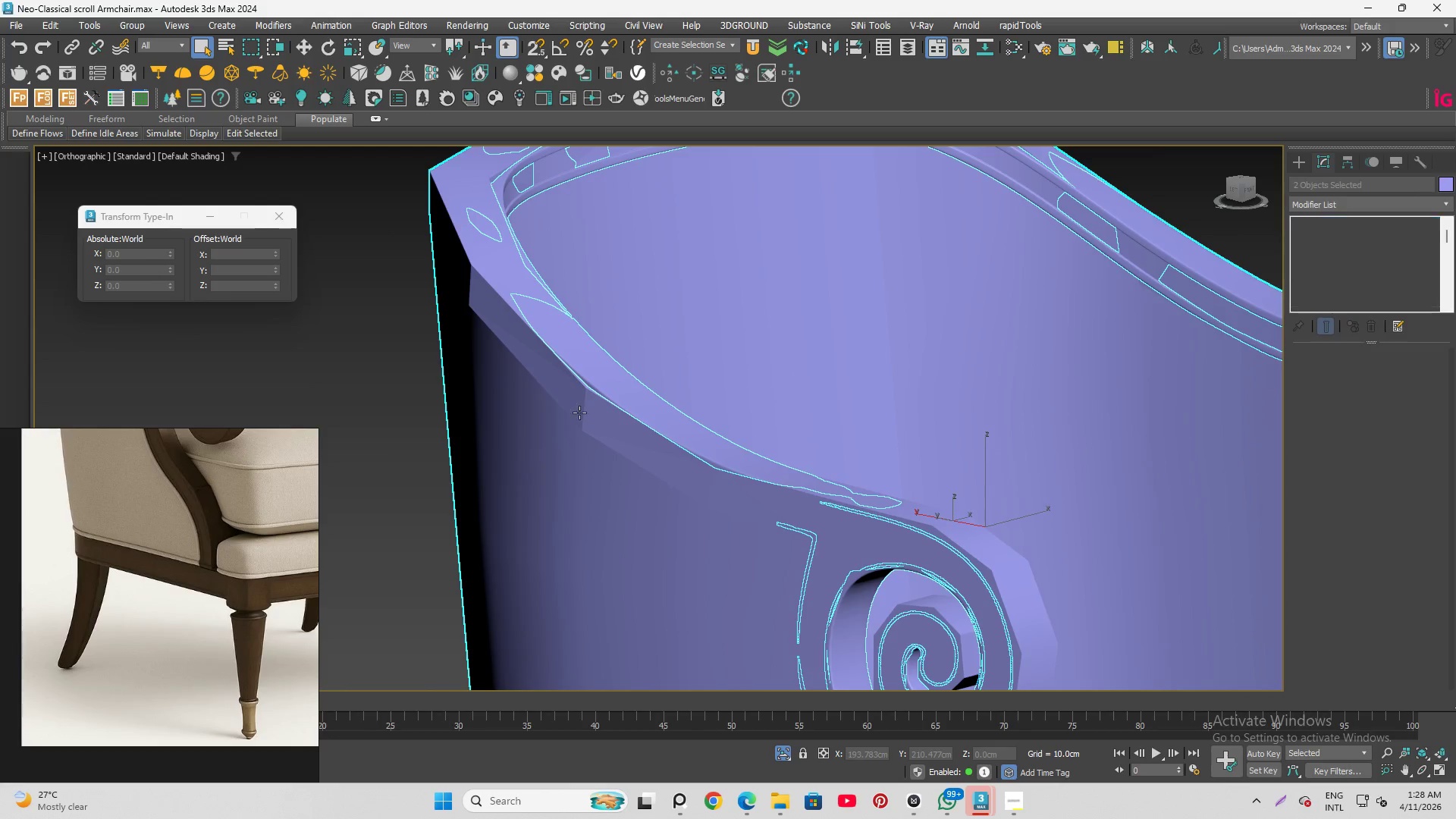 
scroll: coordinate [557, 409], scroll_direction: up, amount: 3.0
 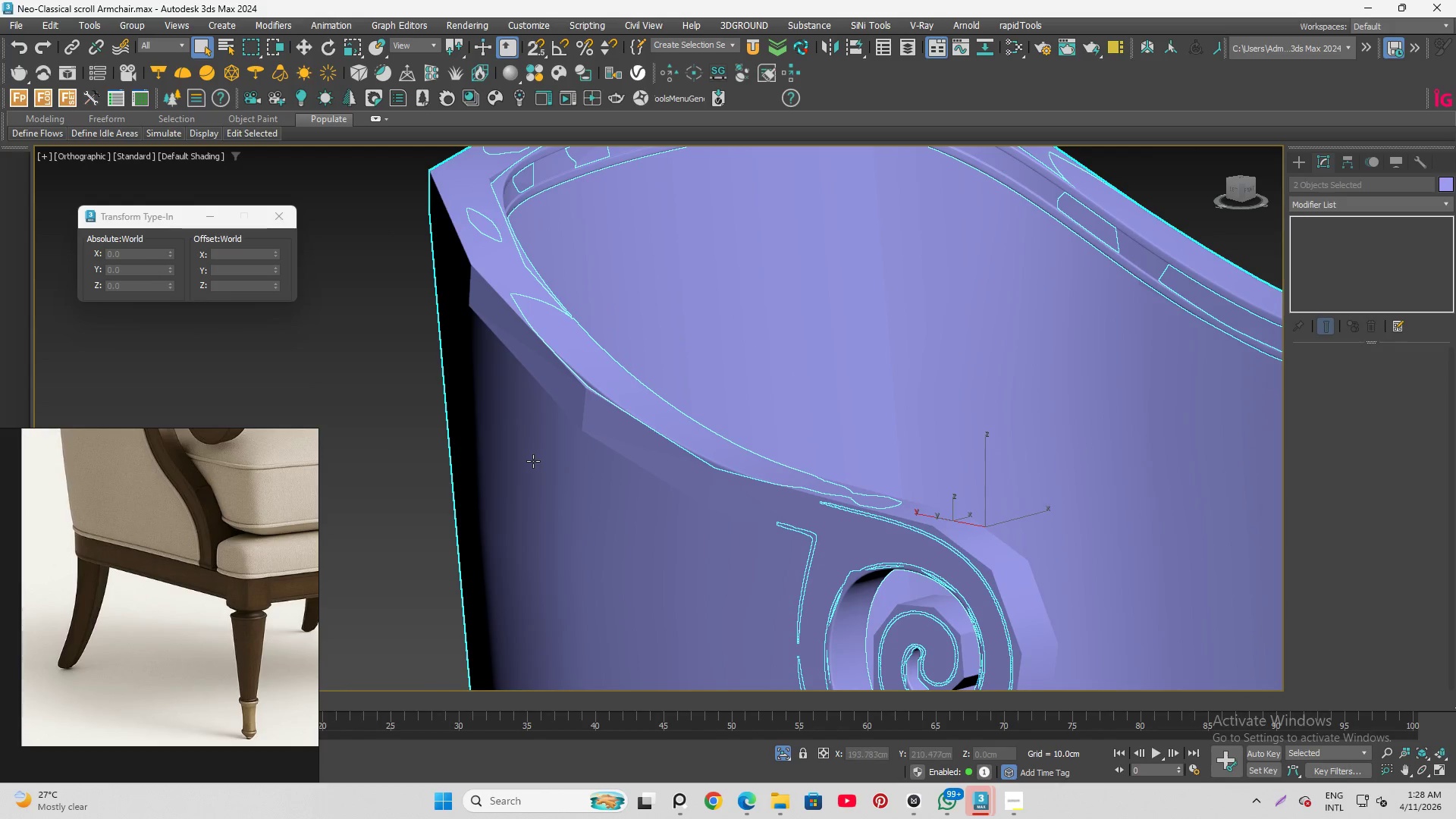 
scroll: coordinate [583, 410], scroll_direction: down, amount: 4.0
 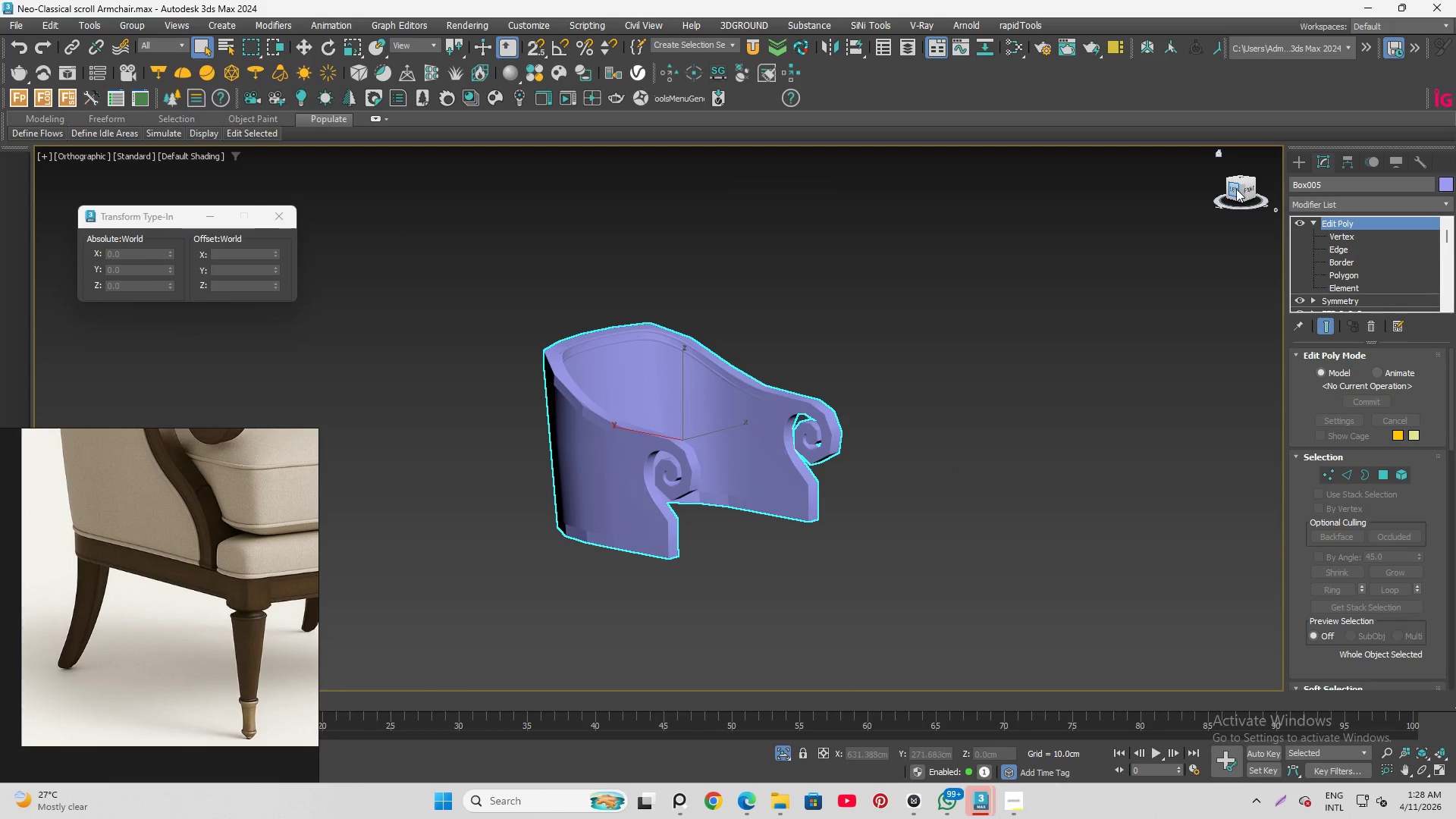 
left_click([1235, 189])
 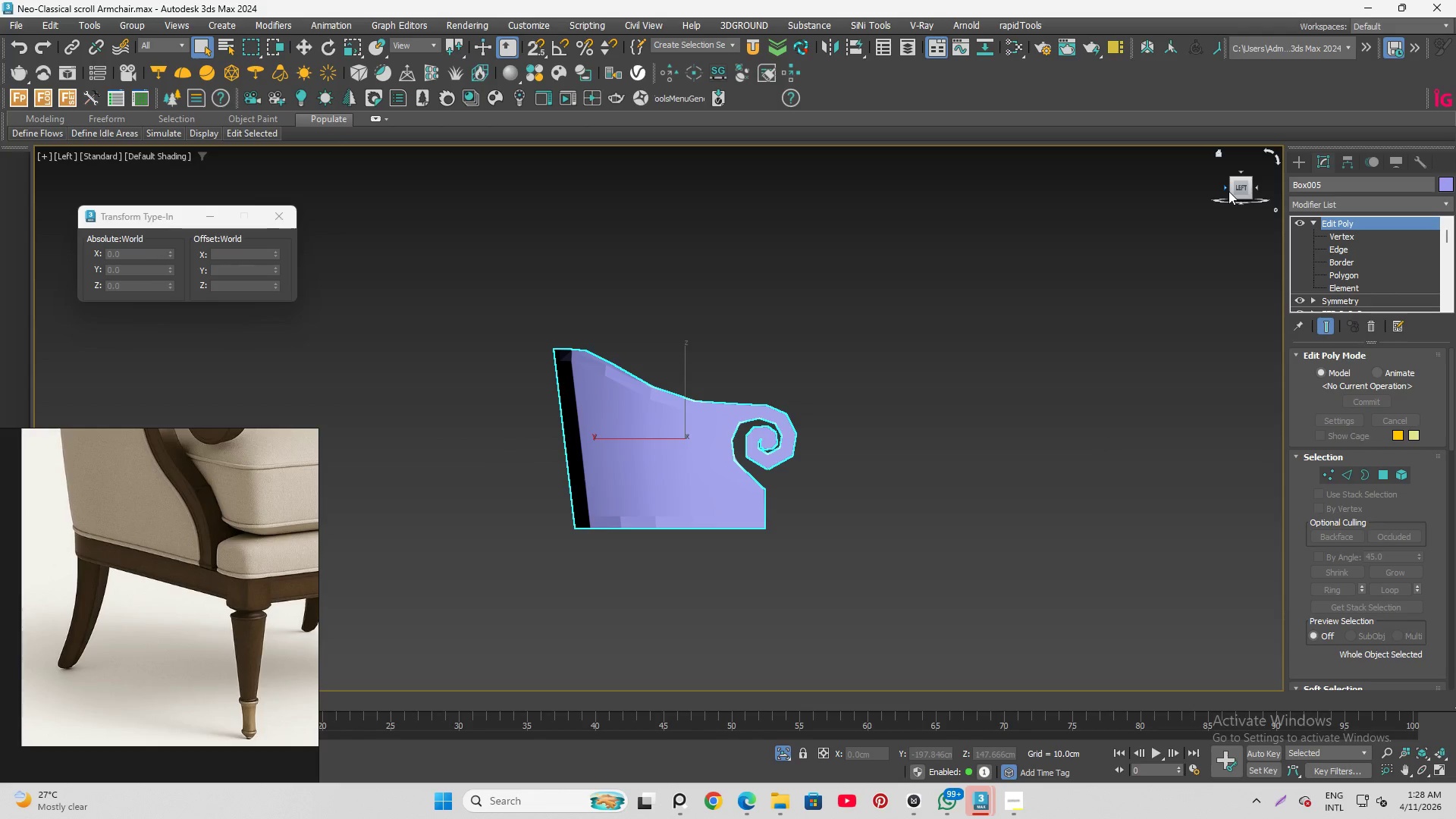 
scroll: coordinate [699, 413], scroll_direction: up, amount: 3.0
 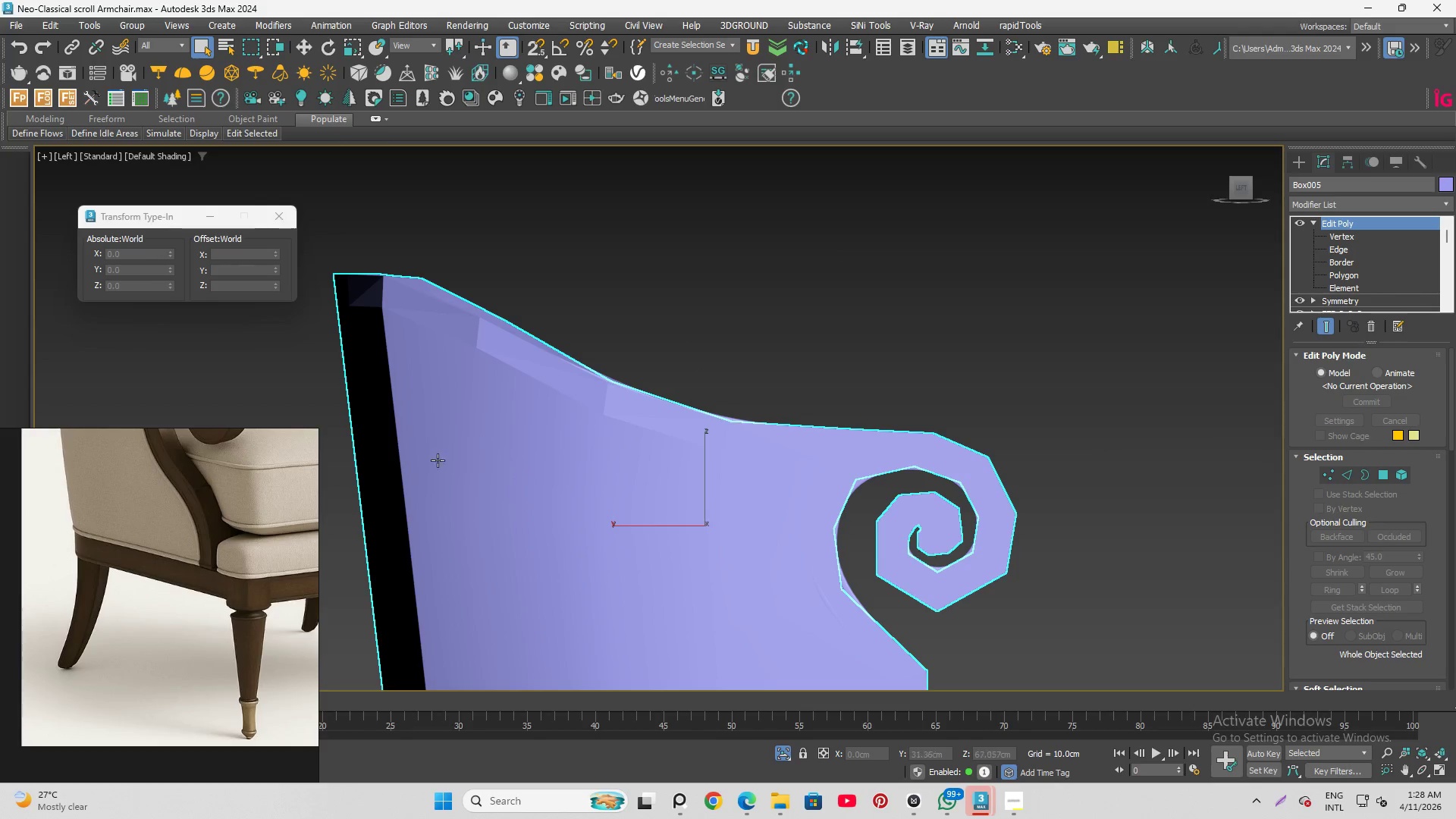 
left_click([472, 456])
 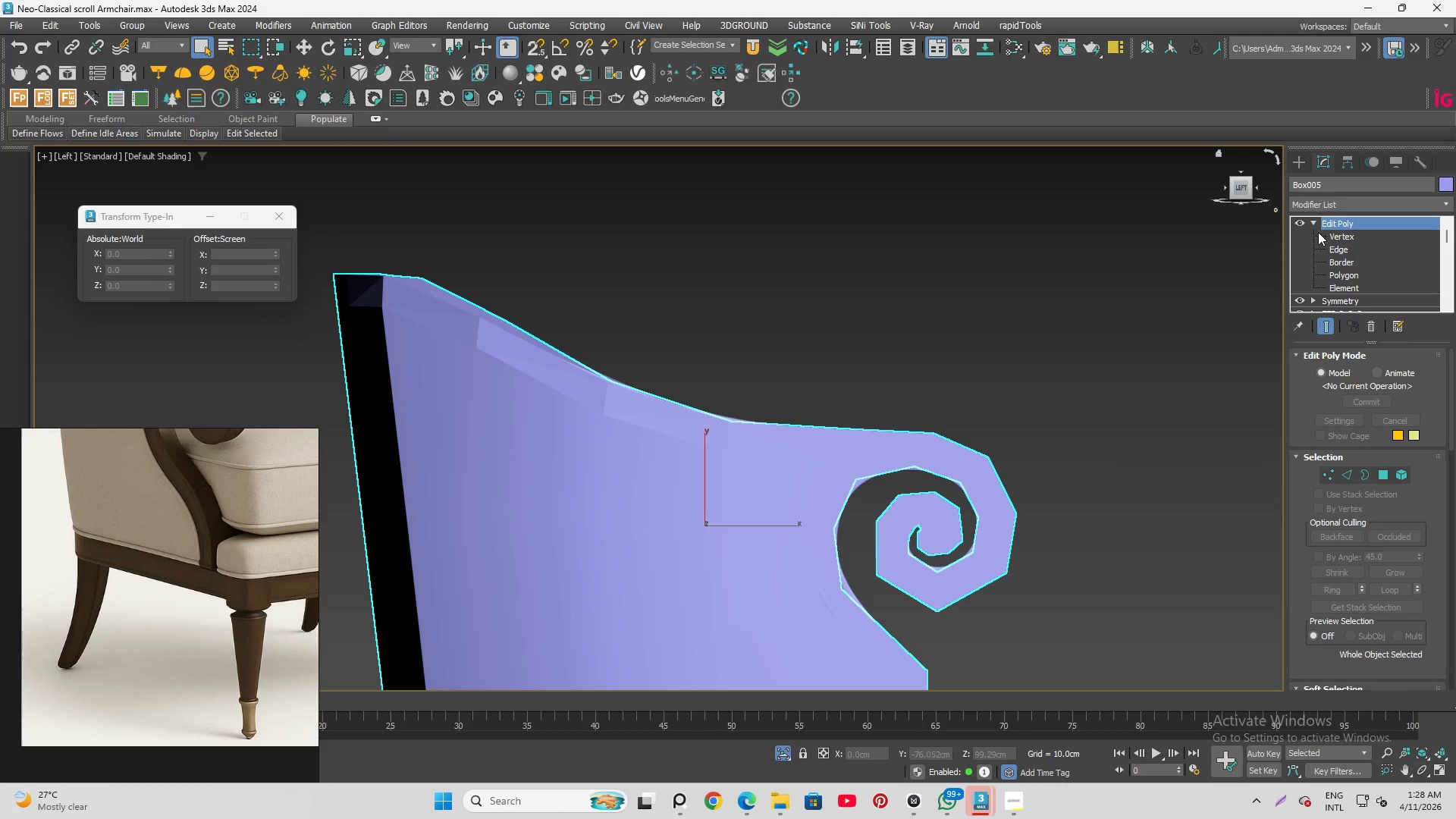 
left_click([1297, 219])
 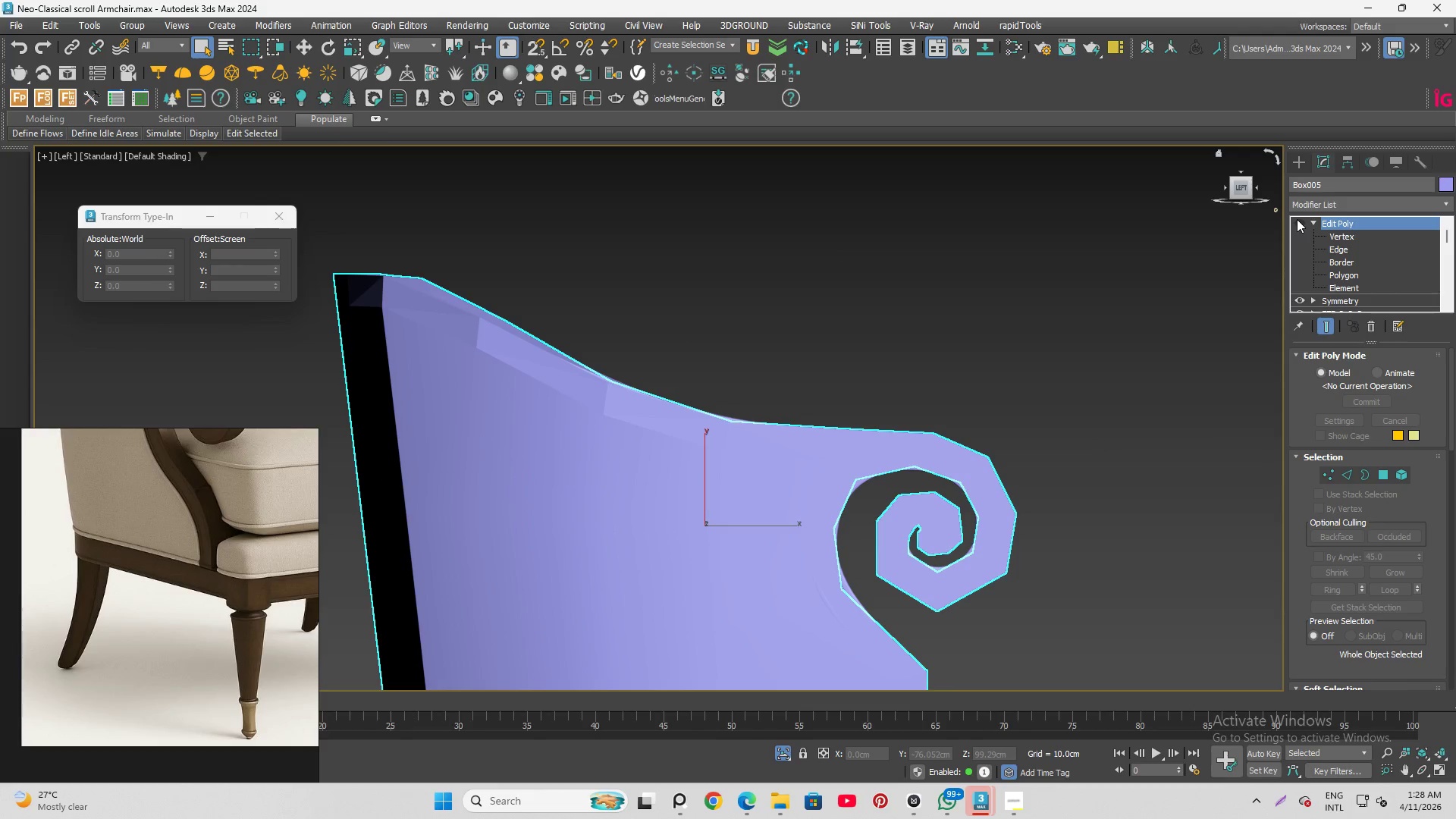 
left_click([1297, 219])
 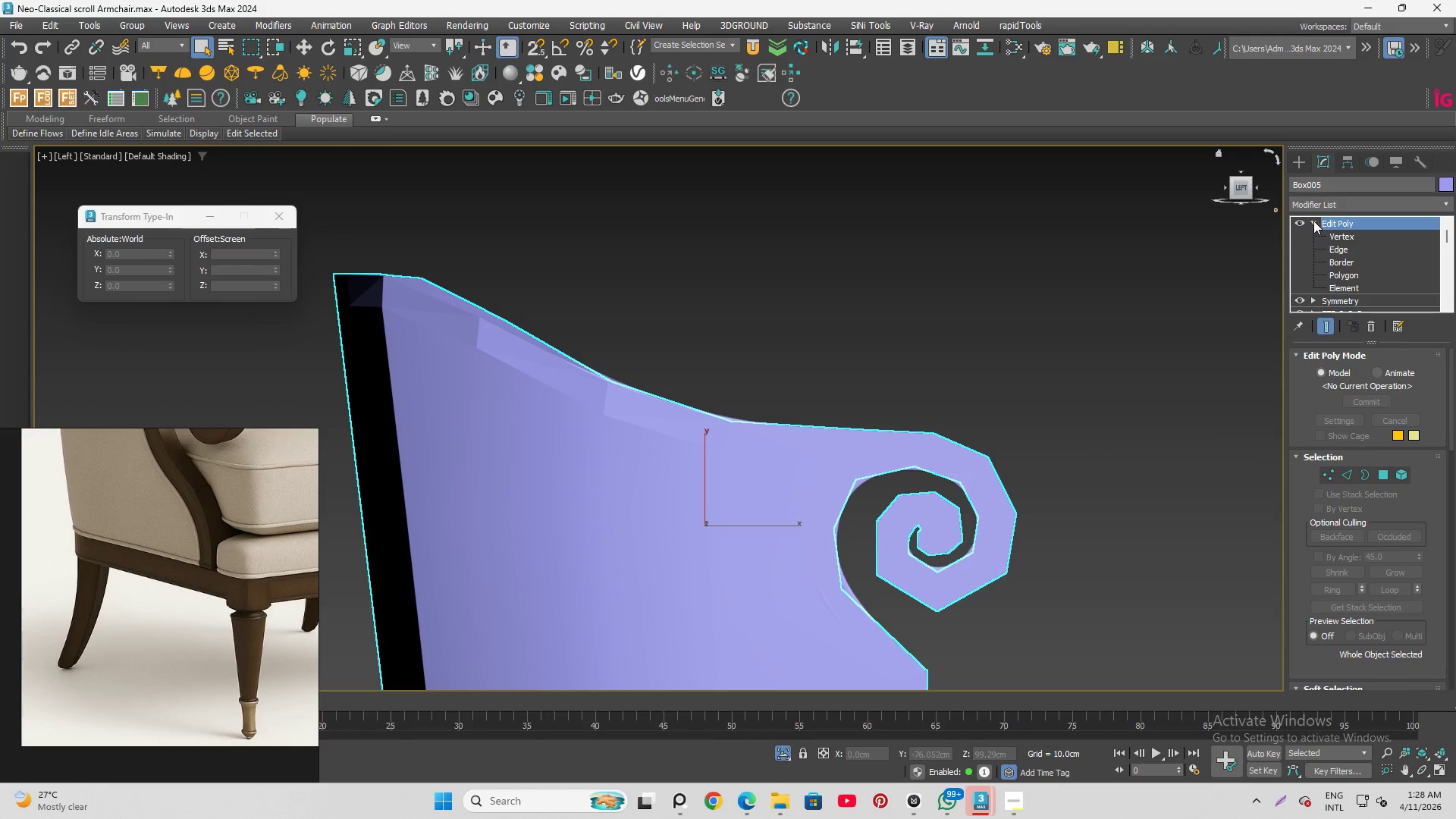 
left_click([1314, 221])
 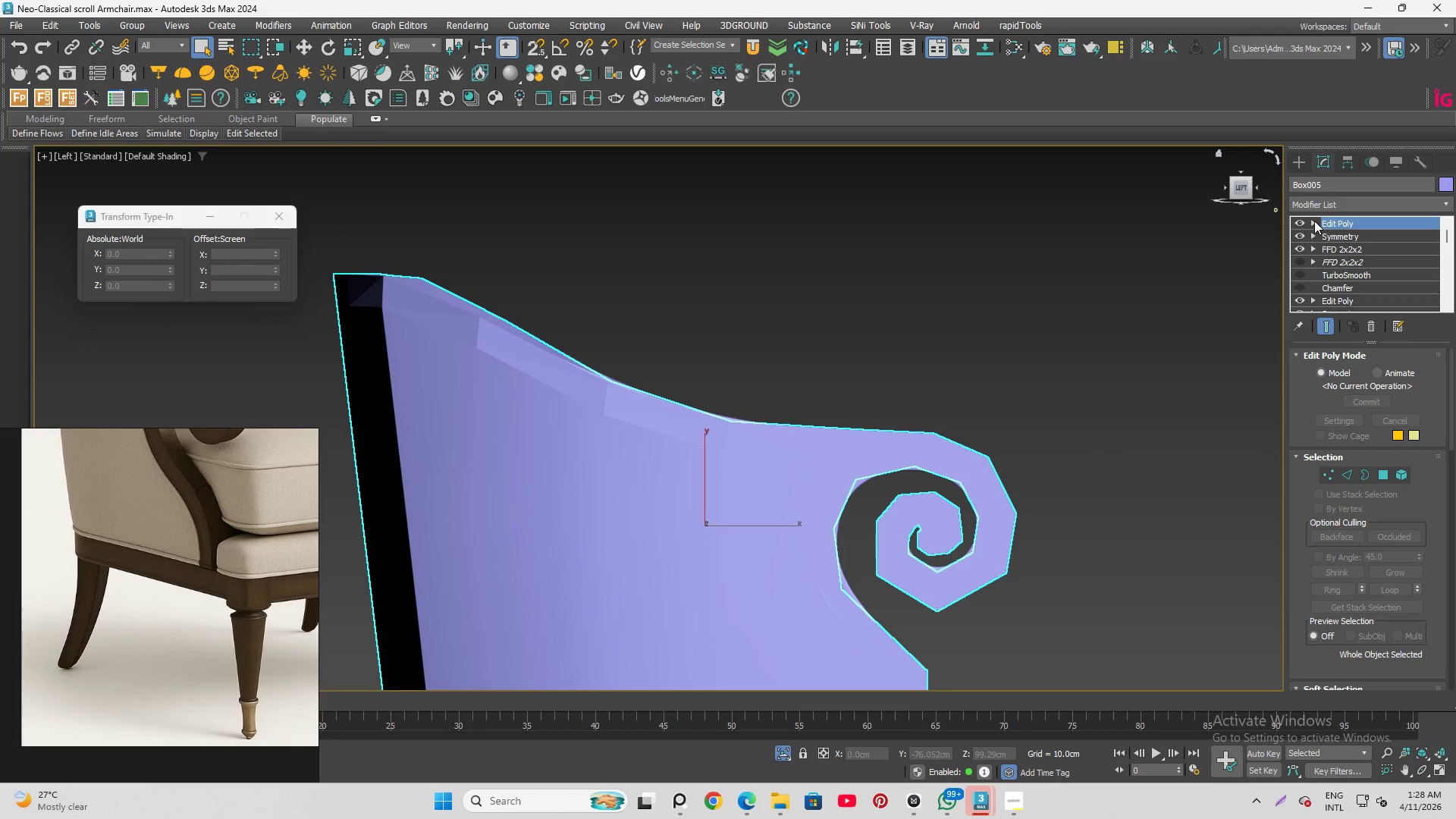 
left_click([1314, 221])
 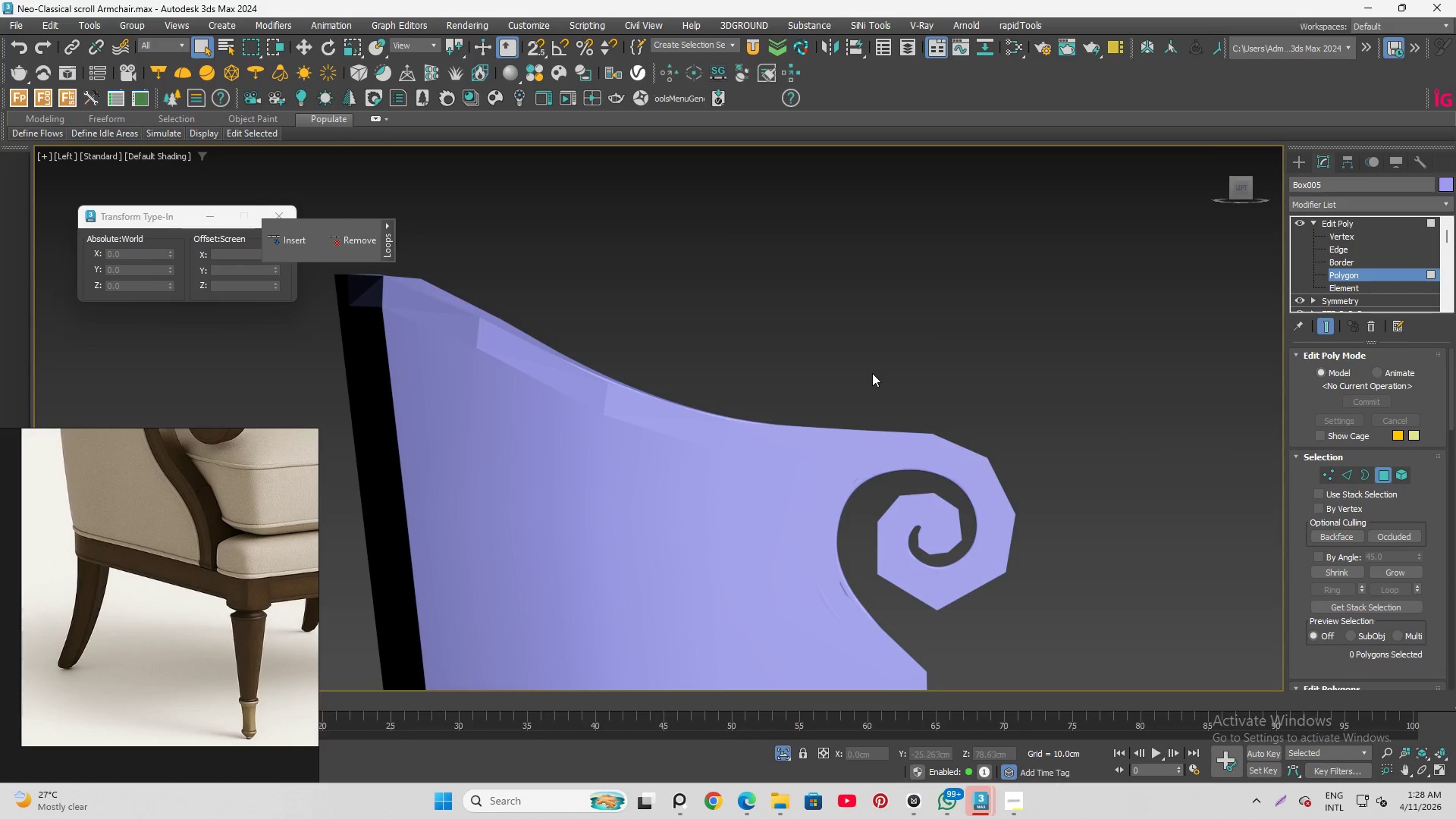 
key(F4)
 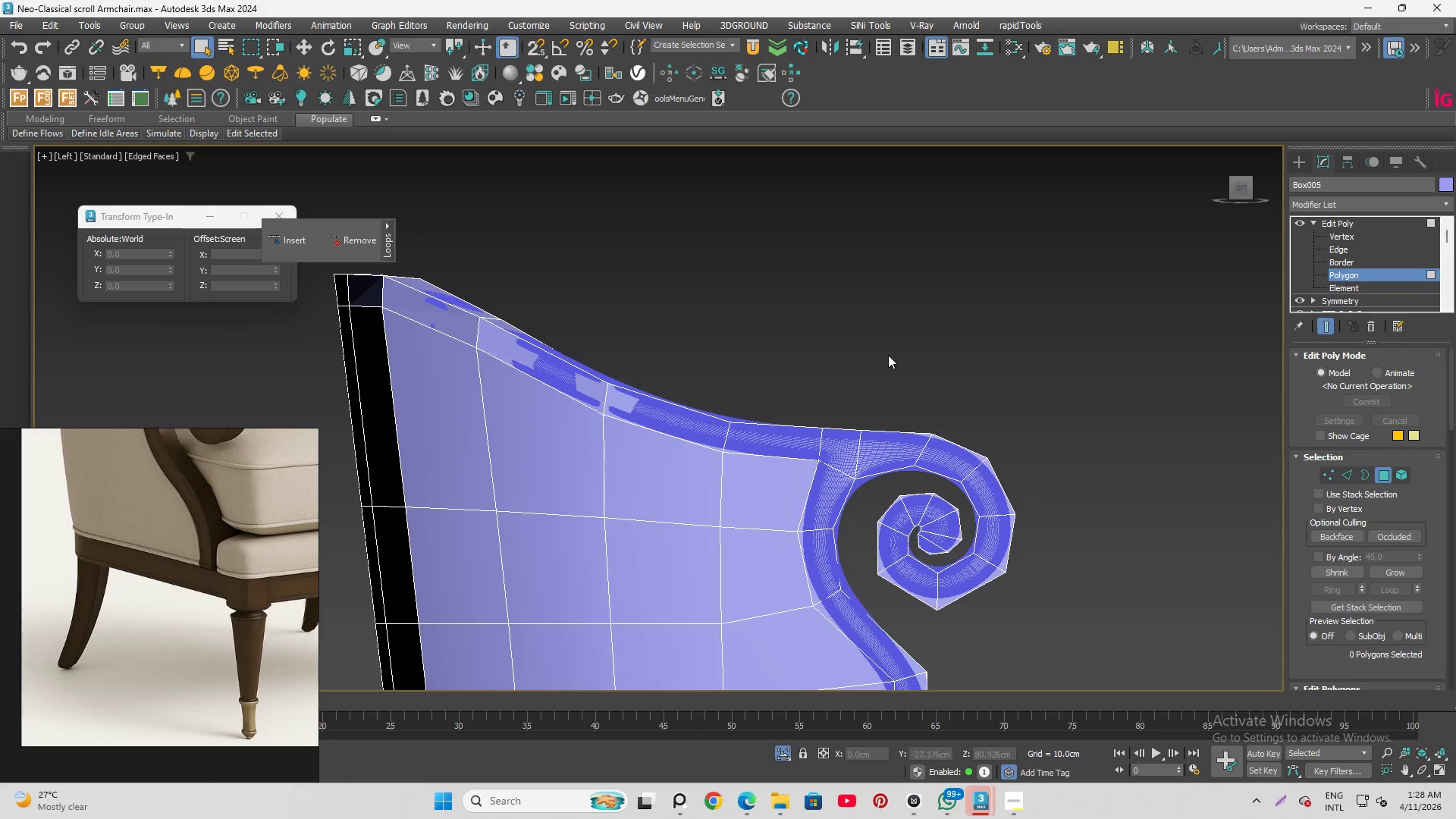 
scroll: coordinate [863, 364], scroll_direction: down, amount: 1.0
 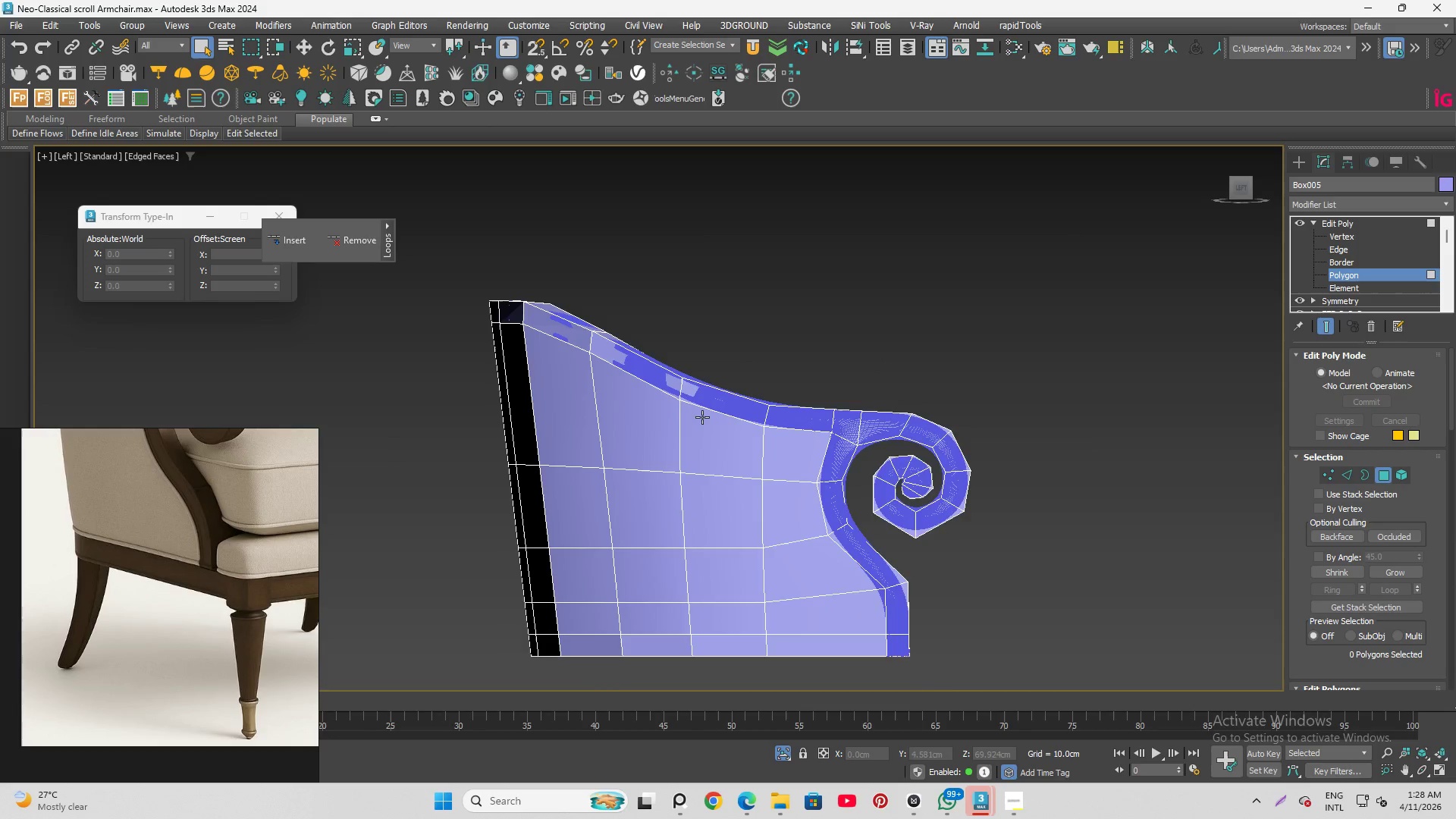 
left_click([725, 390])
 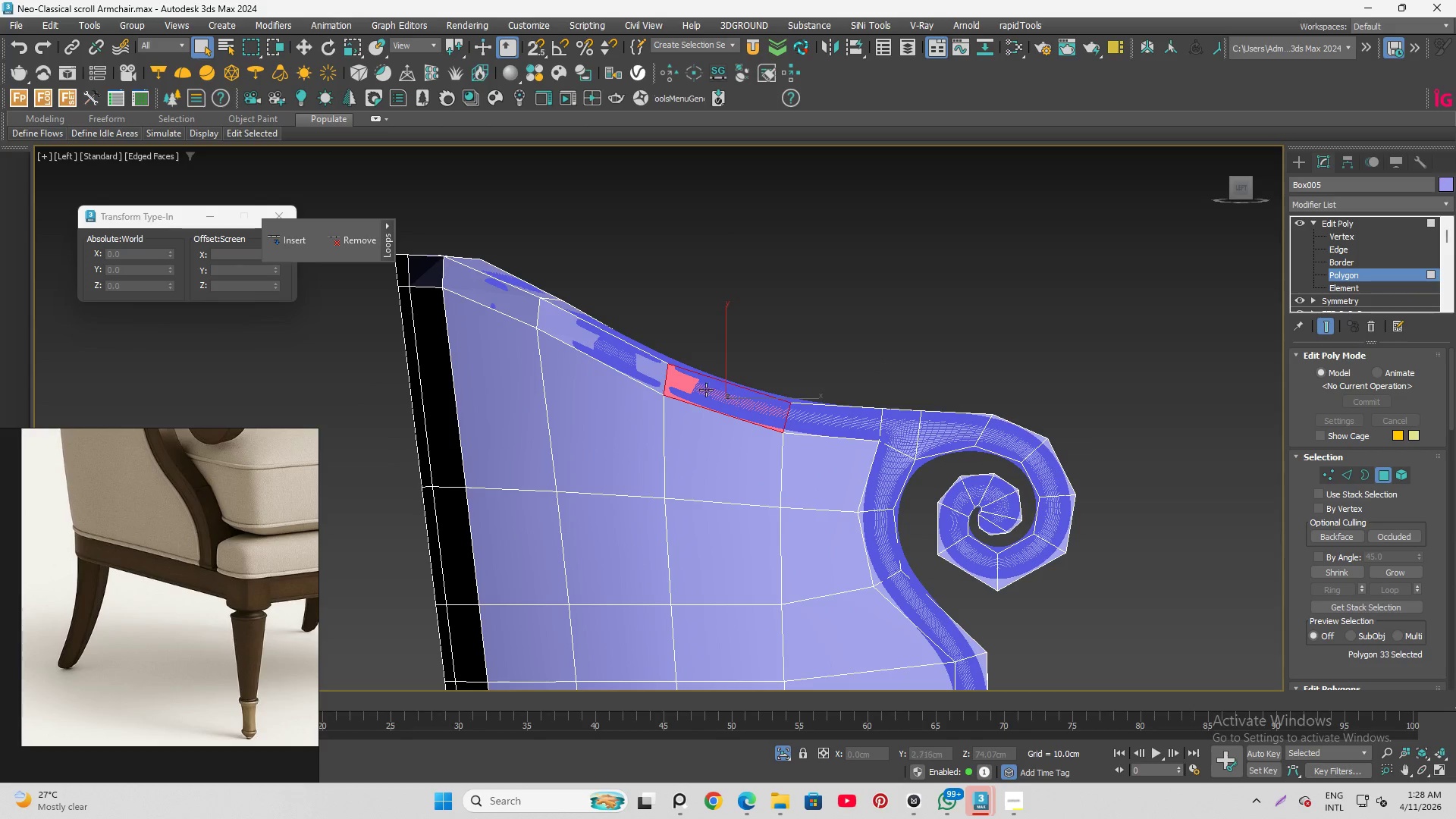 
scroll: coordinate [717, 411], scroll_direction: up, amount: 1.0
 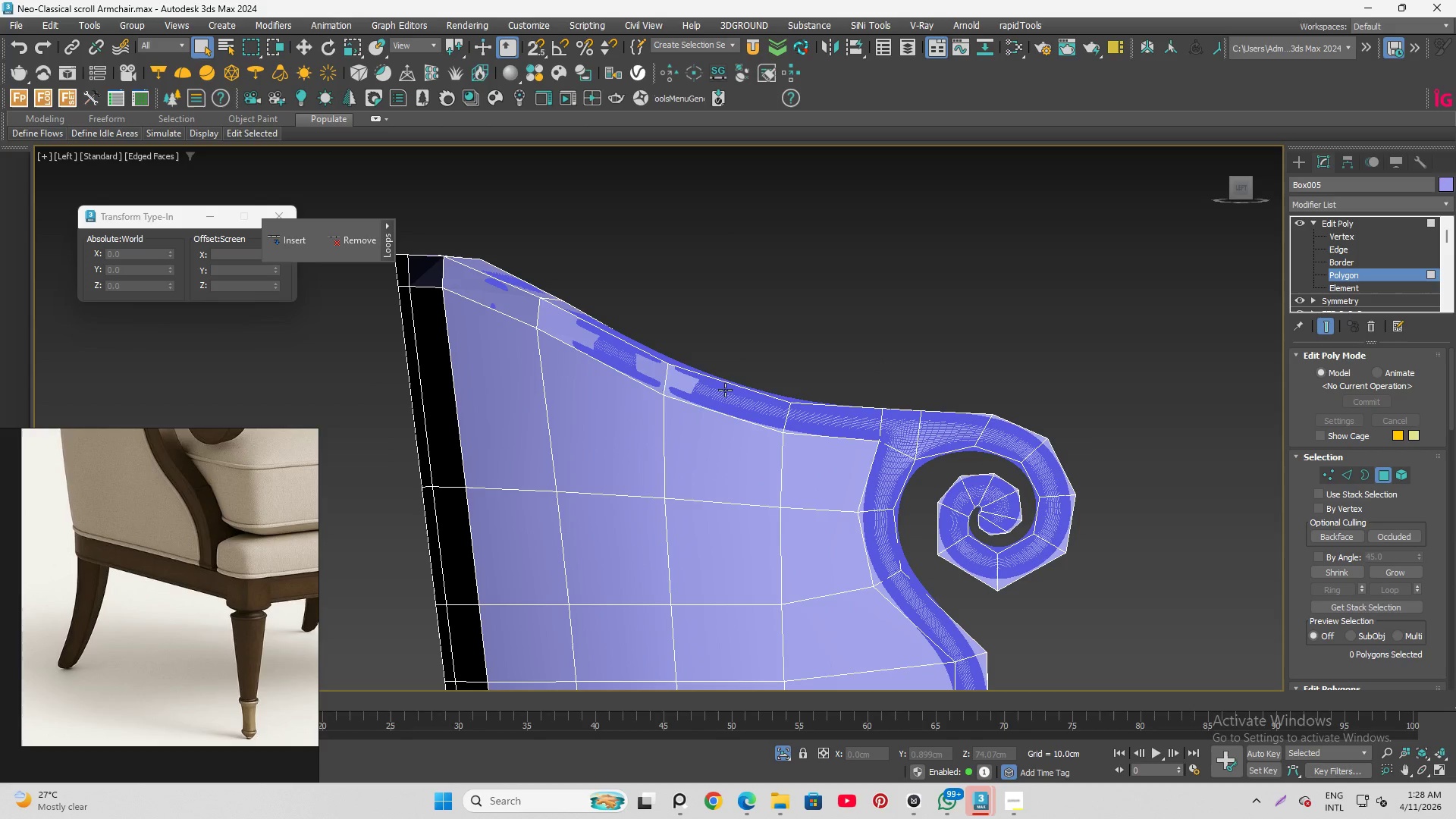 
hold_key(key=ControlLeft, duration=1.2)
double_click([613, 350])
 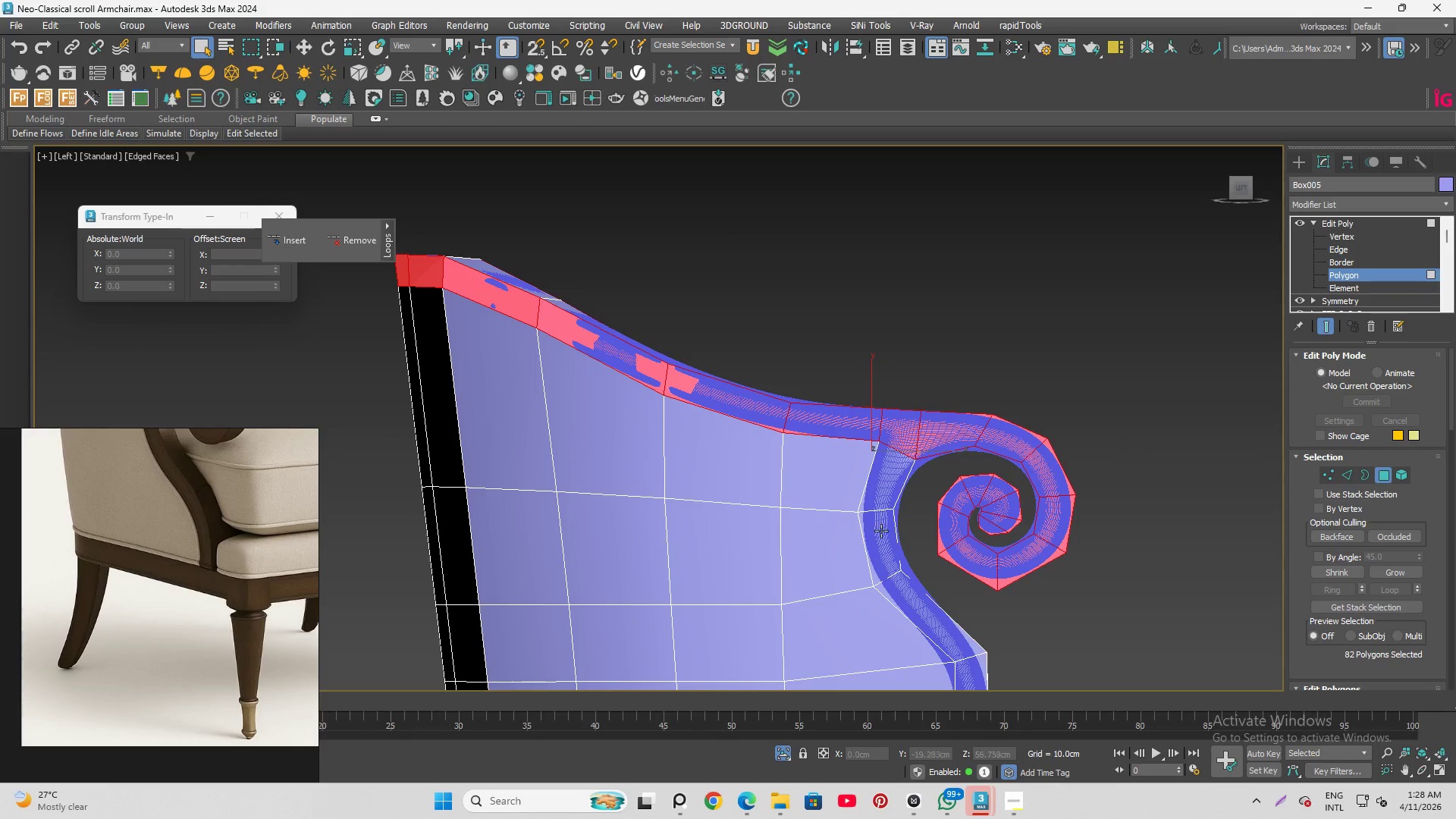 
hold_key(key=ControlLeft, duration=1.5)
left_click([885, 474])
 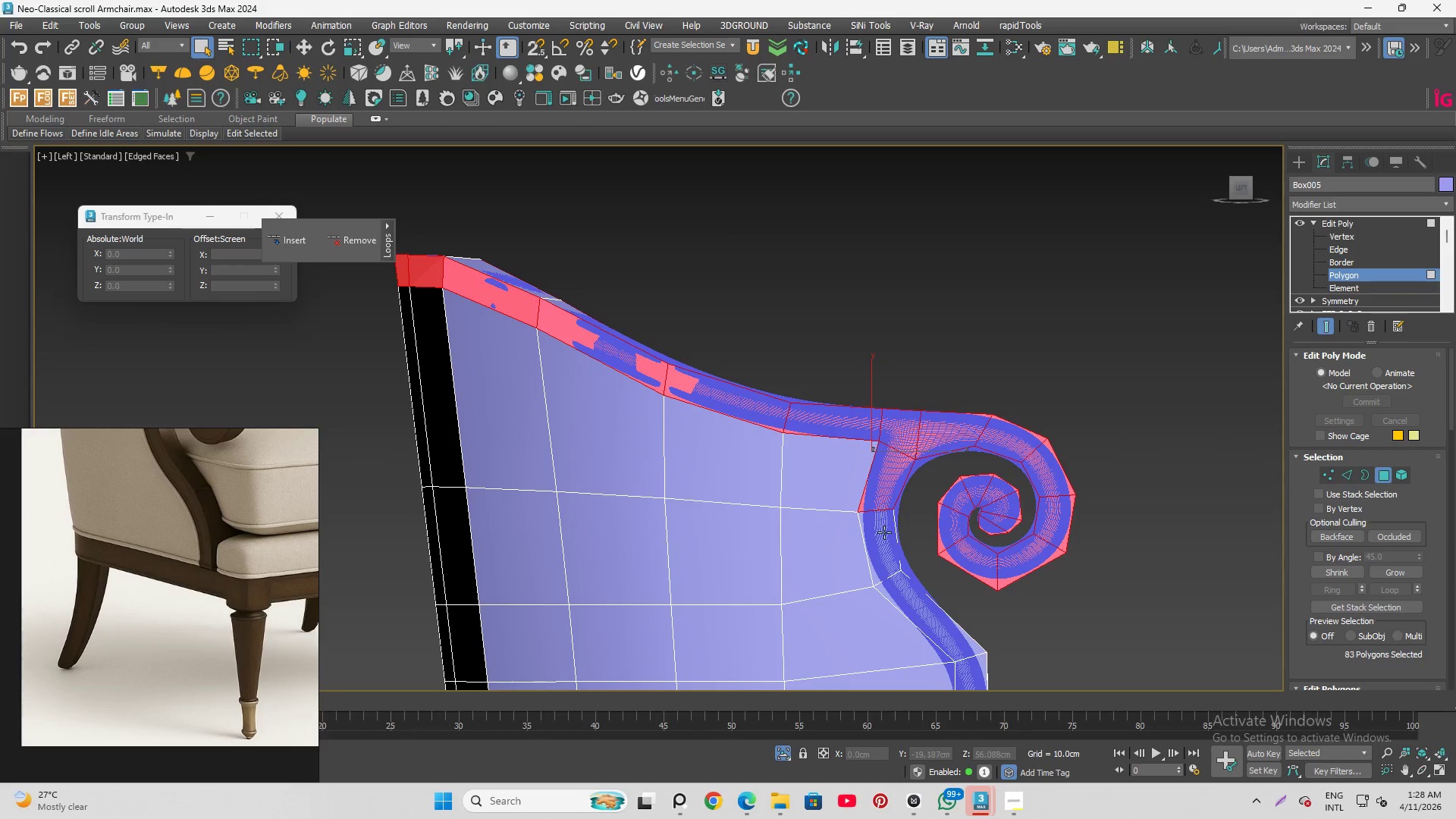 
double_click([884, 532])
 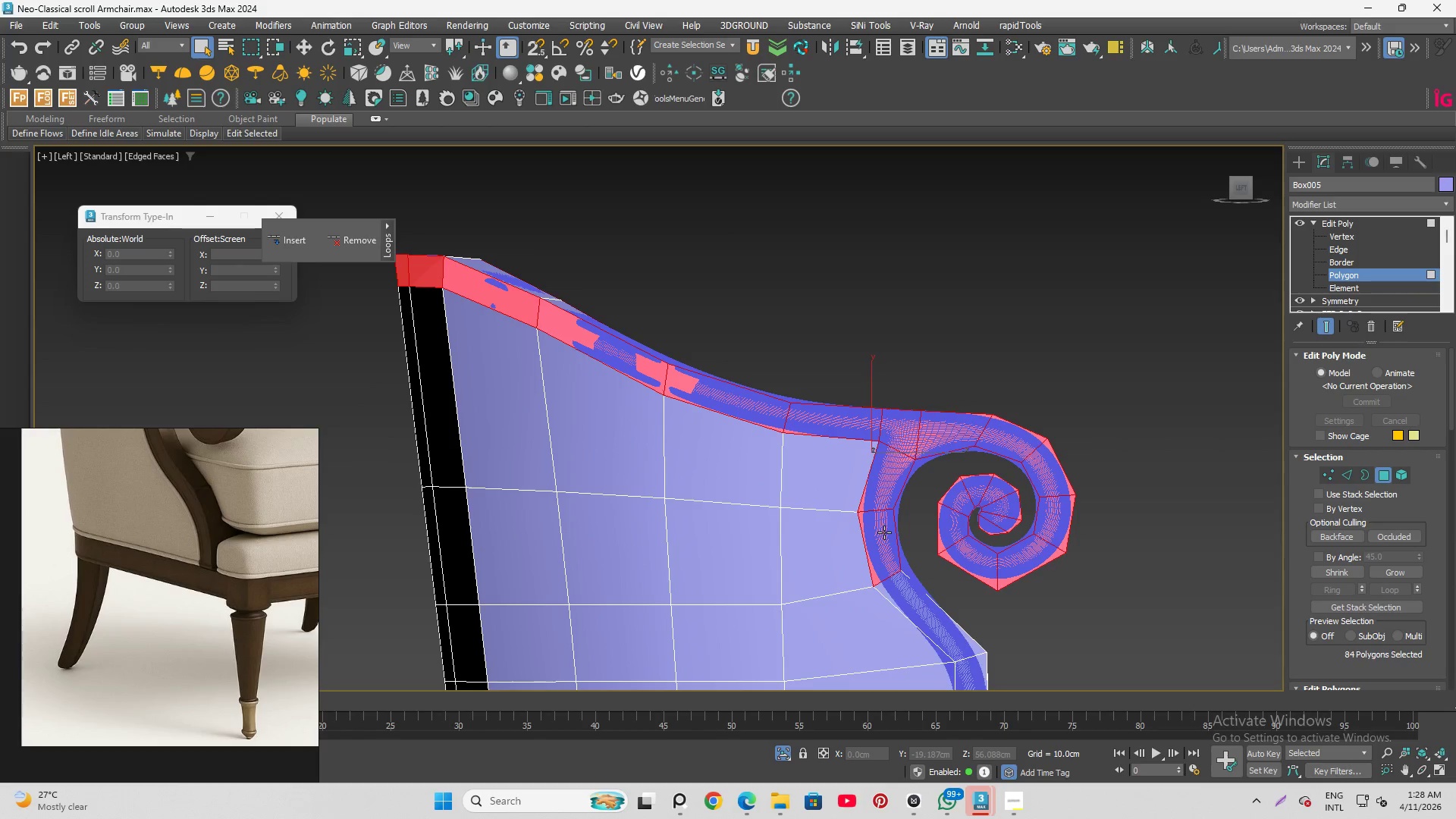 
triple_click([884, 532])
 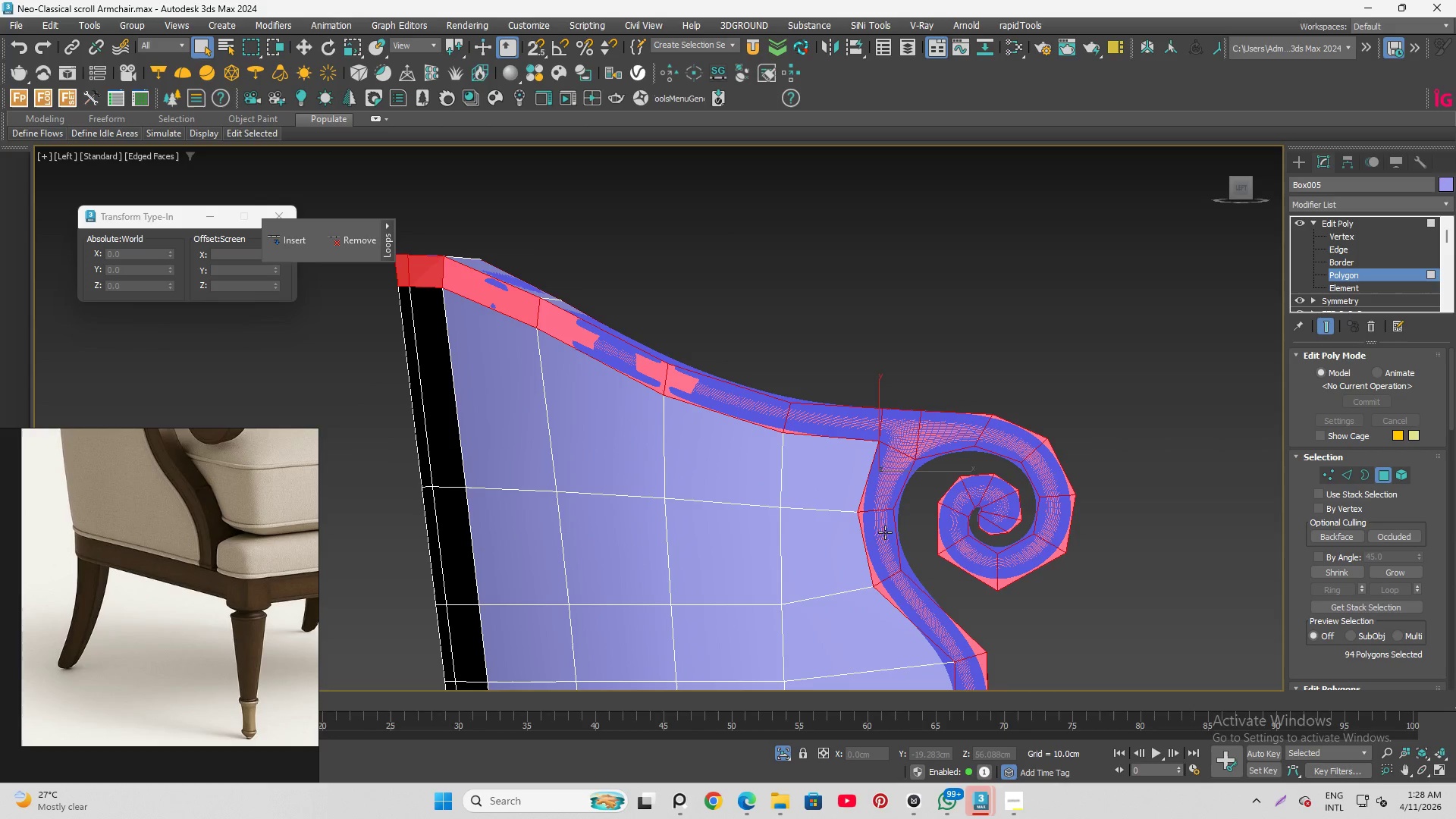 
key(Control+ControlLeft)
 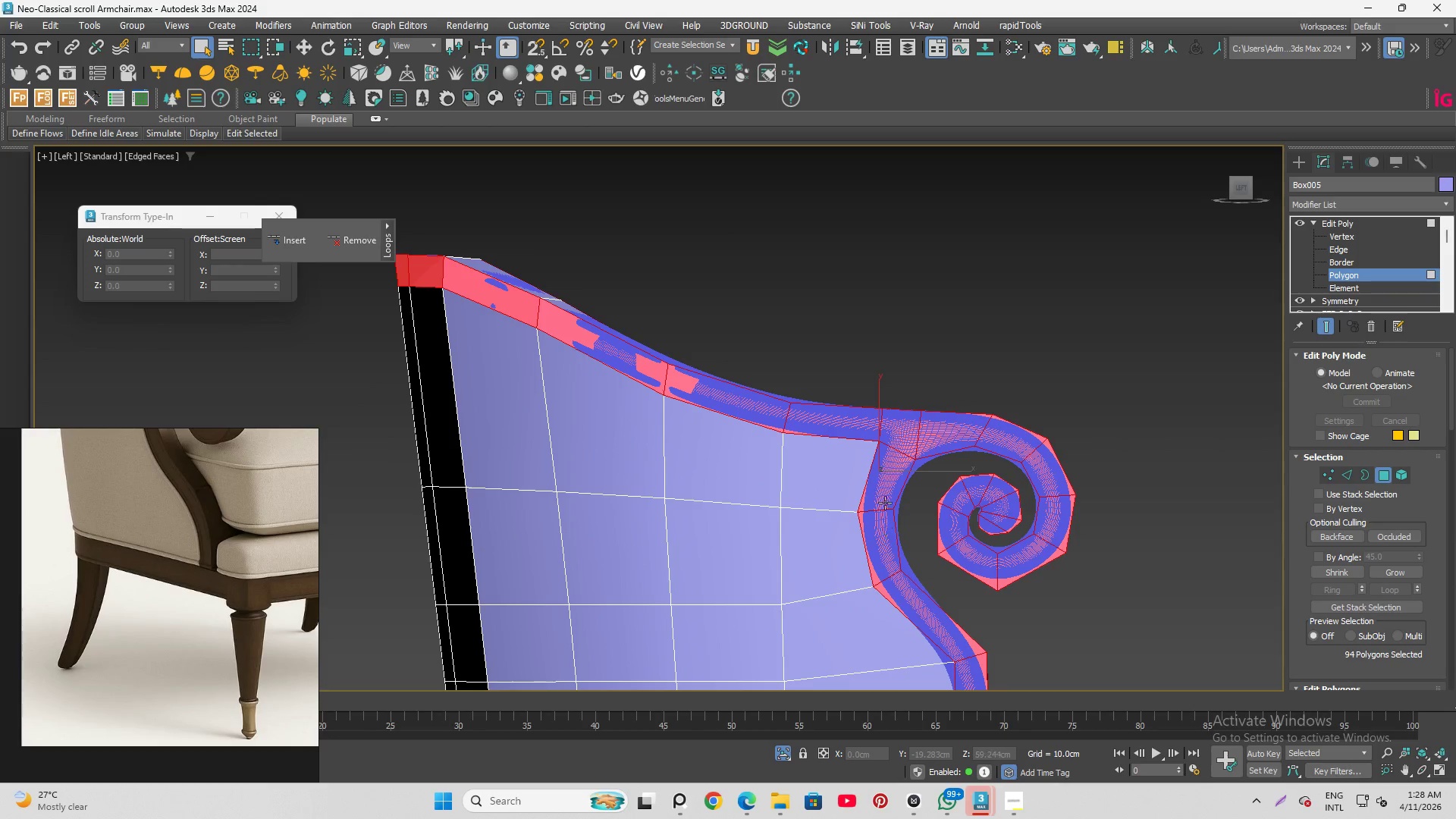 
key(Control+ControlLeft)
 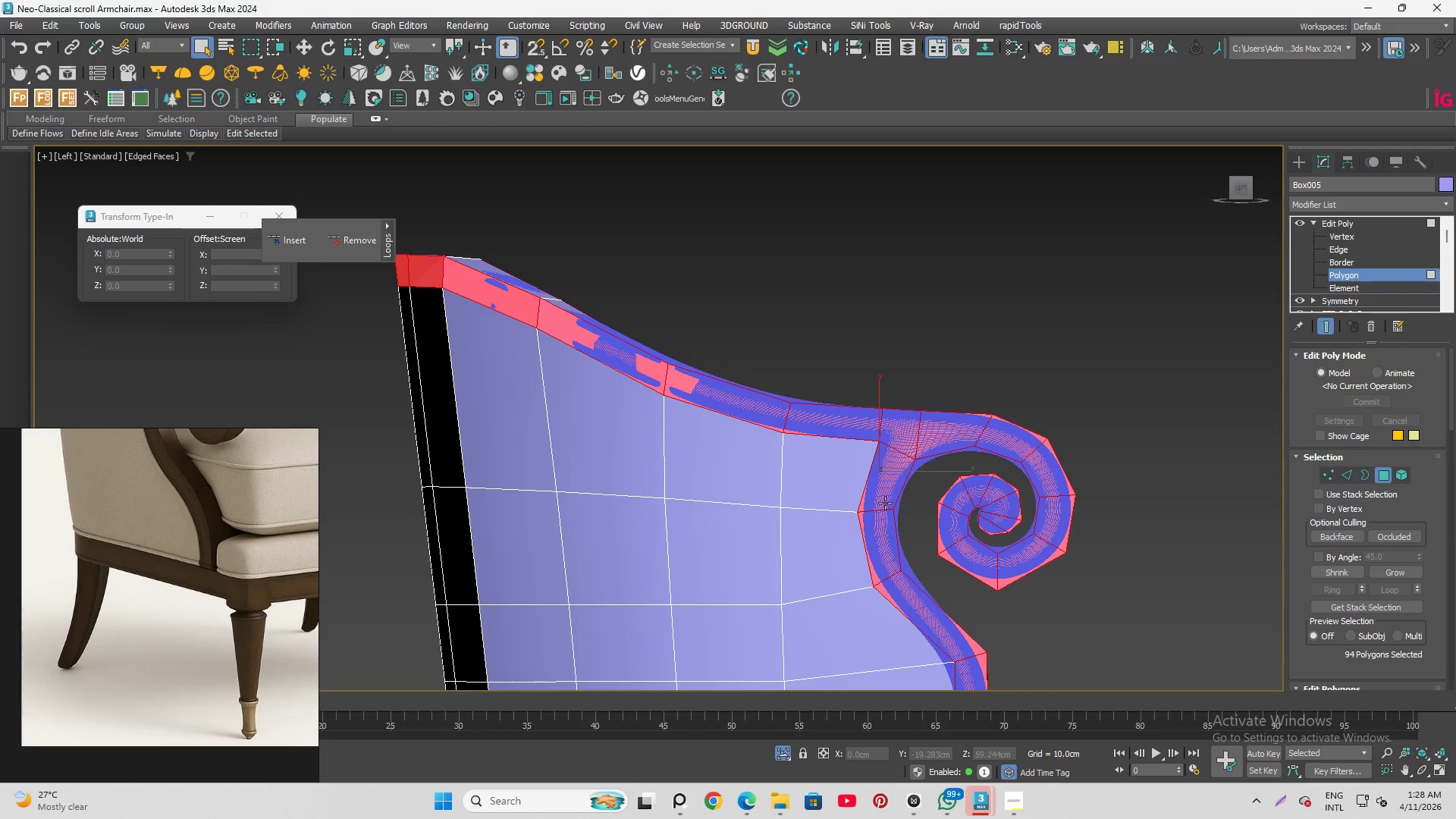 
key(Control+ControlLeft)
 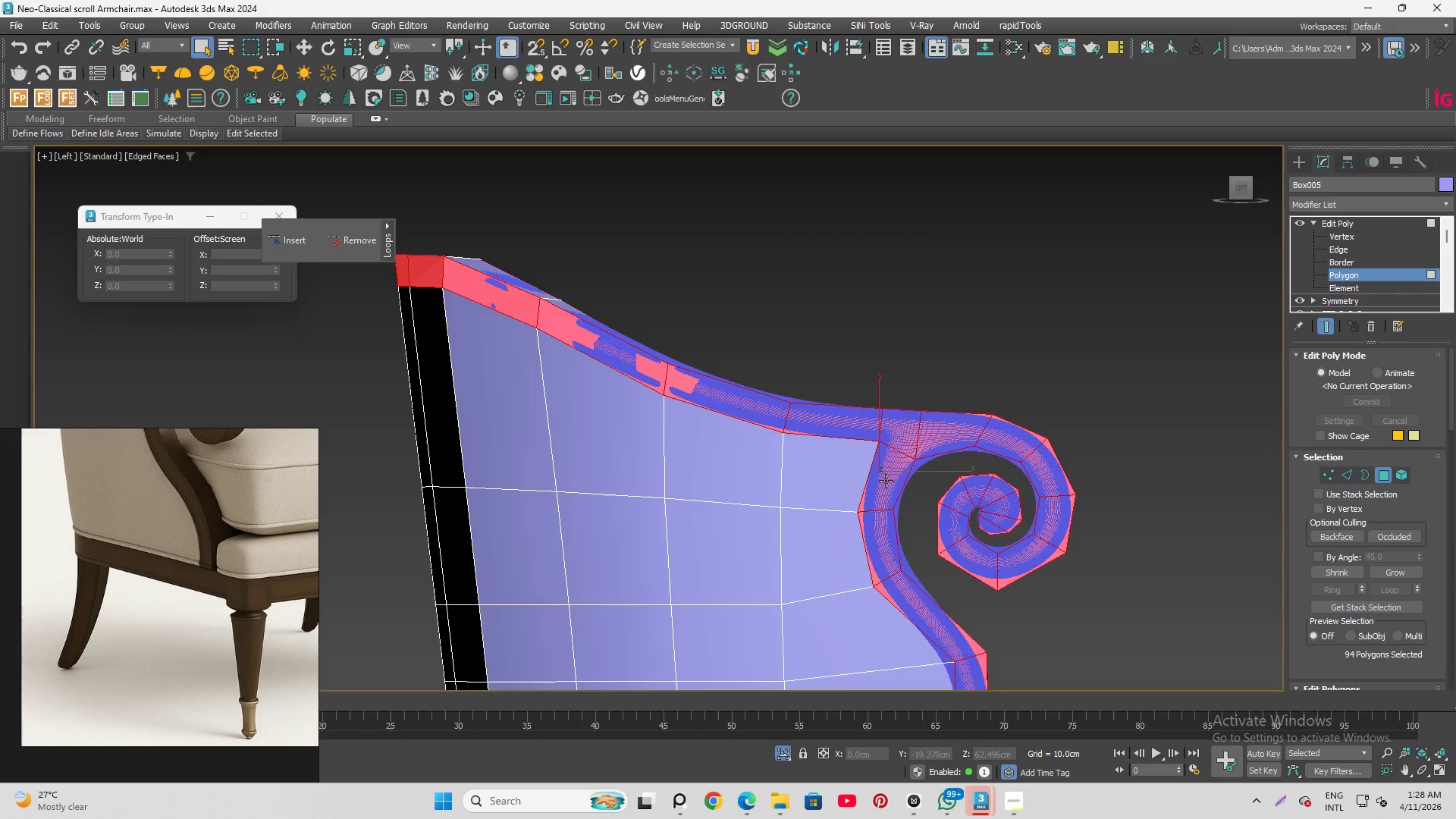 
key(Control+ControlLeft)
 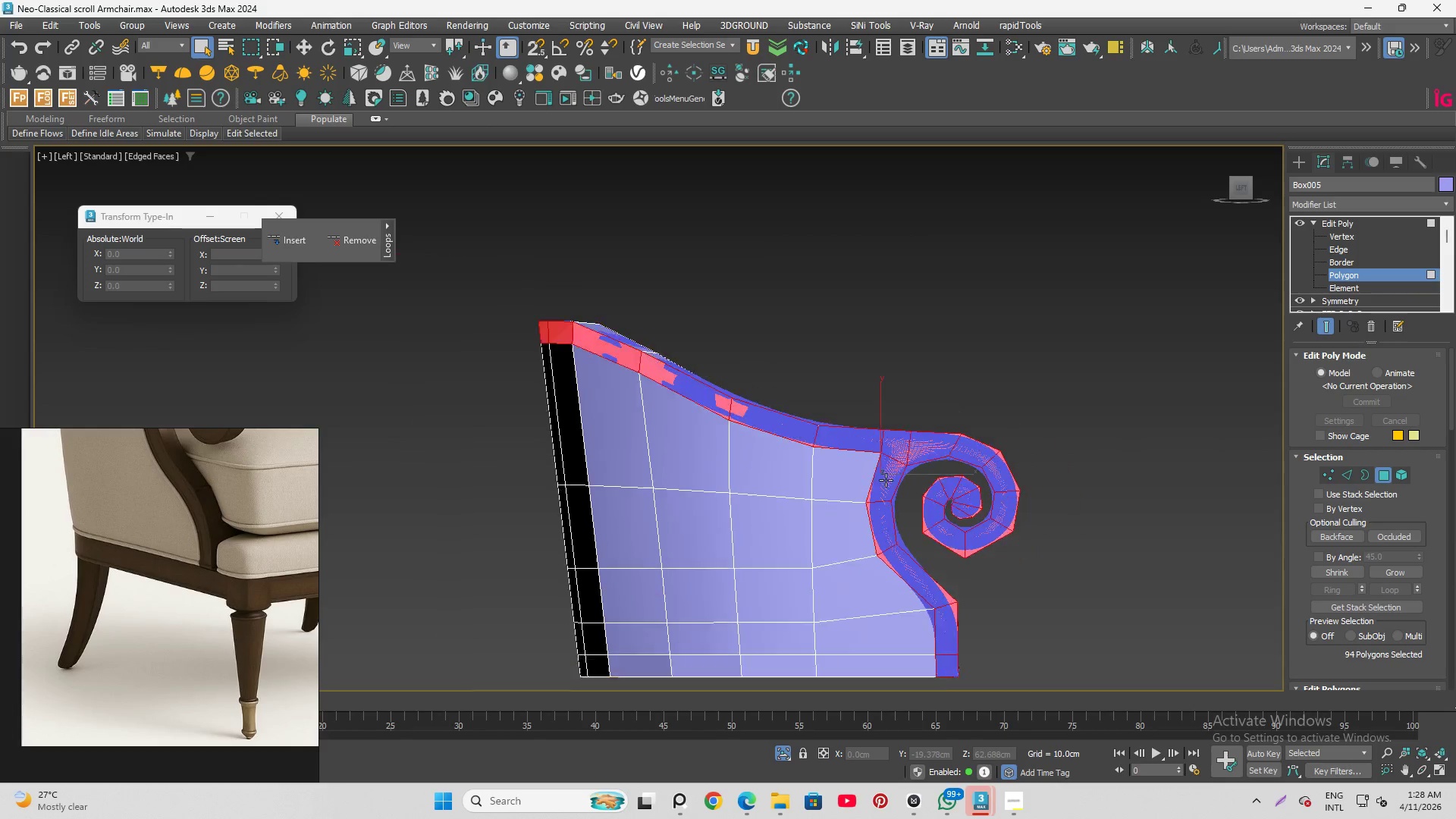 
scroll: coordinate [886, 480], scroll_direction: down, amount: 2.0
 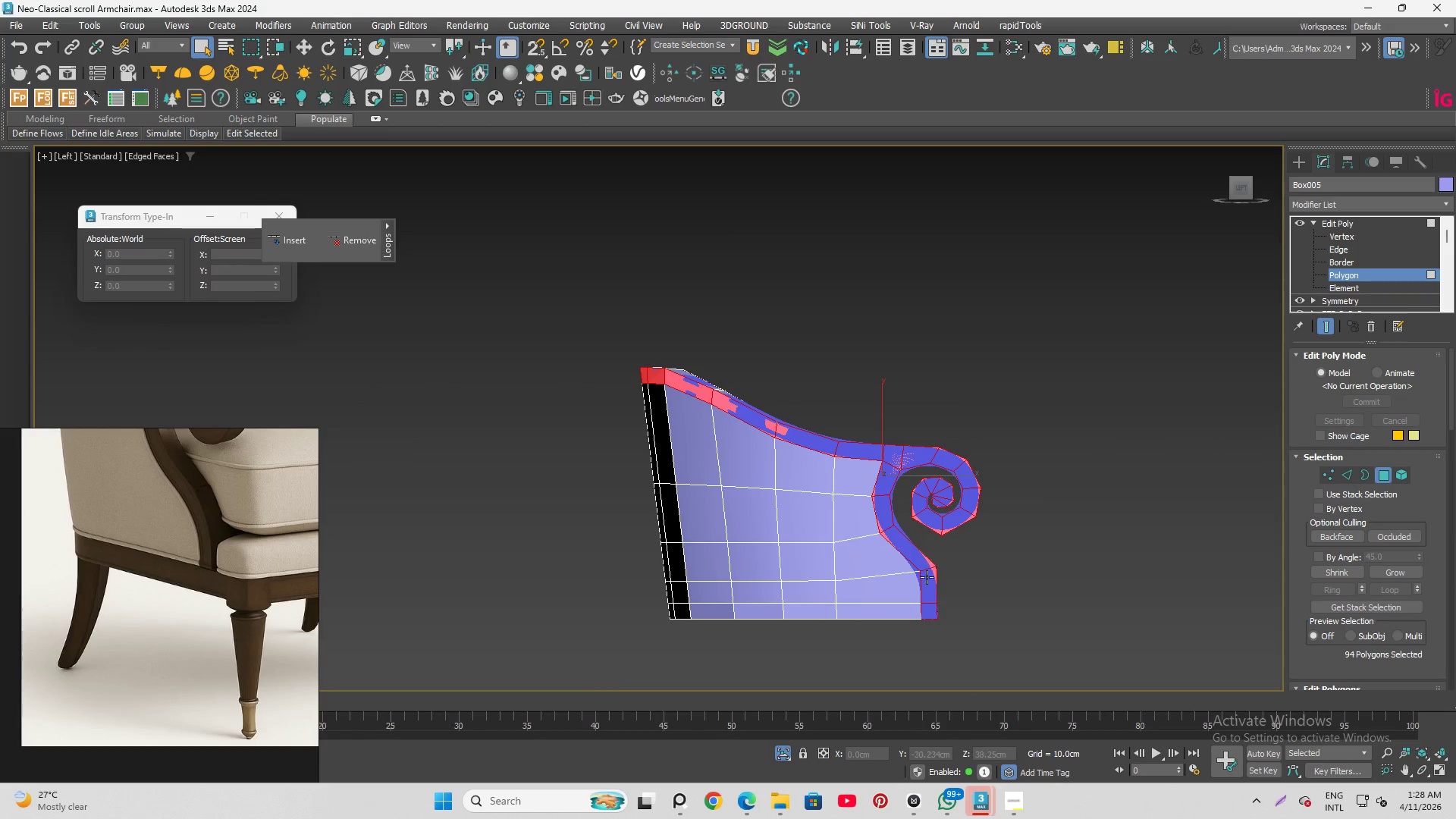 
hold_key(key=AltLeft, duration=1.09)
 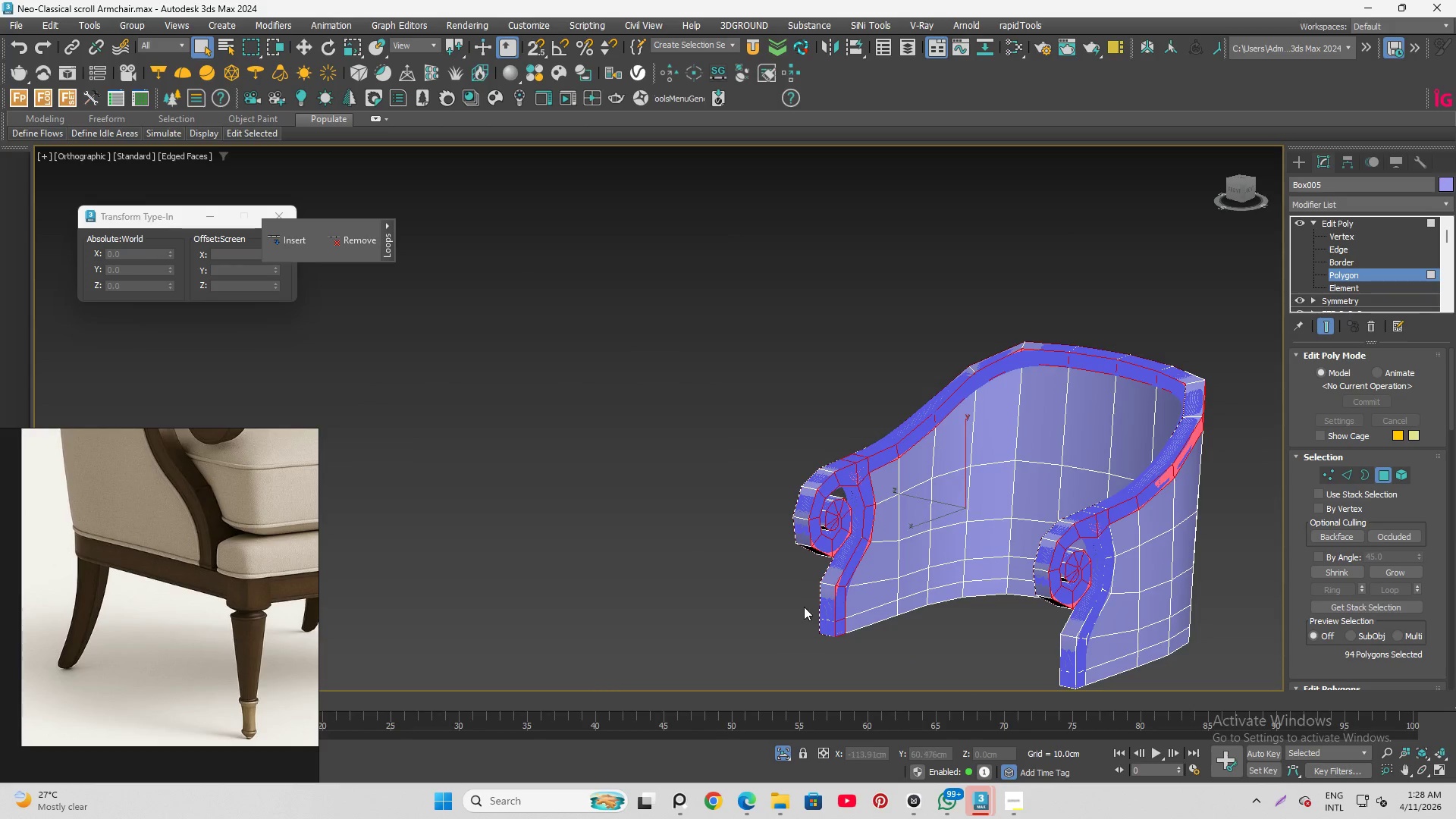 
hold_key(key=ControlLeft, duration=1.5)
left_click([811, 422])
 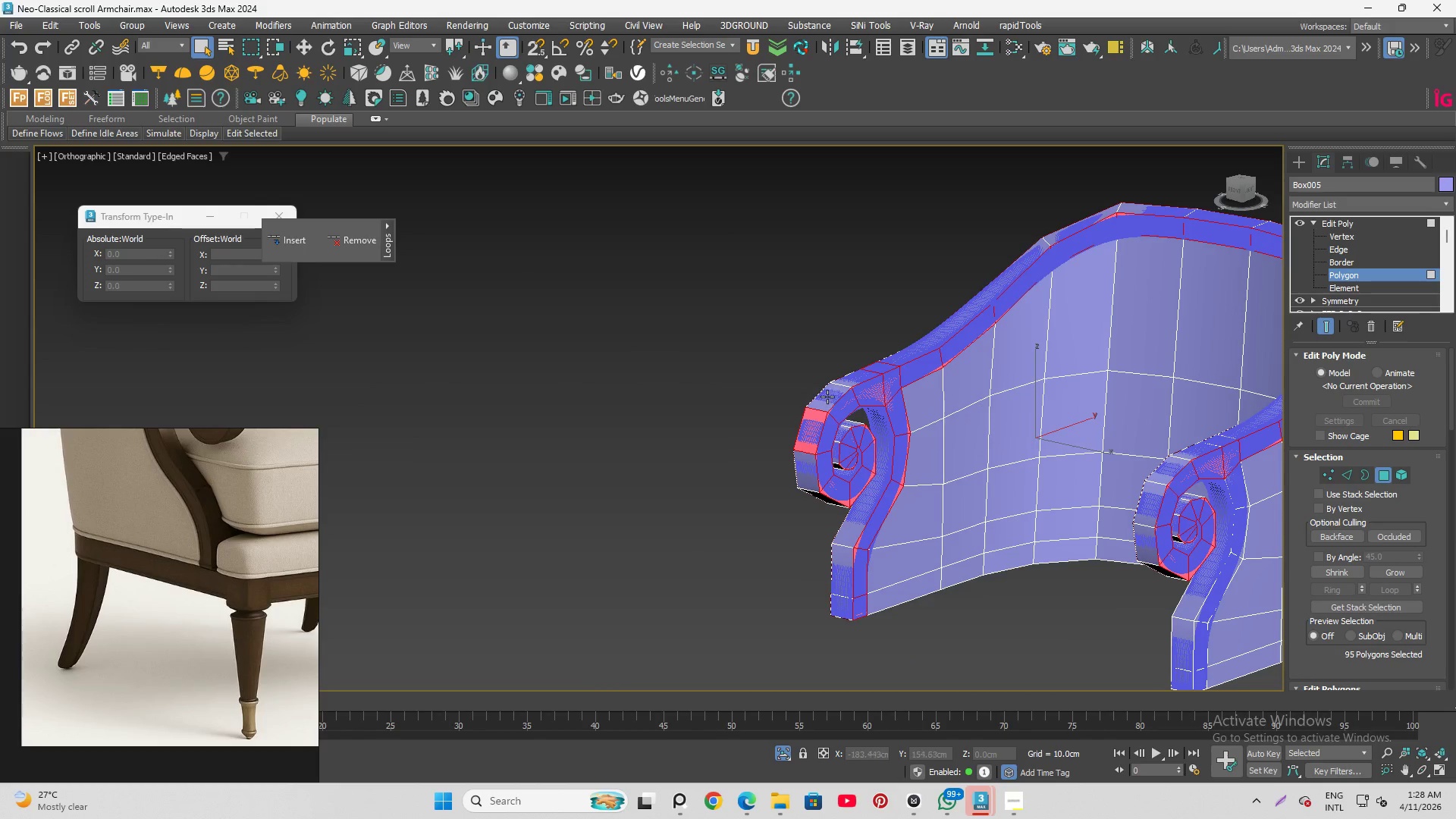 
scroll: coordinate [836, 446], scroll_direction: up, amount: 1.0
 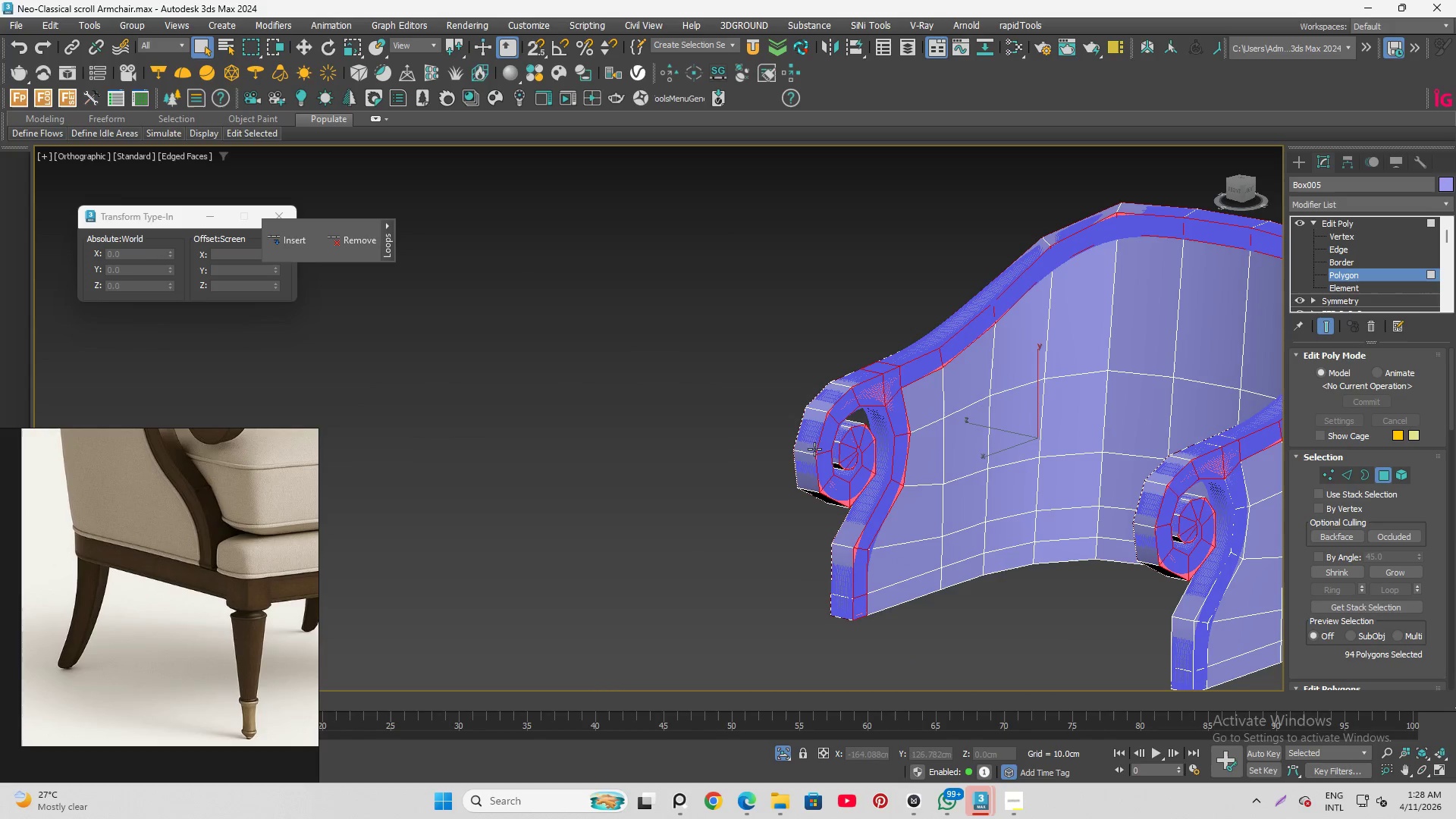 
double_click([827, 397])
 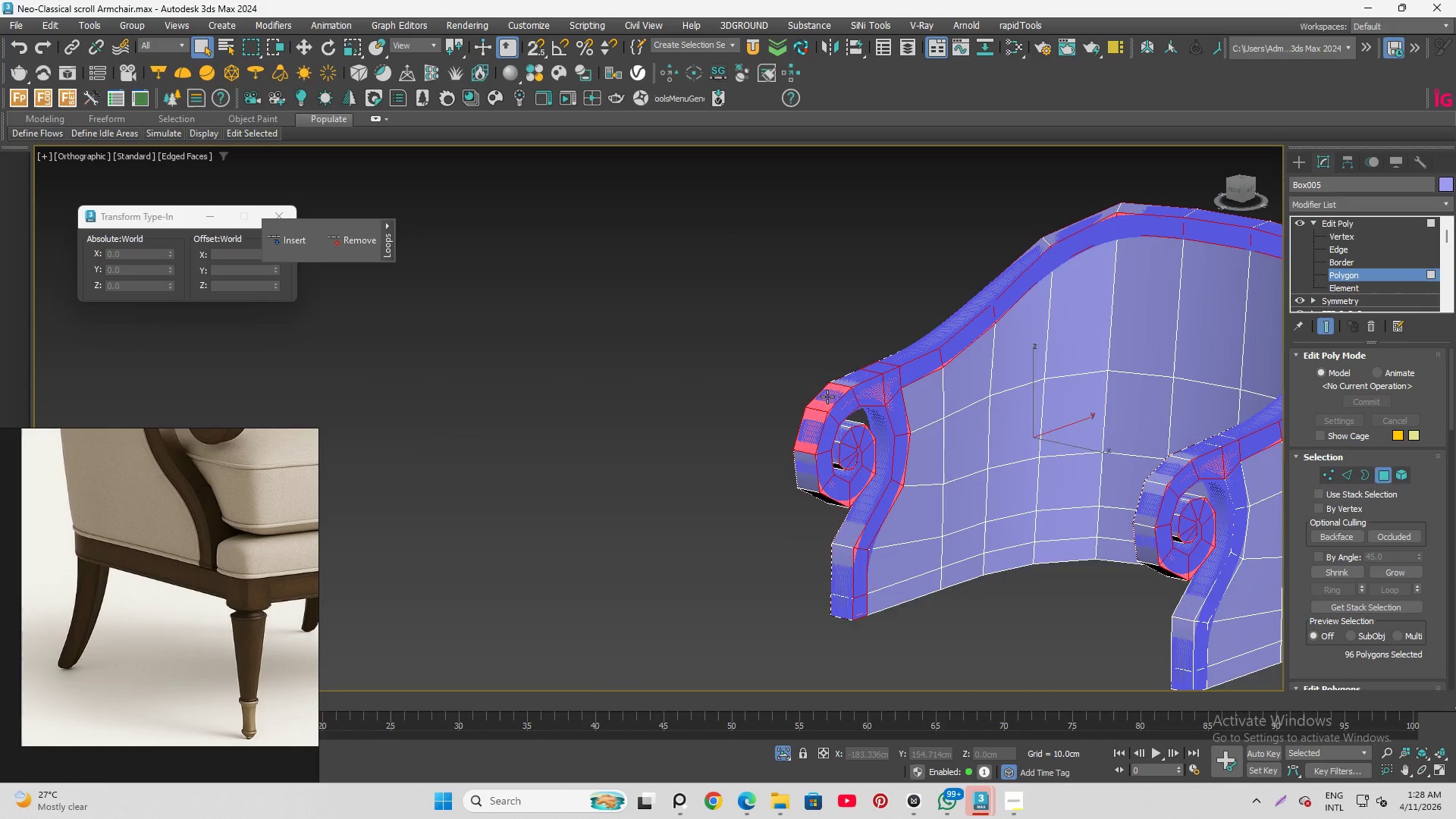 
triple_click([827, 397])
 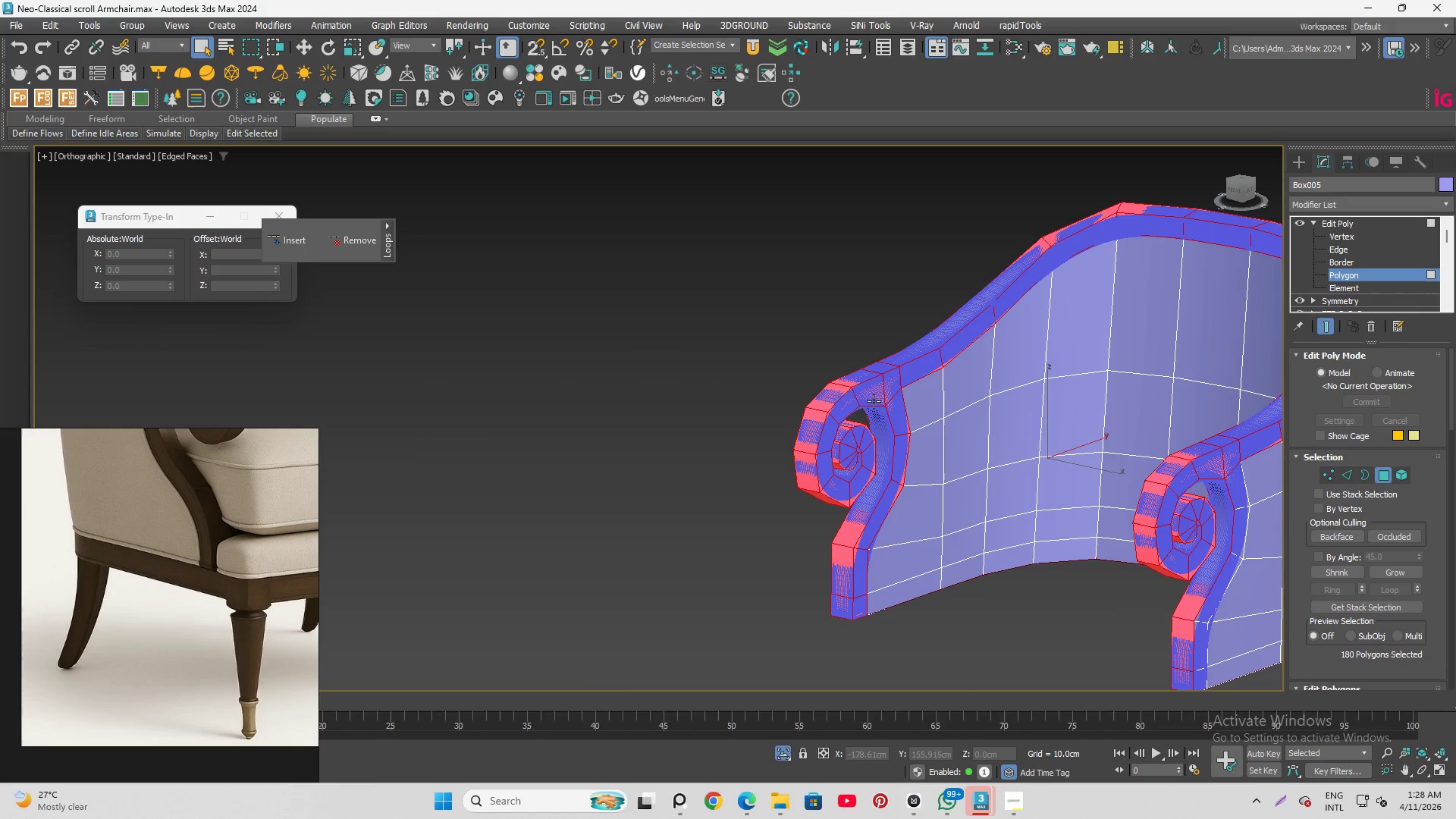 
hold_key(key=ControlLeft, duration=0.41)
 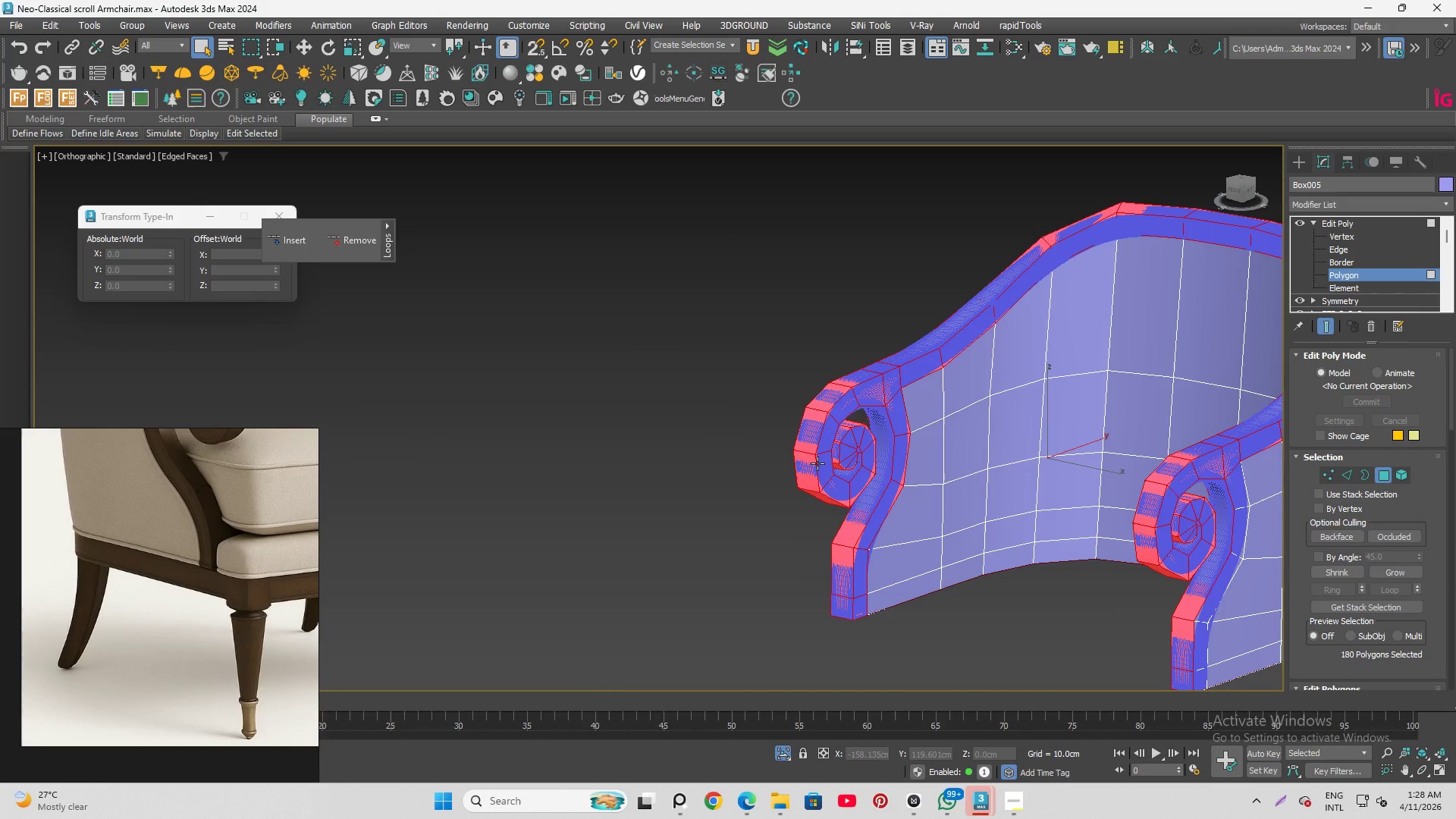 
key(Alt+Q)
 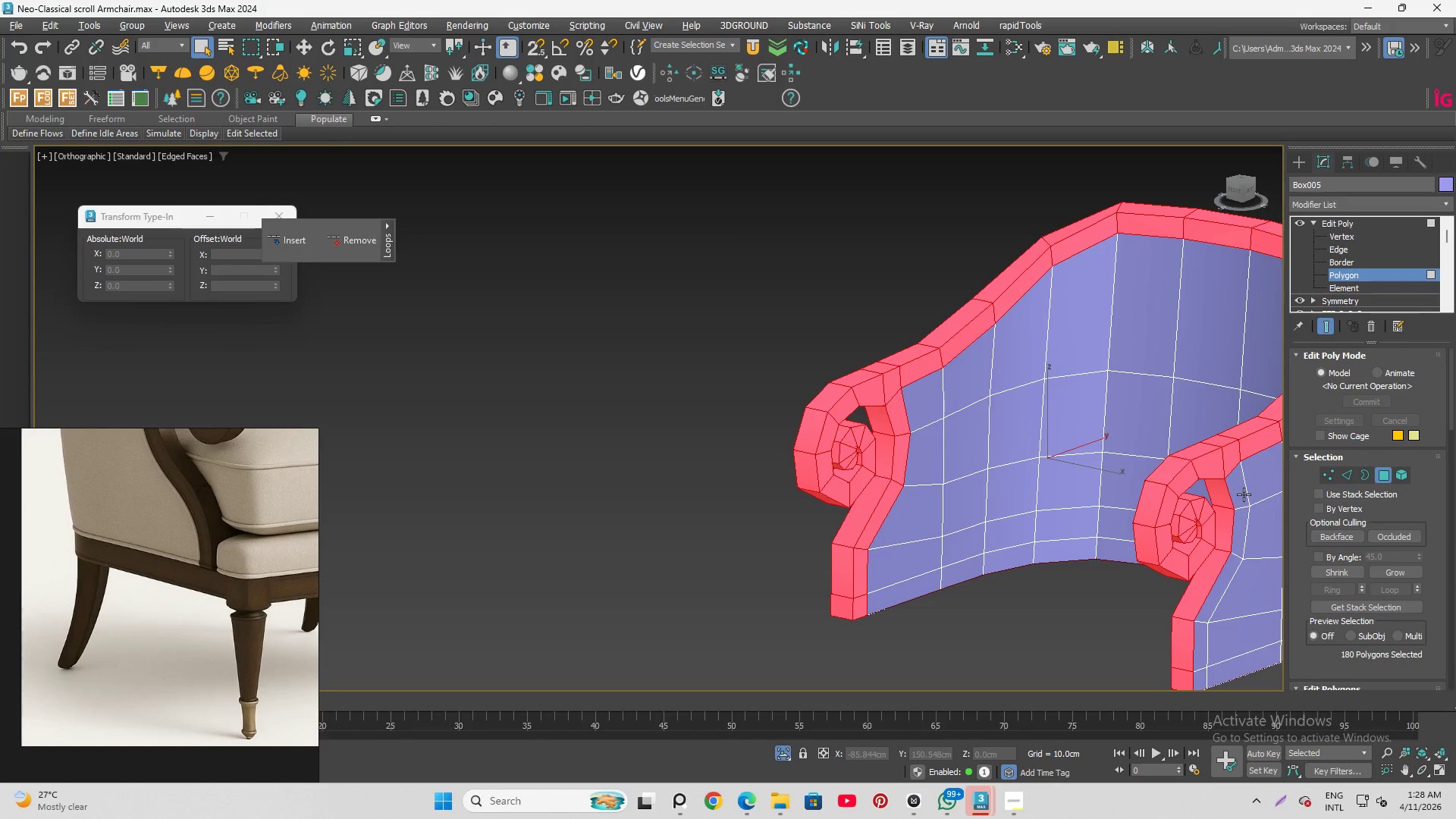 
hold_key(key=ControlLeft, duration=1.5)
left_click([1235, 489])
 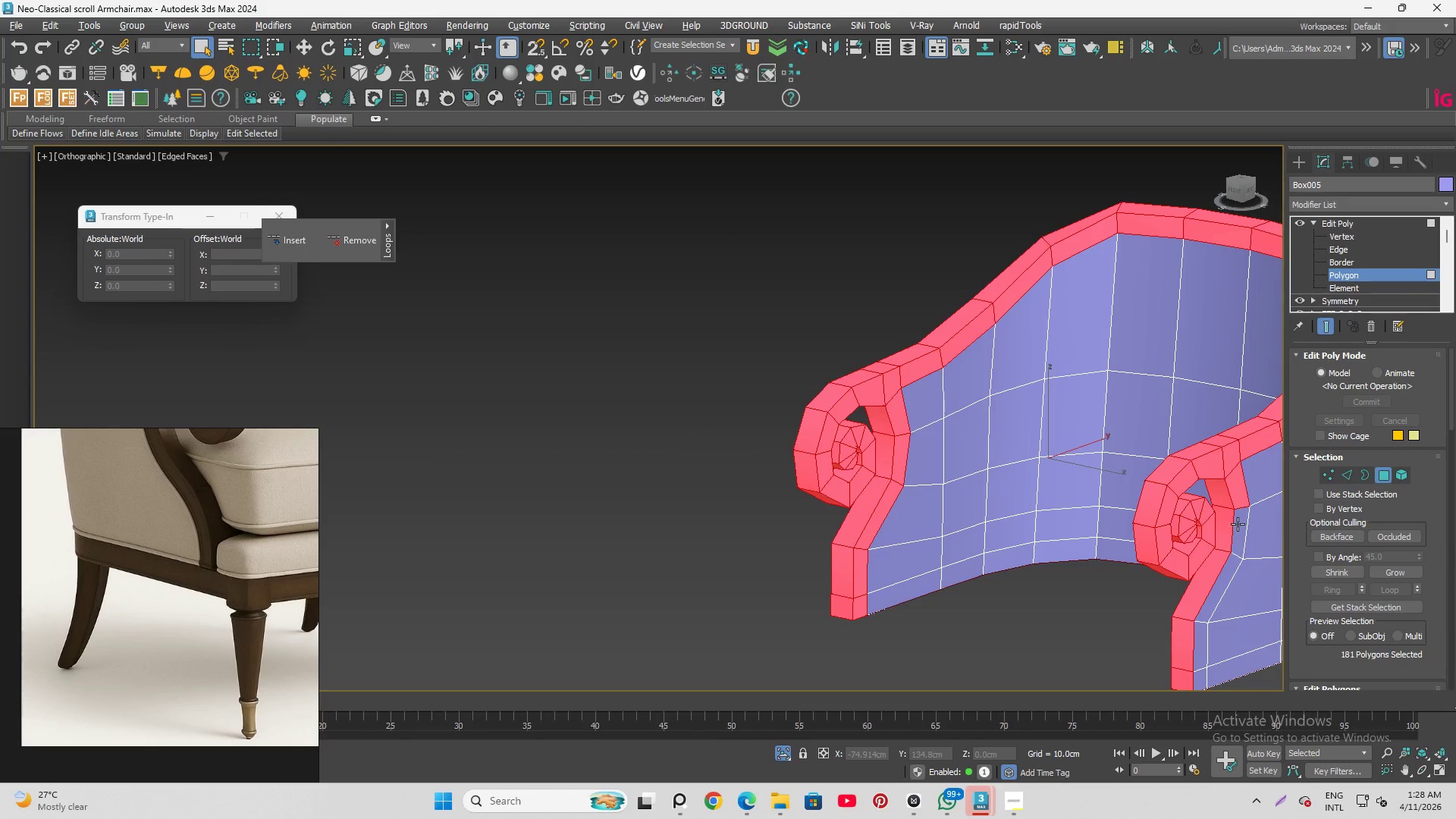 
double_click([1237, 523])
 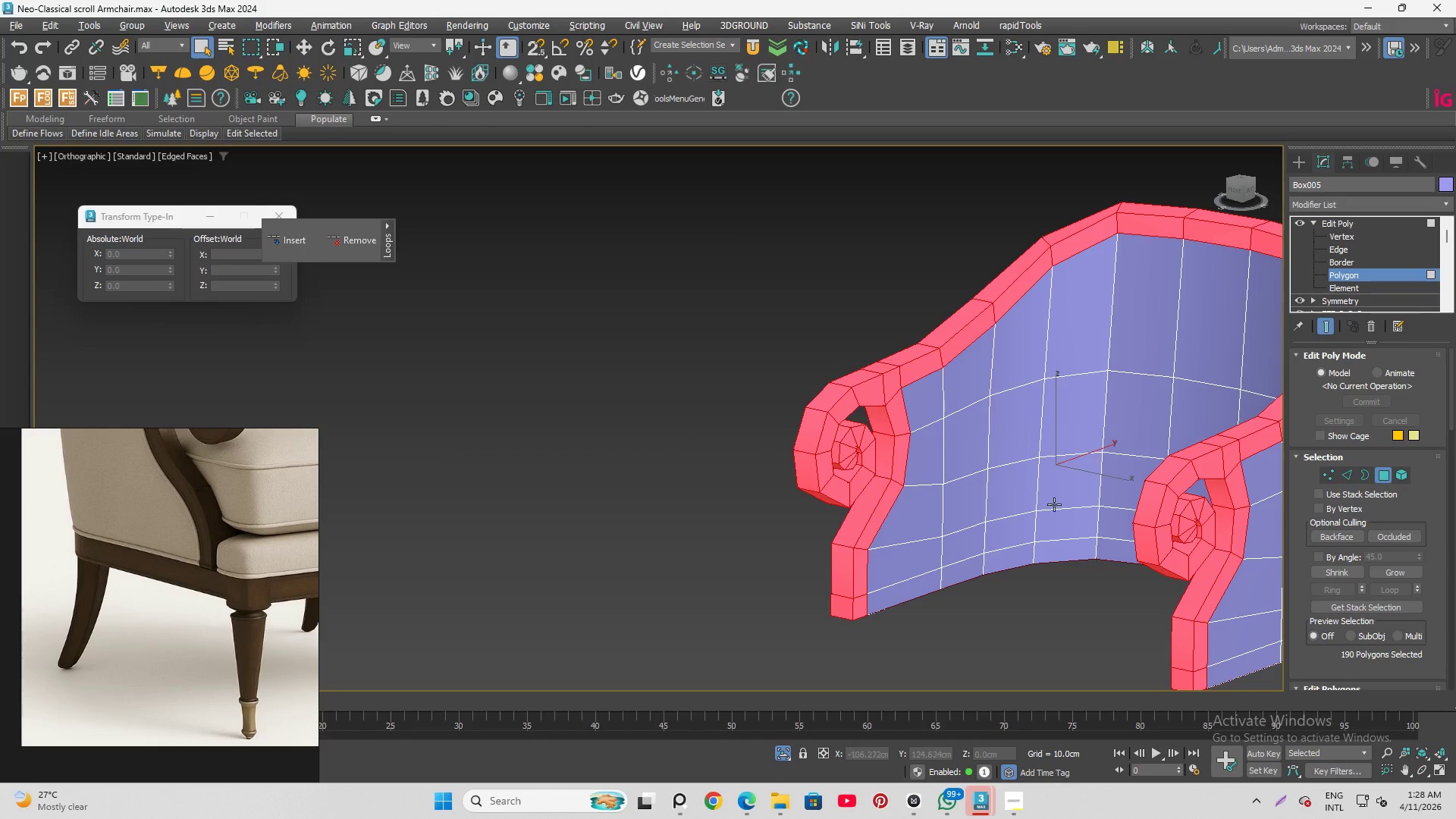 
hold_key(key=AltLeft, duration=1.5)
 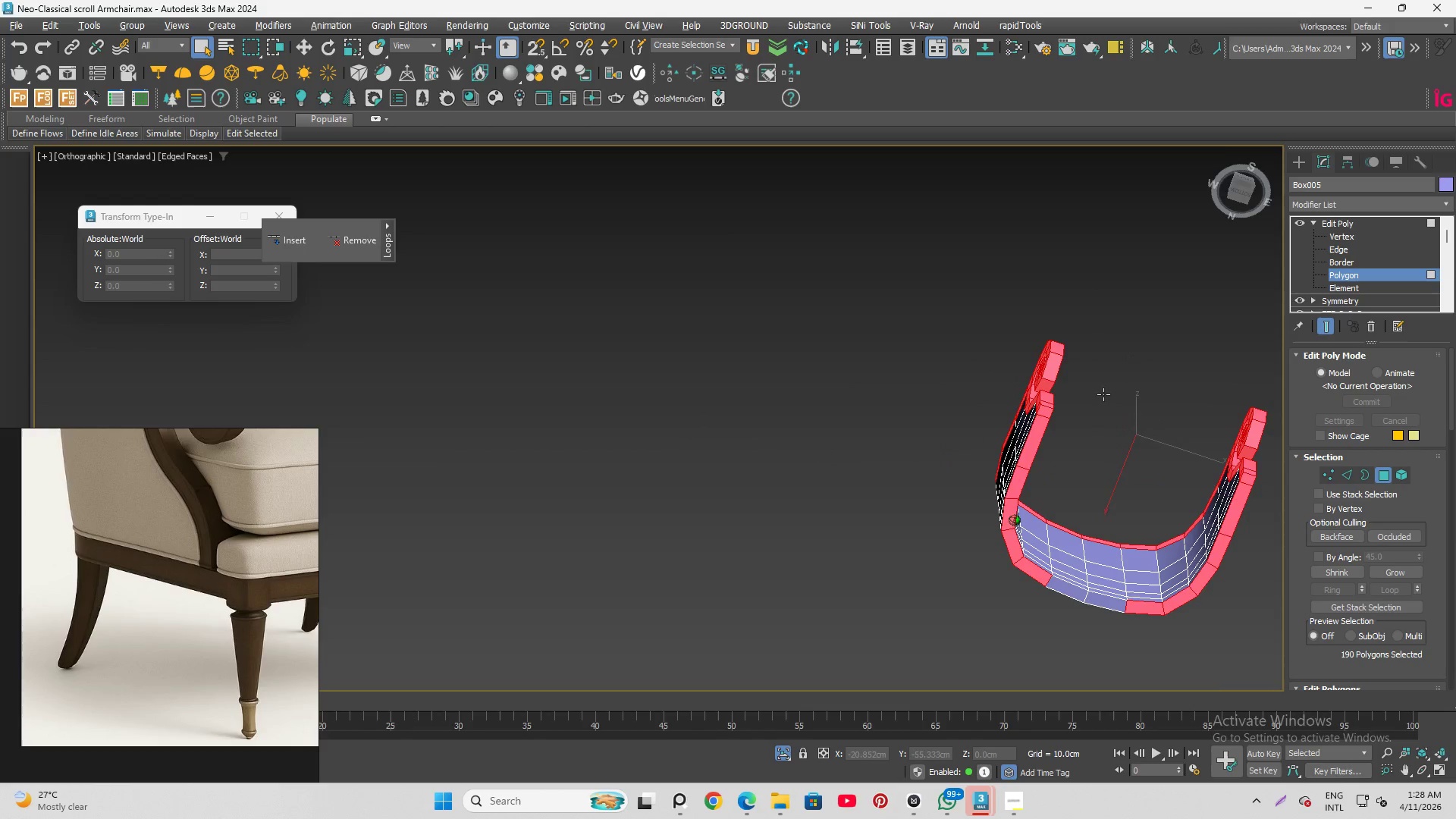 
scroll: coordinate [998, 505], scroll_direction: down, amount: 2.0
 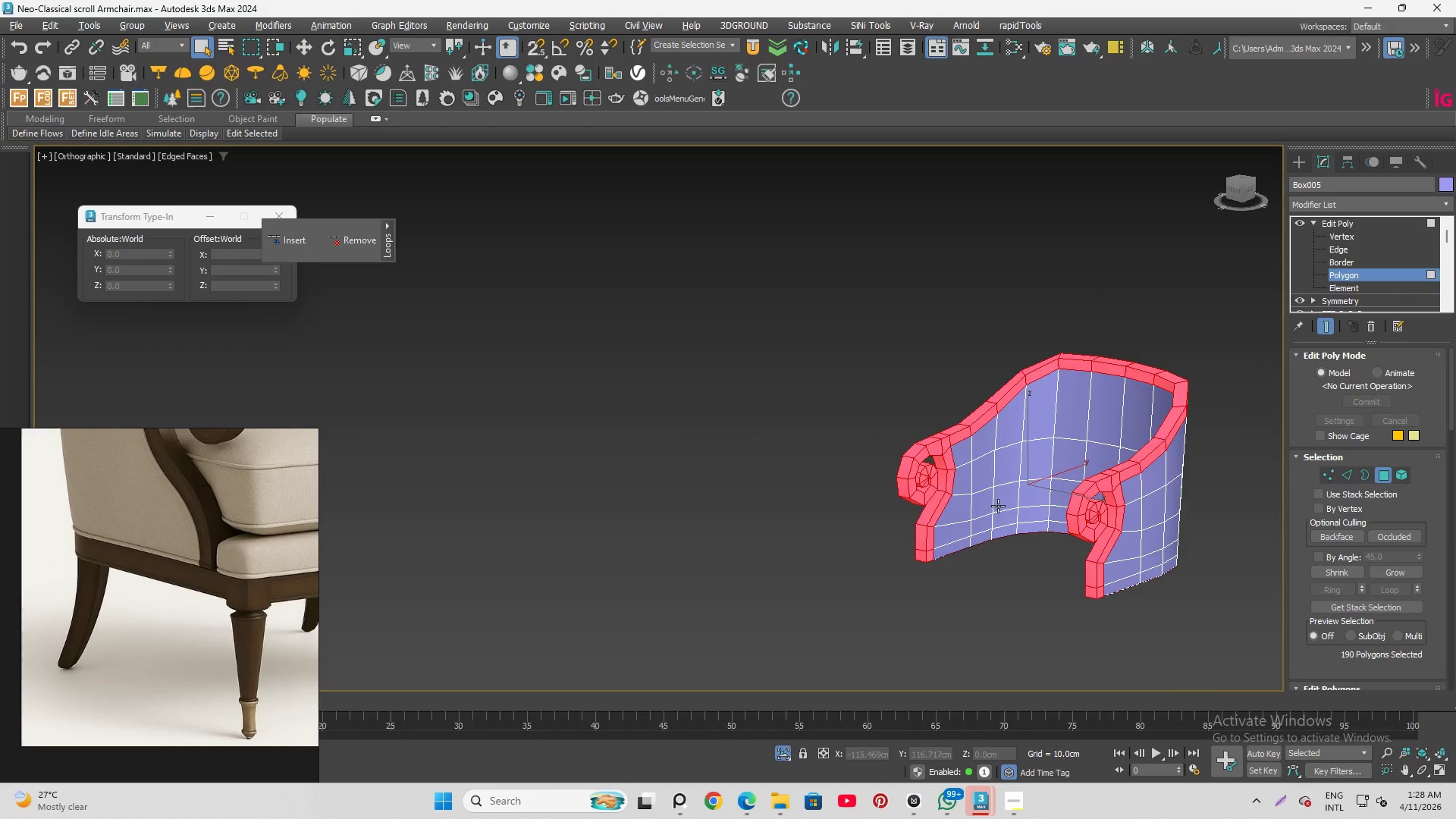 
hold_key(key=AltLeft, duration=1.53)
 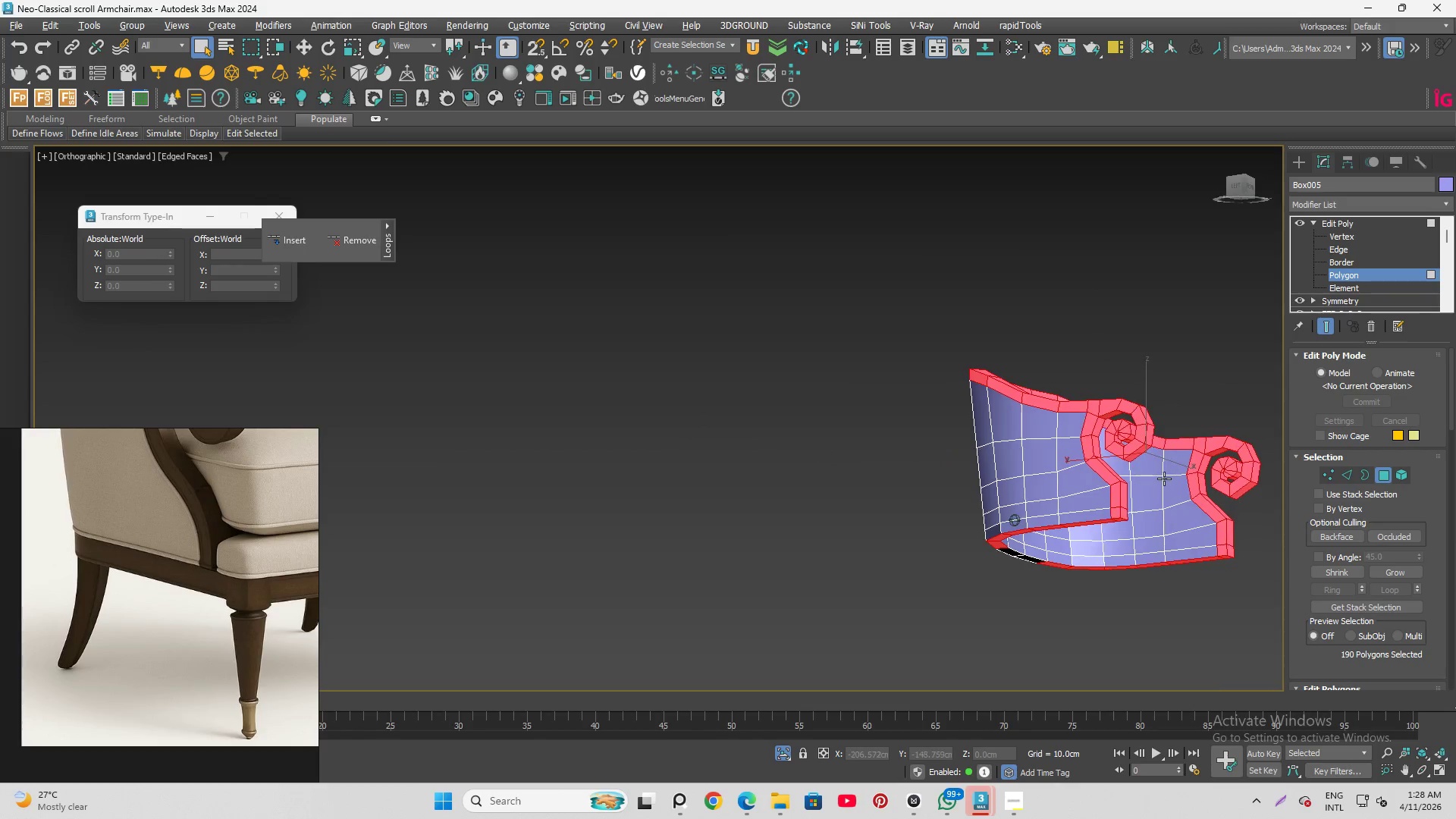 
hold_key(key=AltLeft, duration=1.51)
 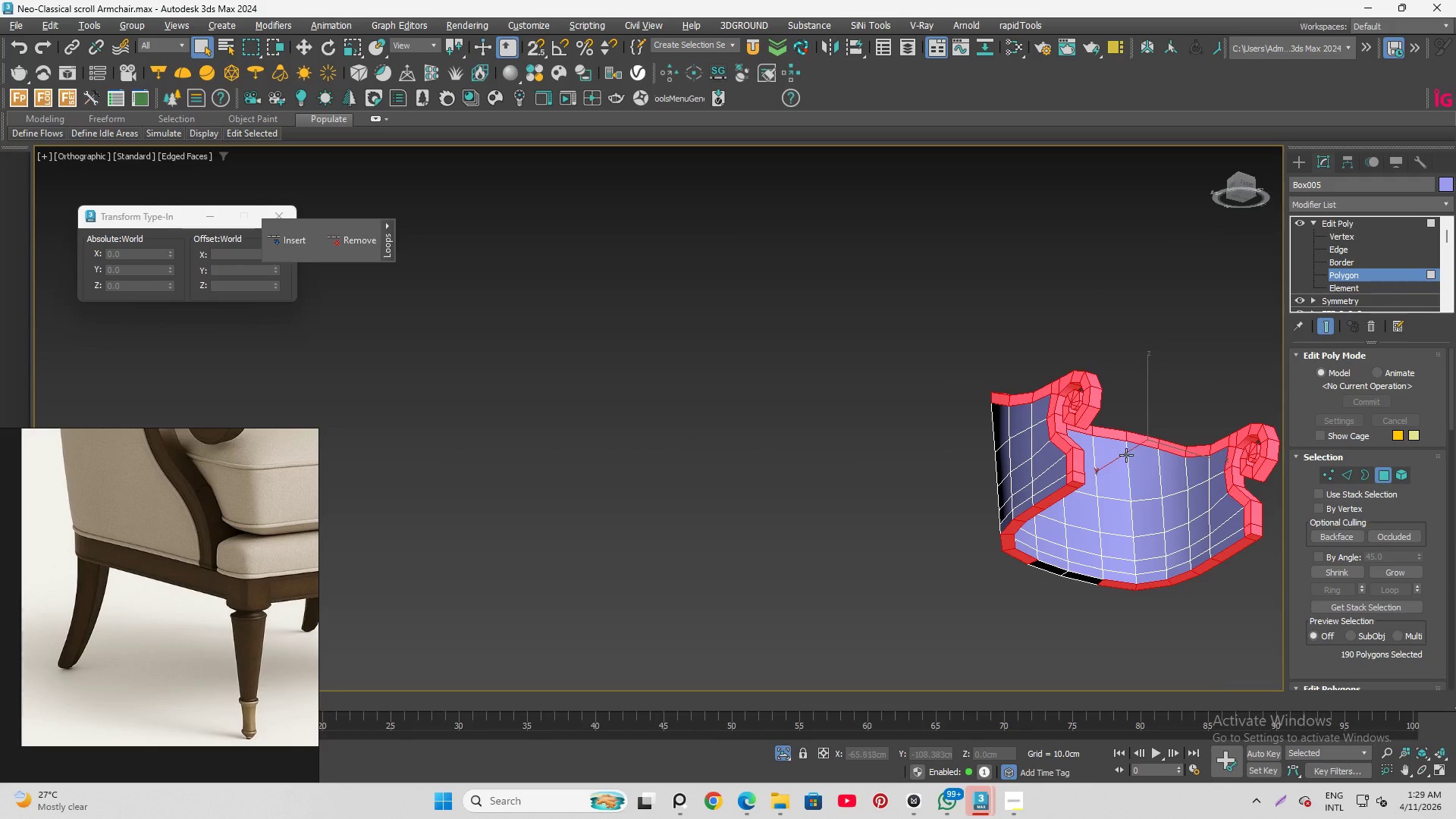 
hold_key(key=AltLeft, duration=0.62)
 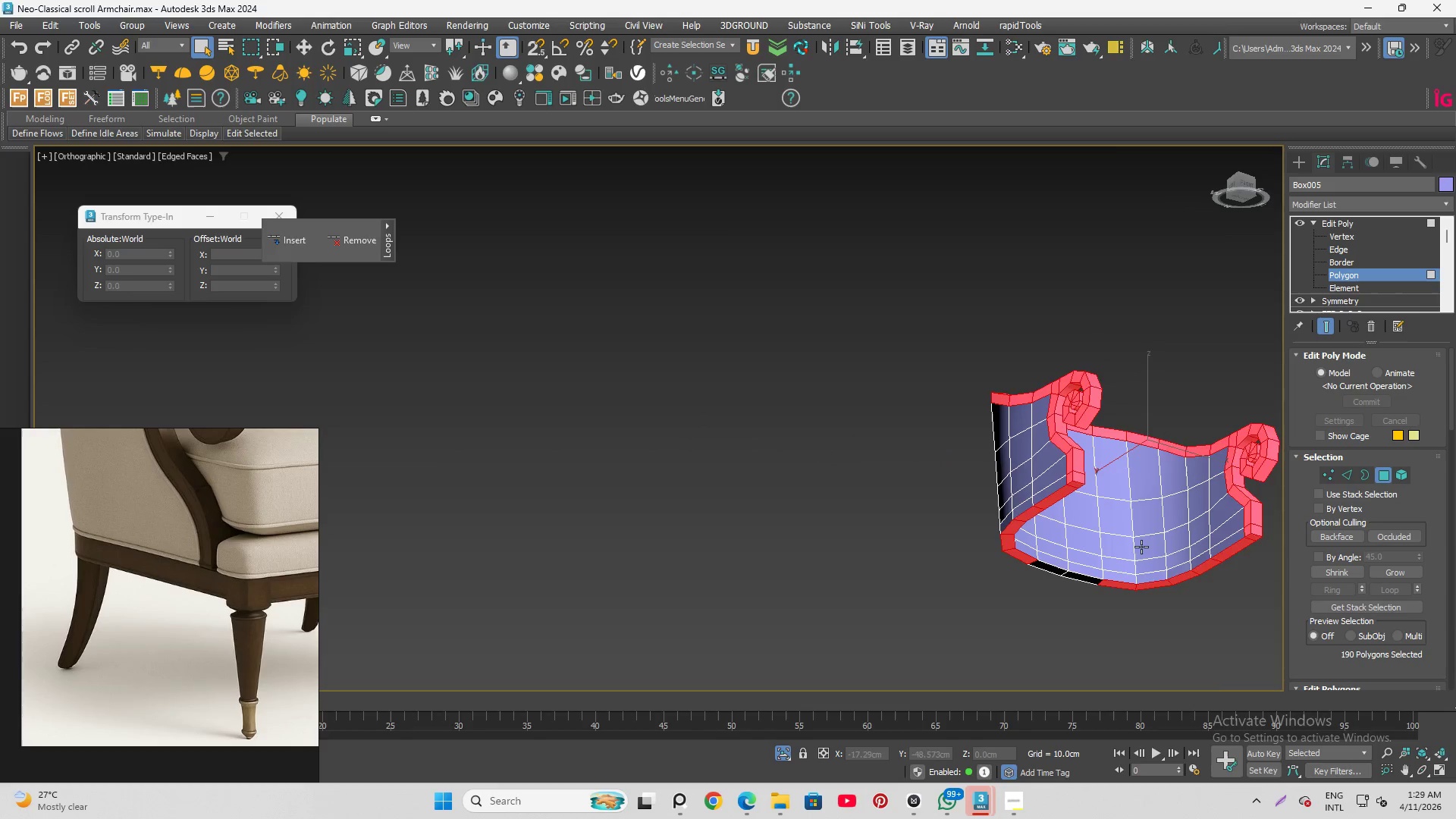 
hold_key(key=ControlLeft, duration=1.5)
 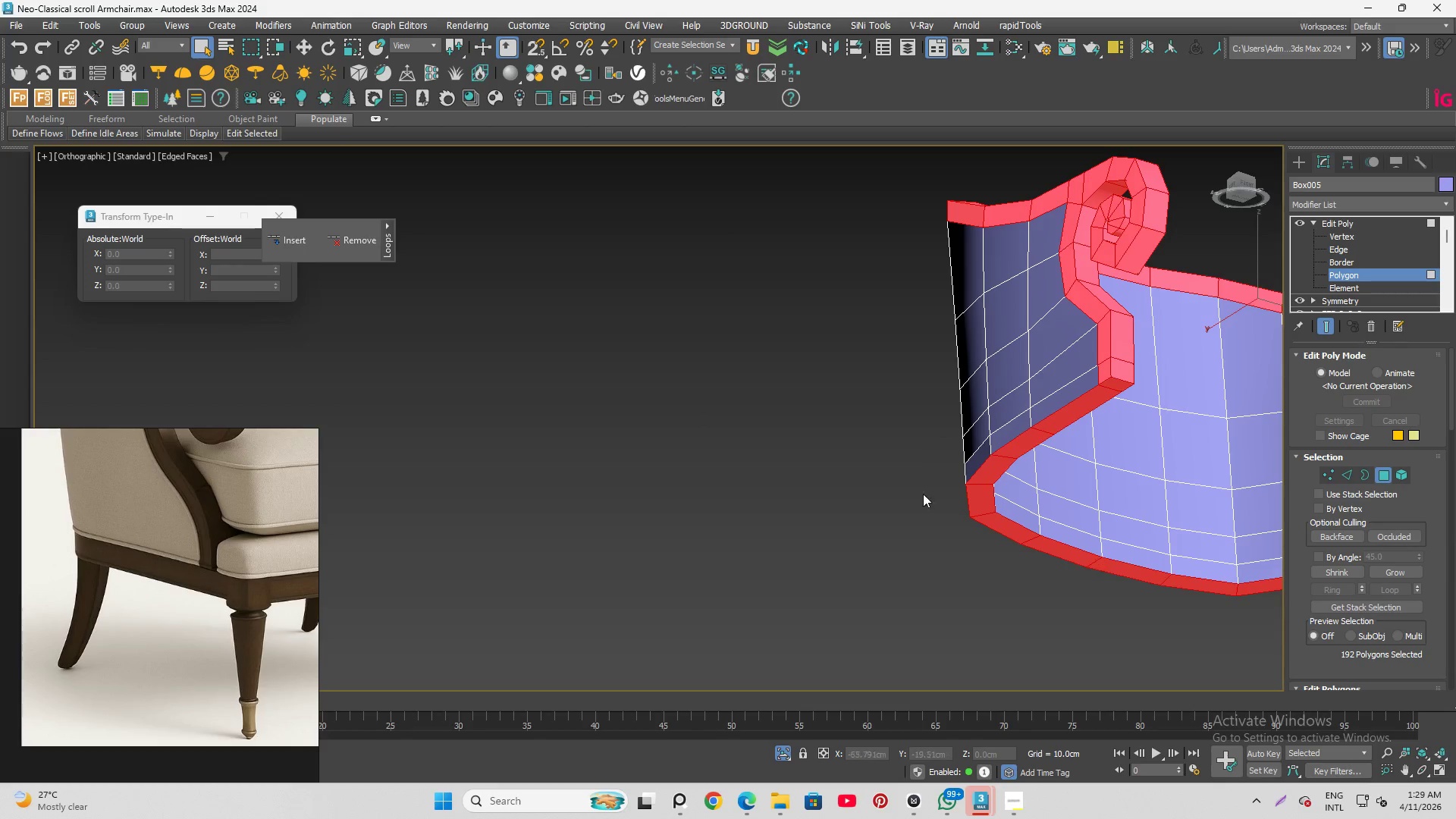 
scroll: coordinate [994, 606], scroll_direction: up, amount: 2.0
 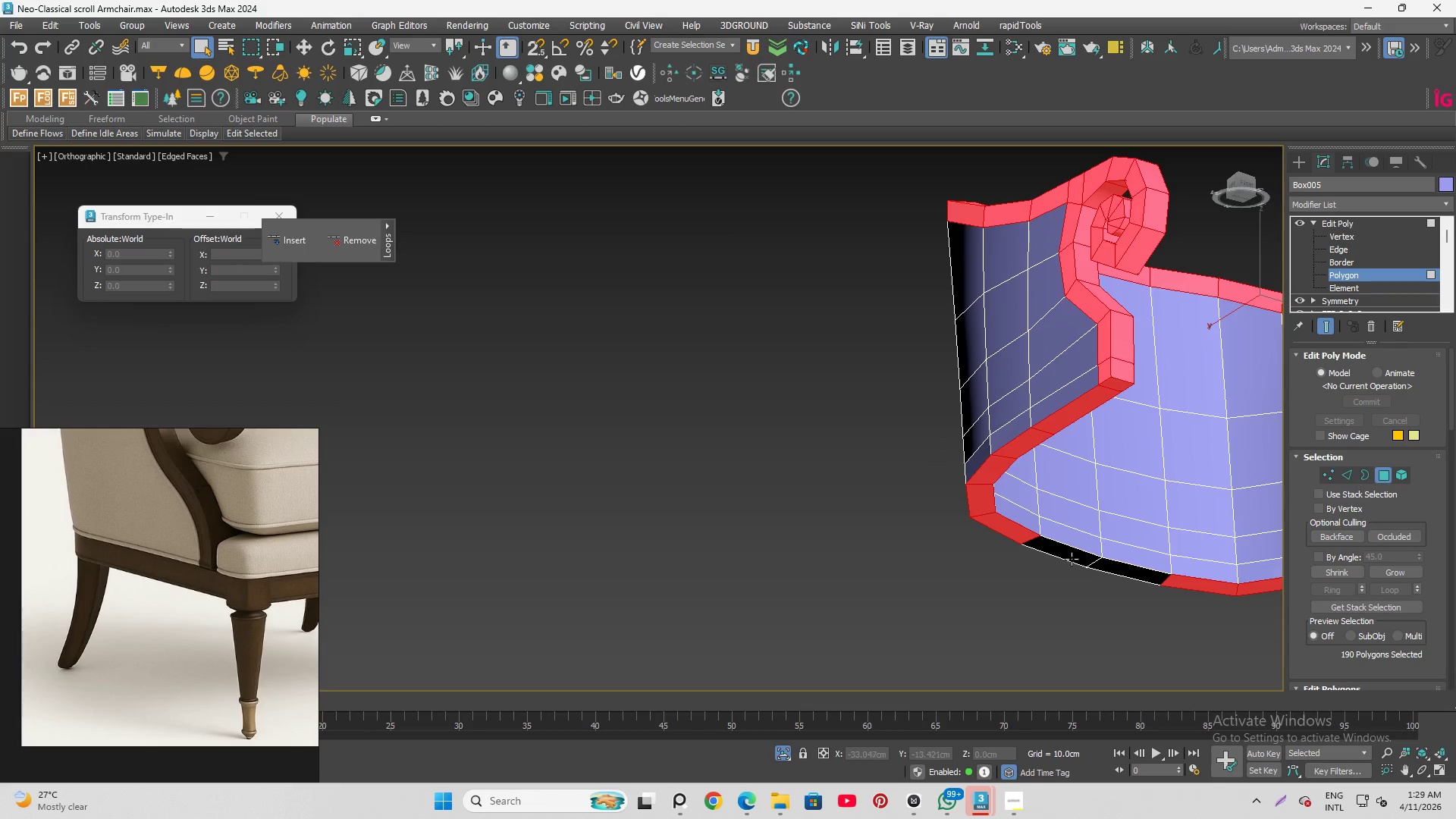 
left_click([1064, 557])
 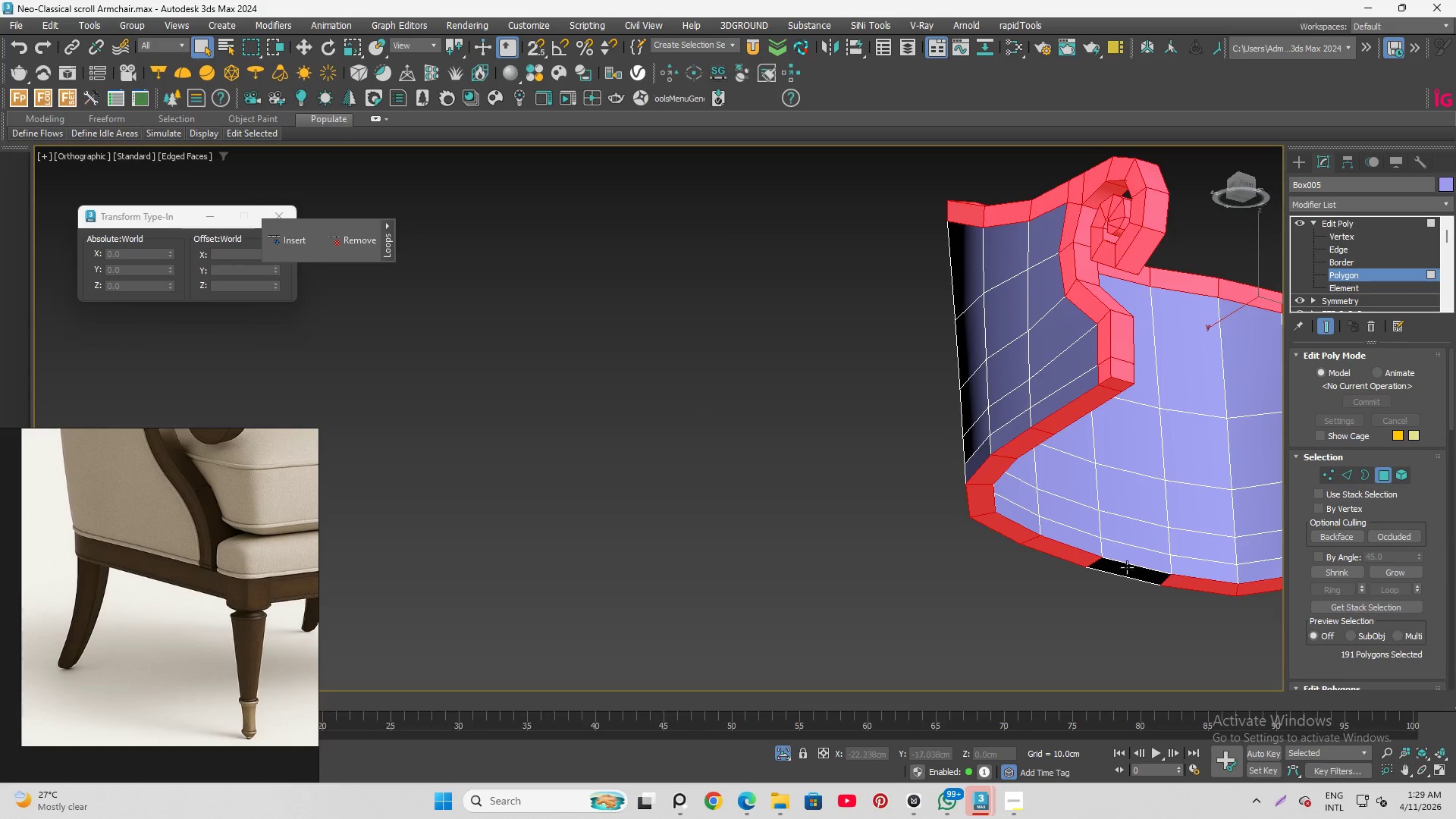 
left_click([1121, 570])
 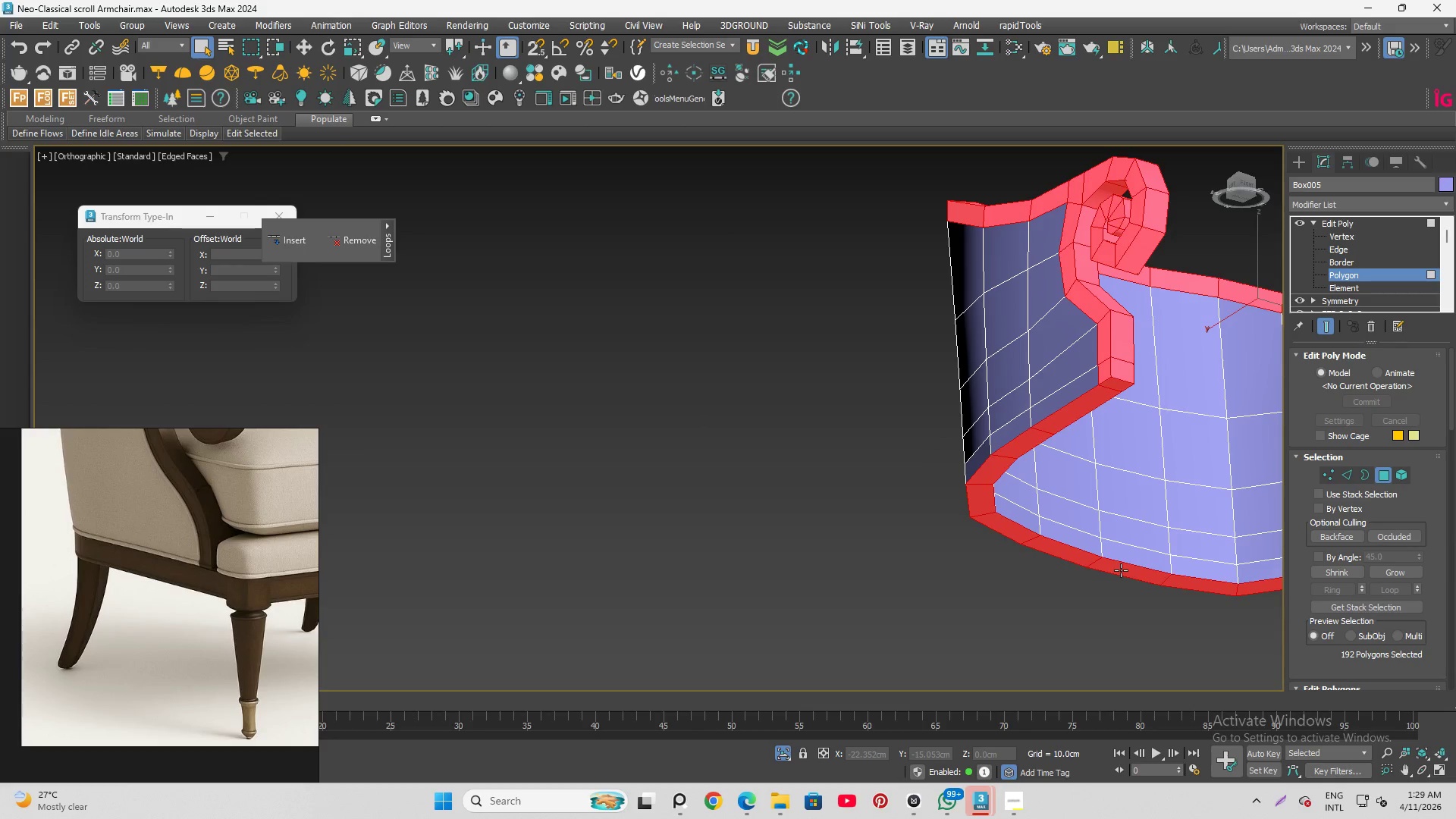 
hold_key(key=ControlLeft, duration=0.42)
double_click([1121, 570])
 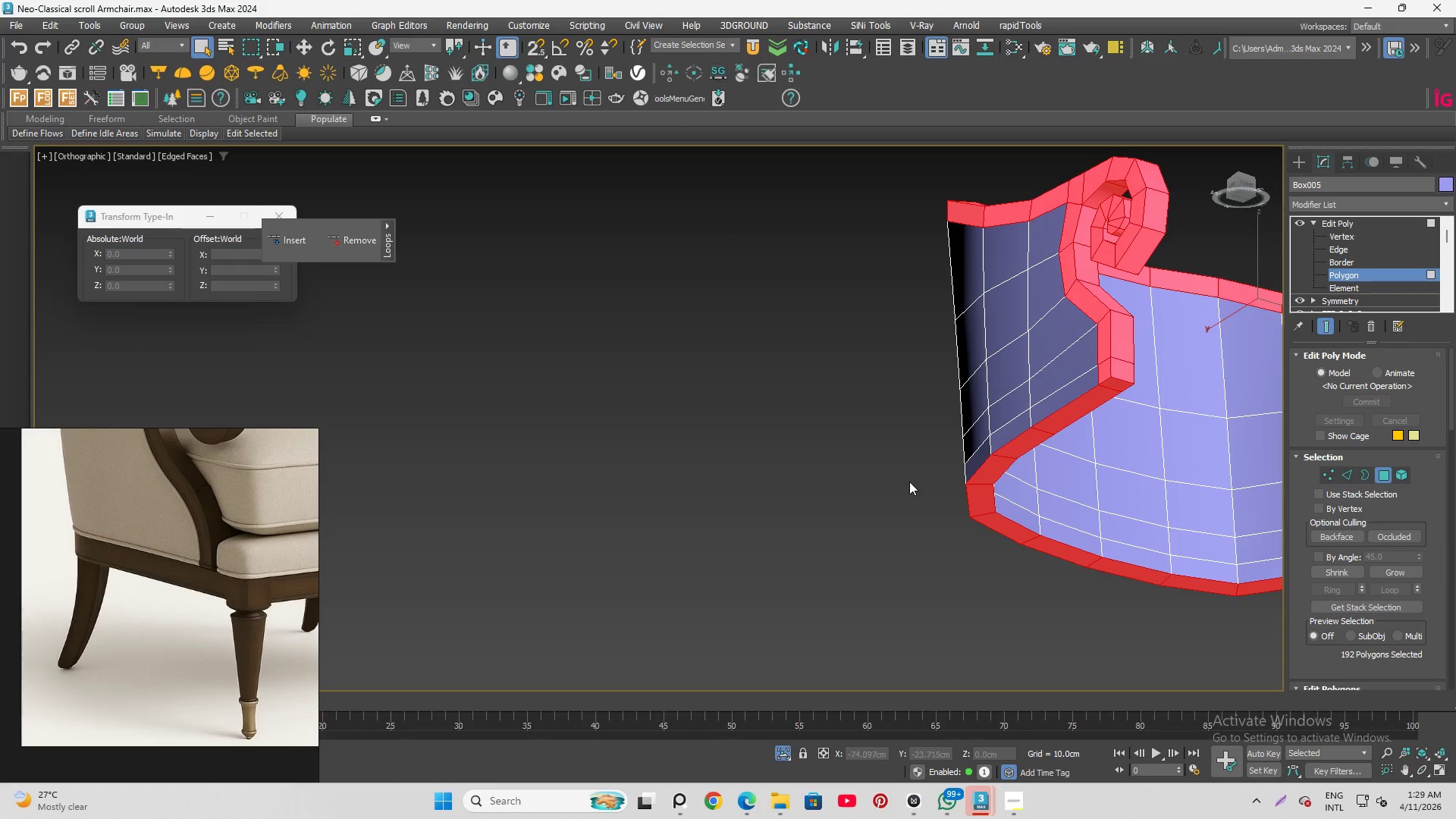 
hold_key(key=AltLeft, duration=0.64)
 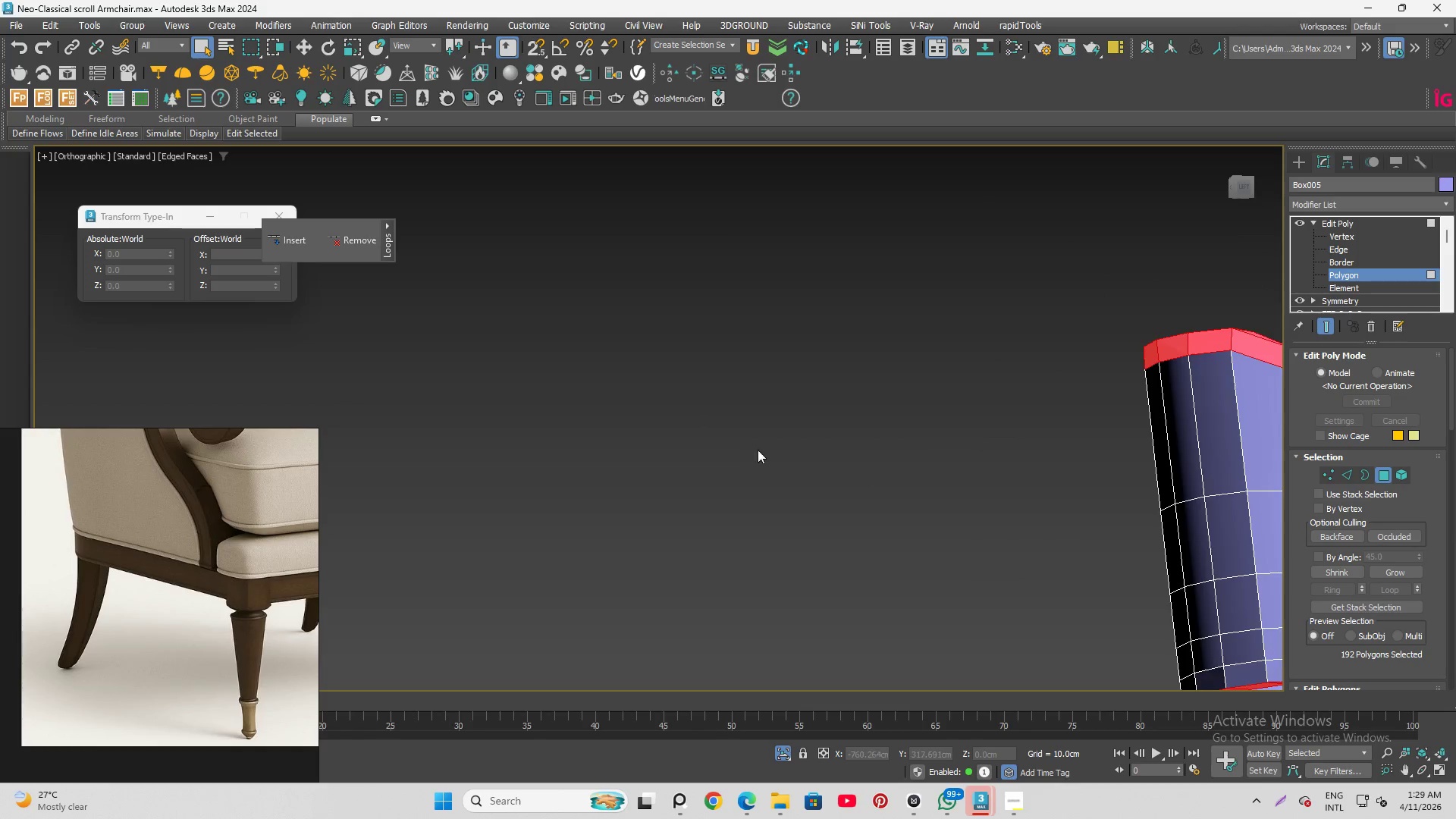 
hold_key(key=ControlLeft, duration=1.39)
 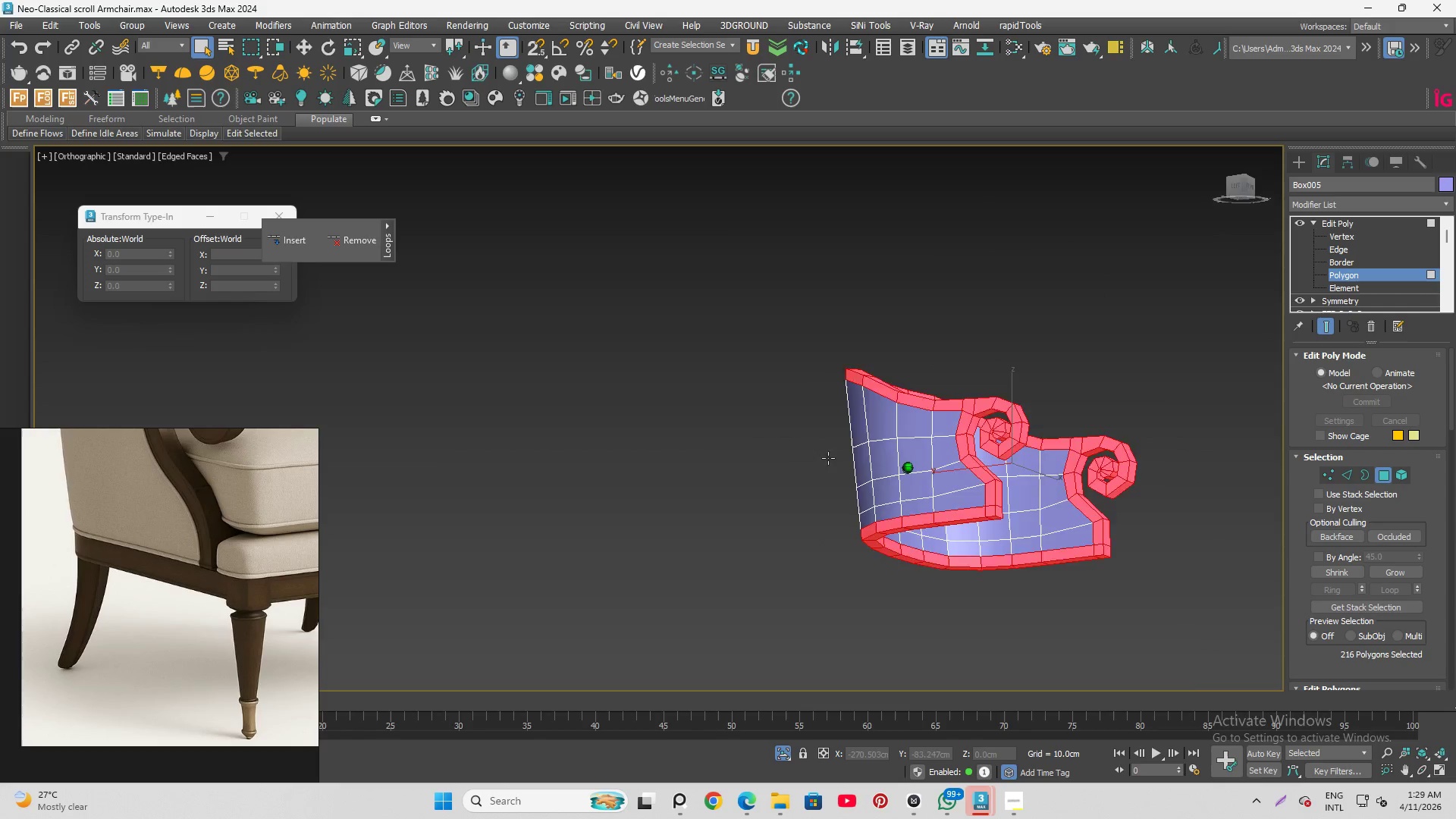 
scroll: coordinate [930, 489], scroll_direction: down, amount: 1.0
 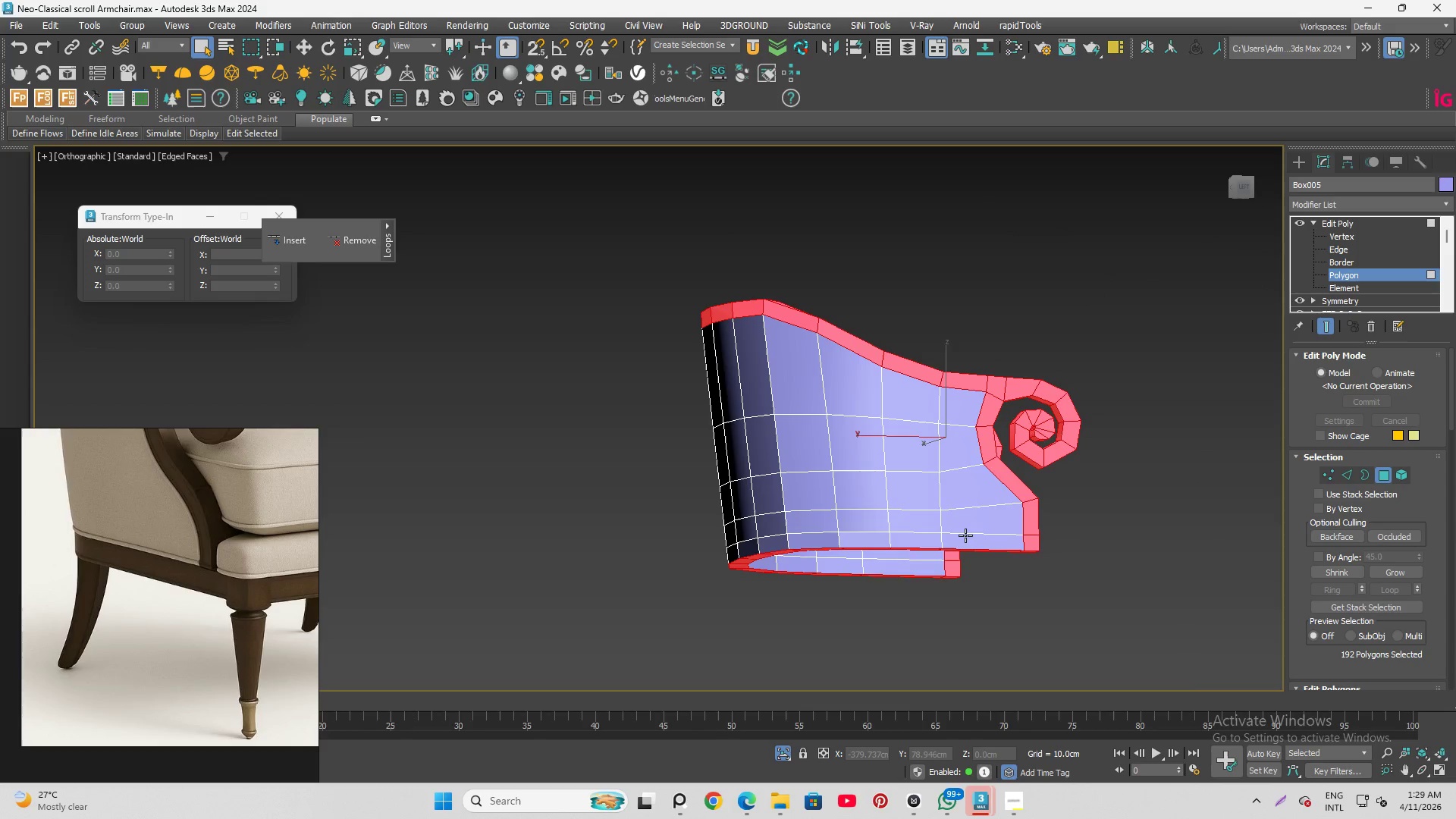 
left_click([966, 540])
 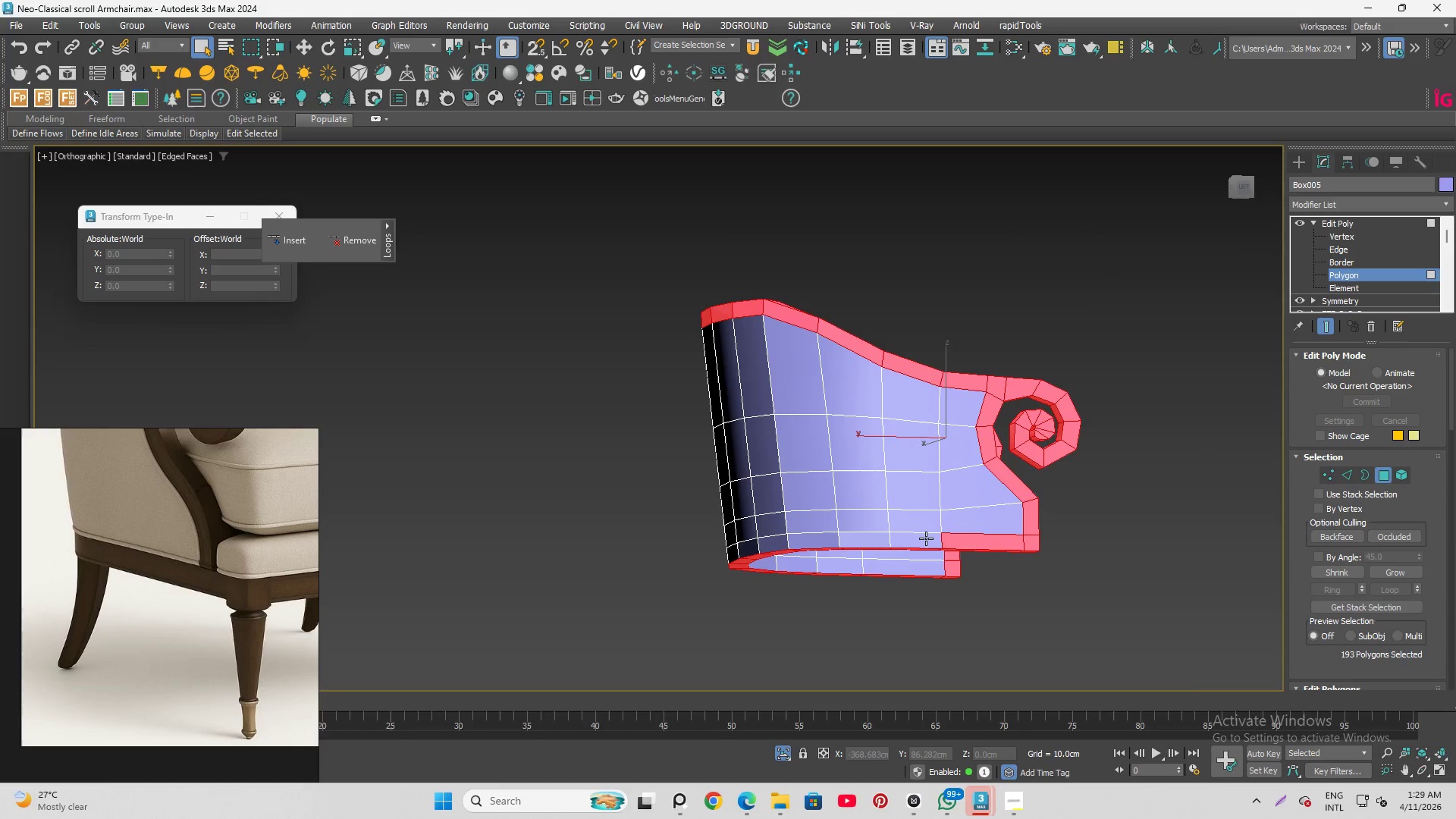 
left_click([926, 538])
 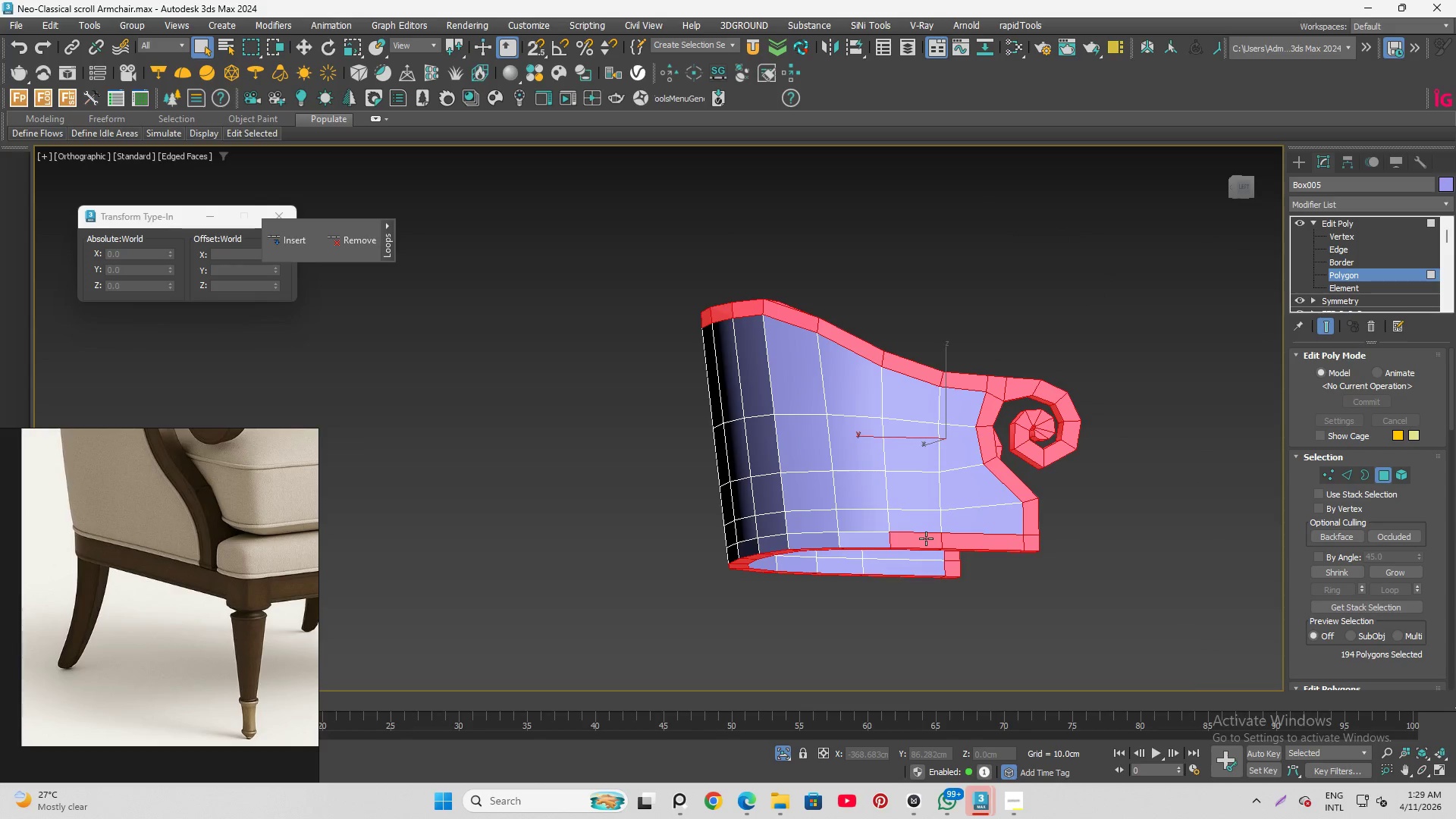 
double_click([926, 538])
 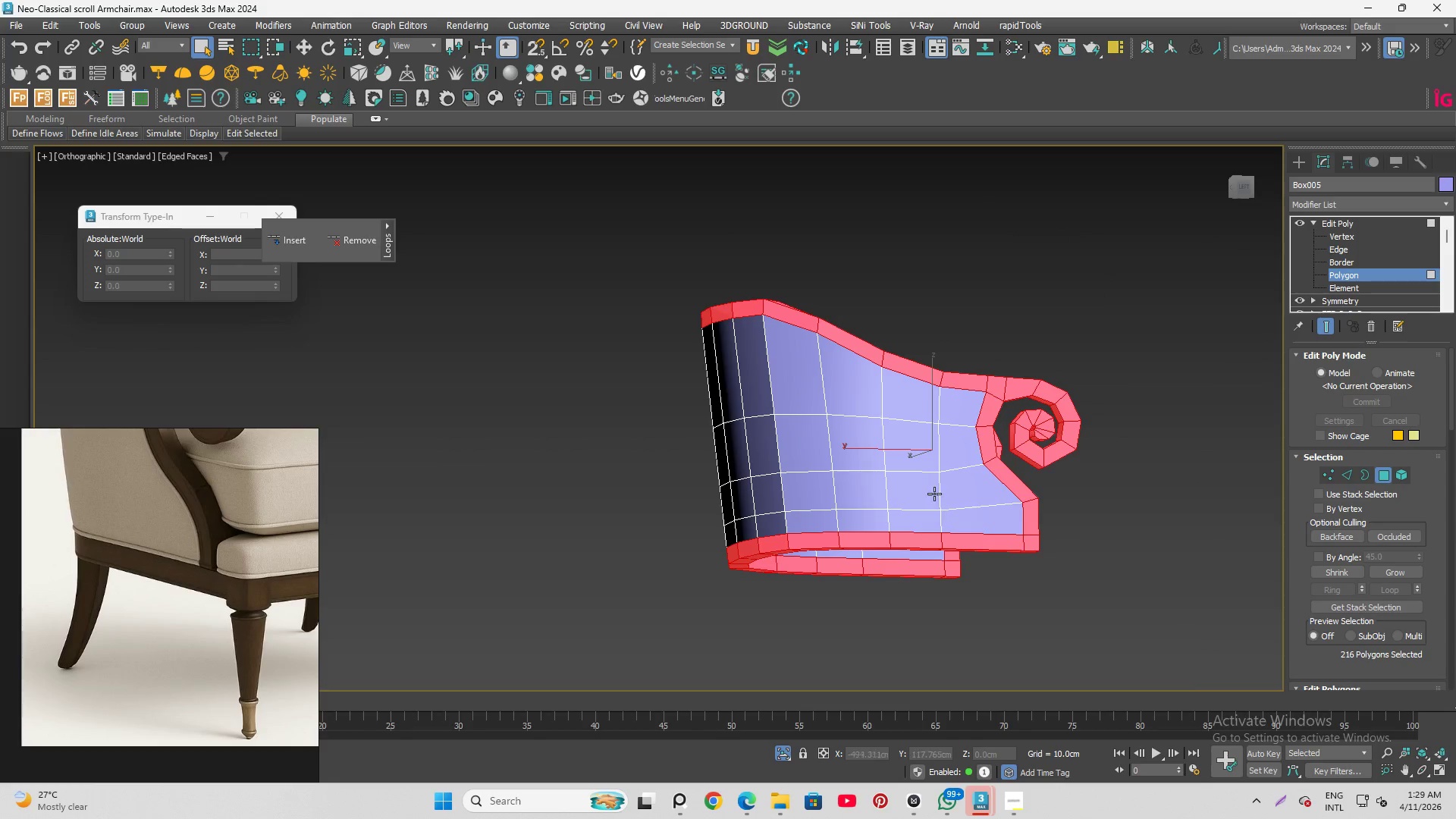 
hold_key(key=AltLeft, duration=1.34)
 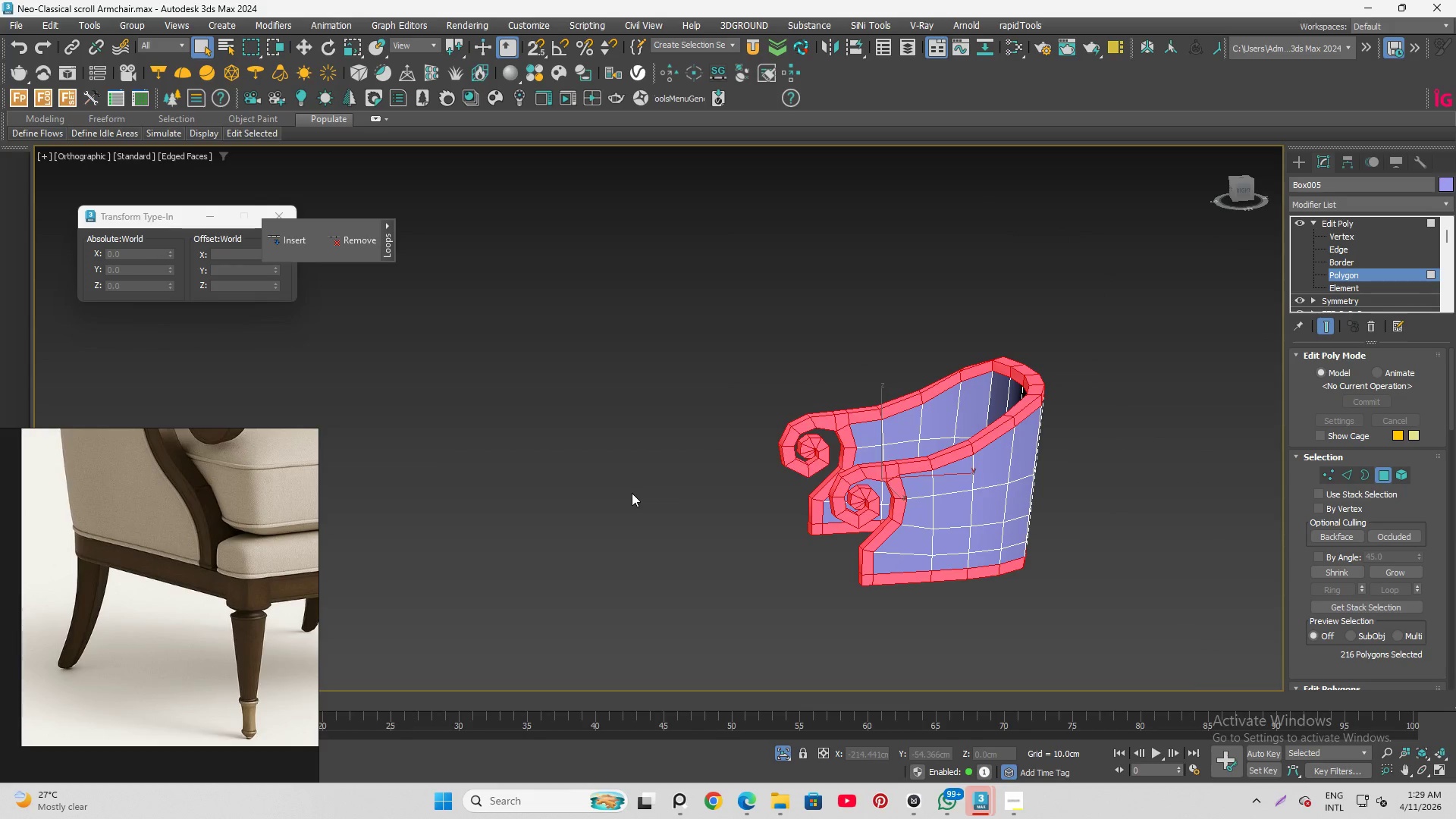 
scroll: coordinate [927, 479], scroll_direction: down, amount: 1.0
 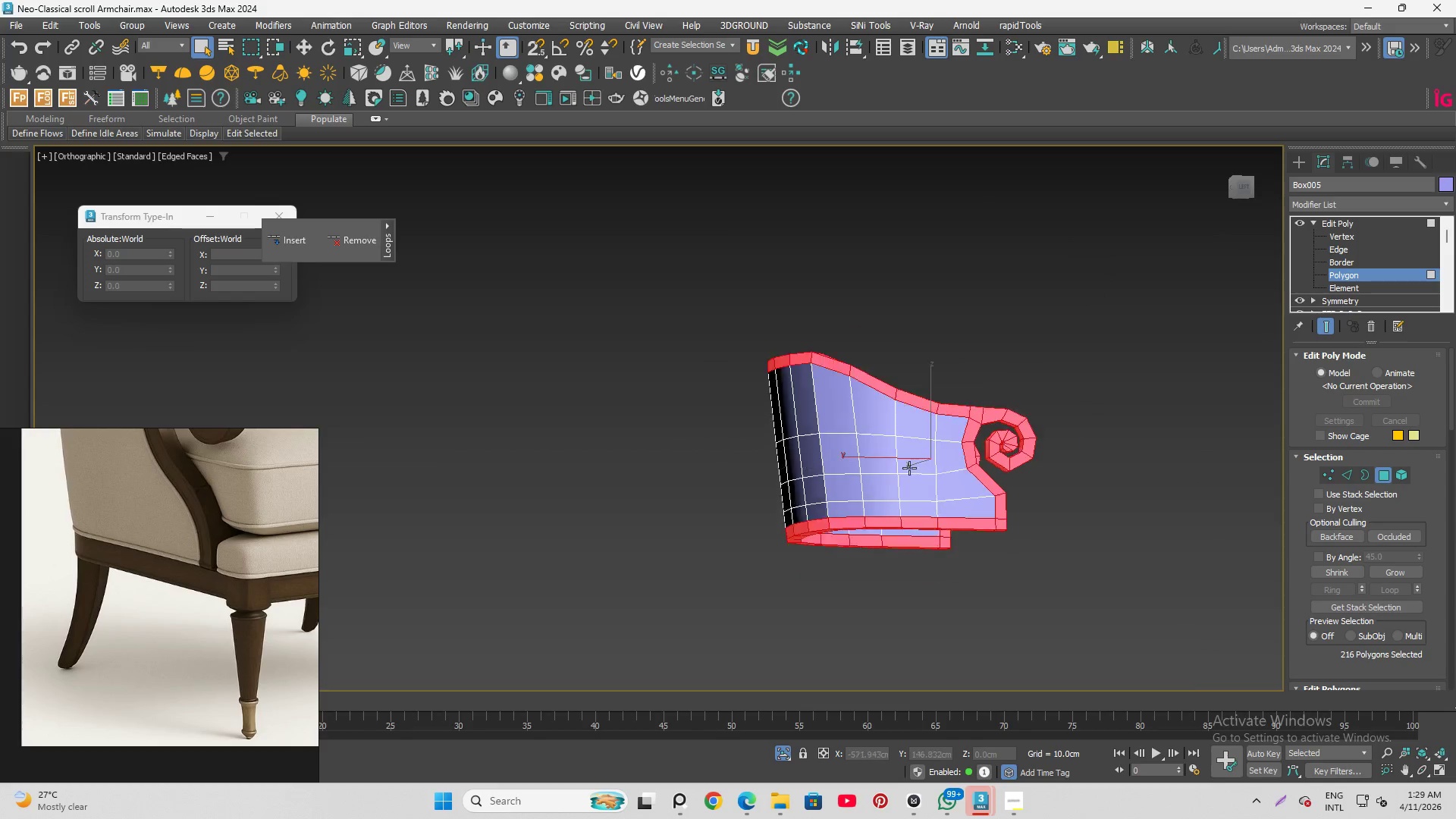 
key(Delete)
 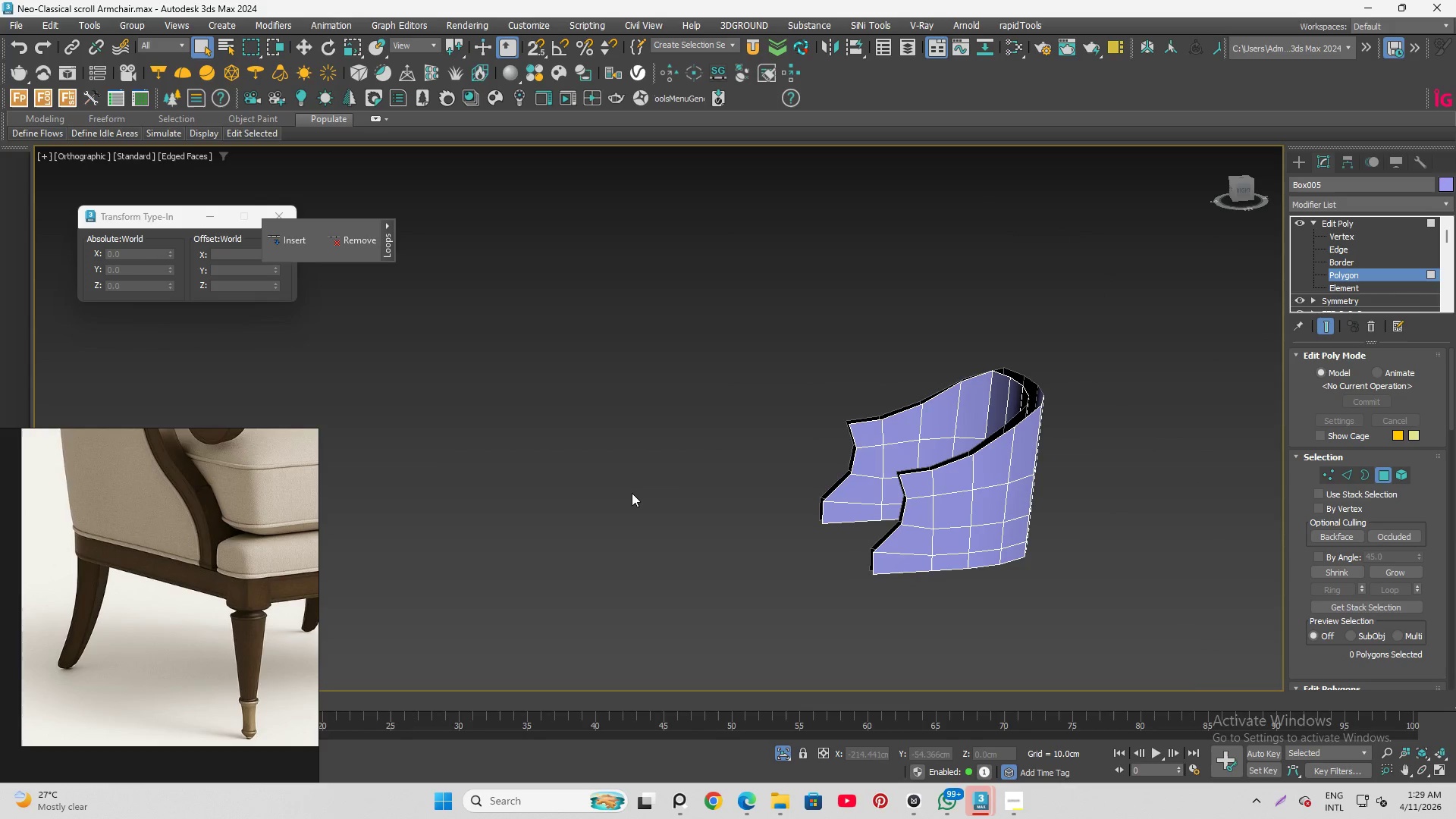 
key(Alt+AltLeft)
 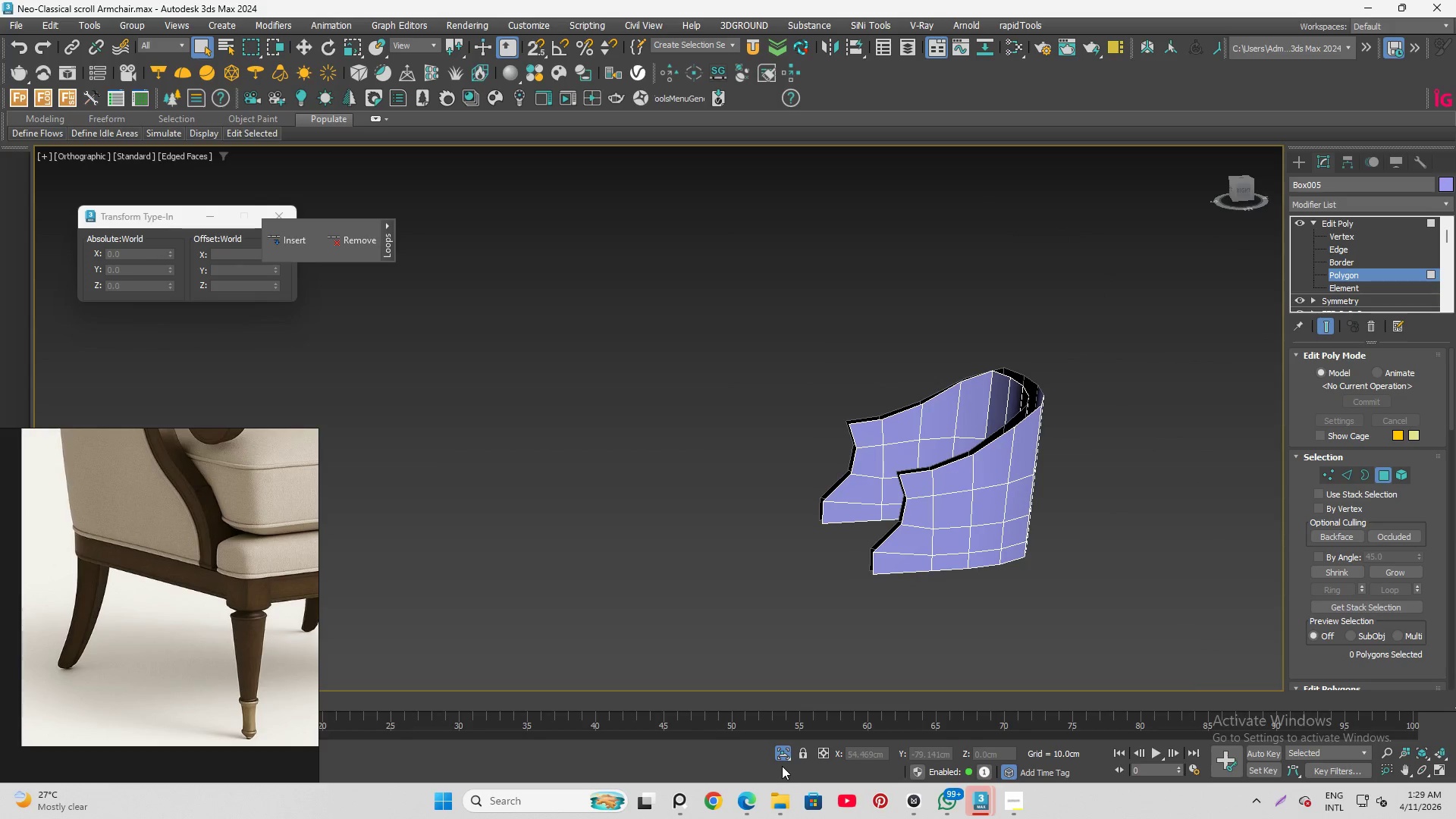 
left_click([782, 755])
 